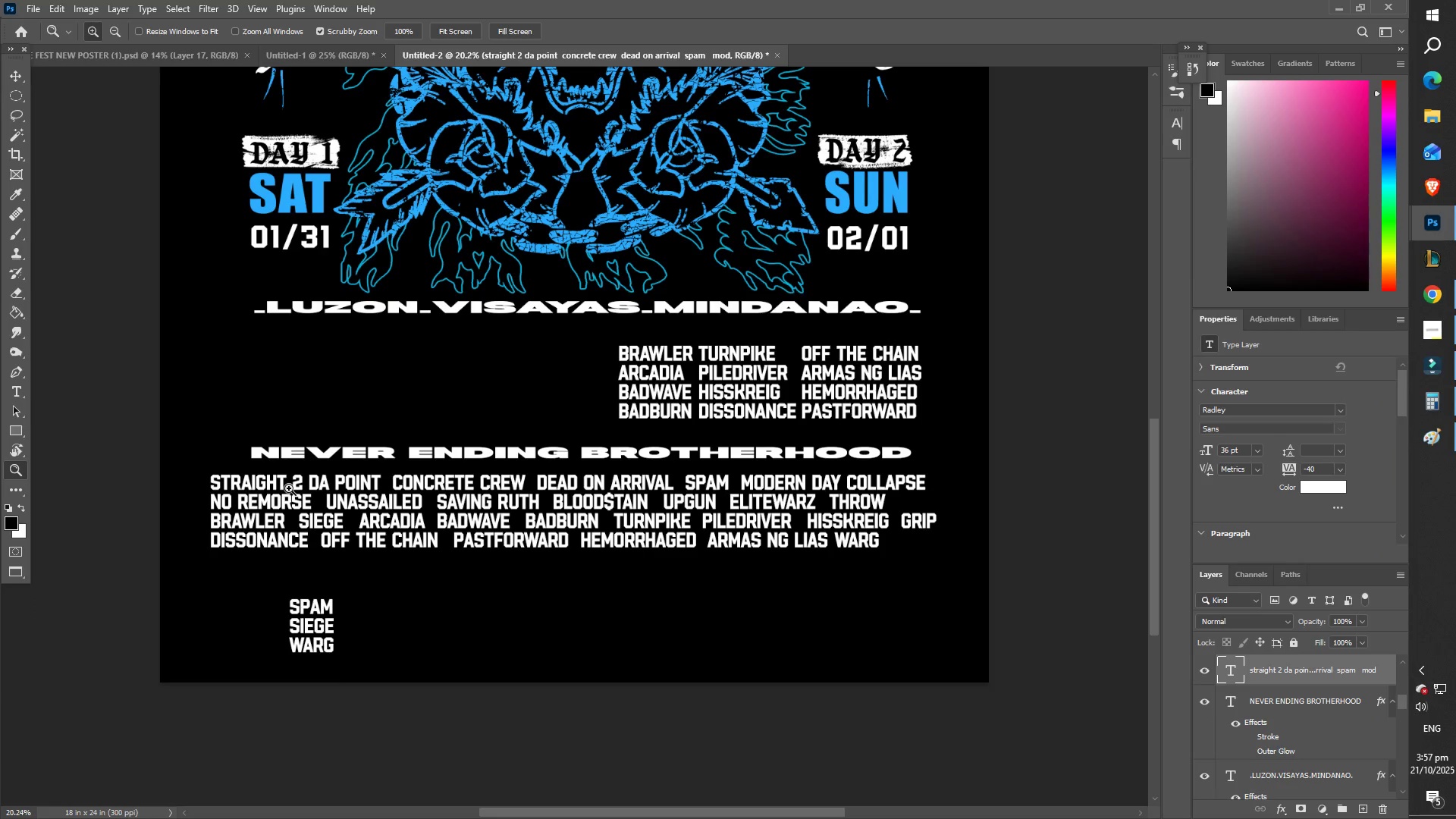 
key(T)
 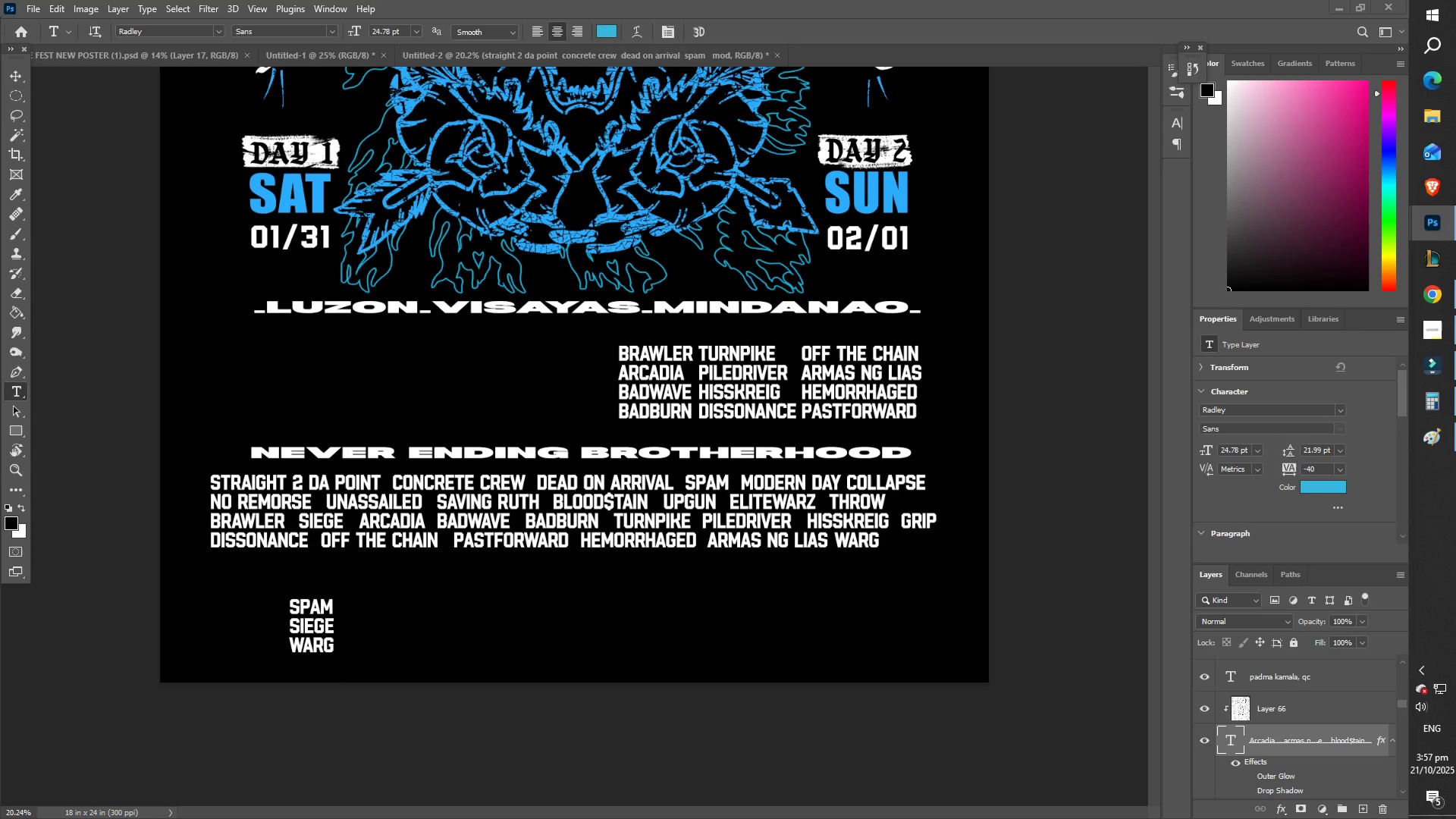 
wait(7.88)
 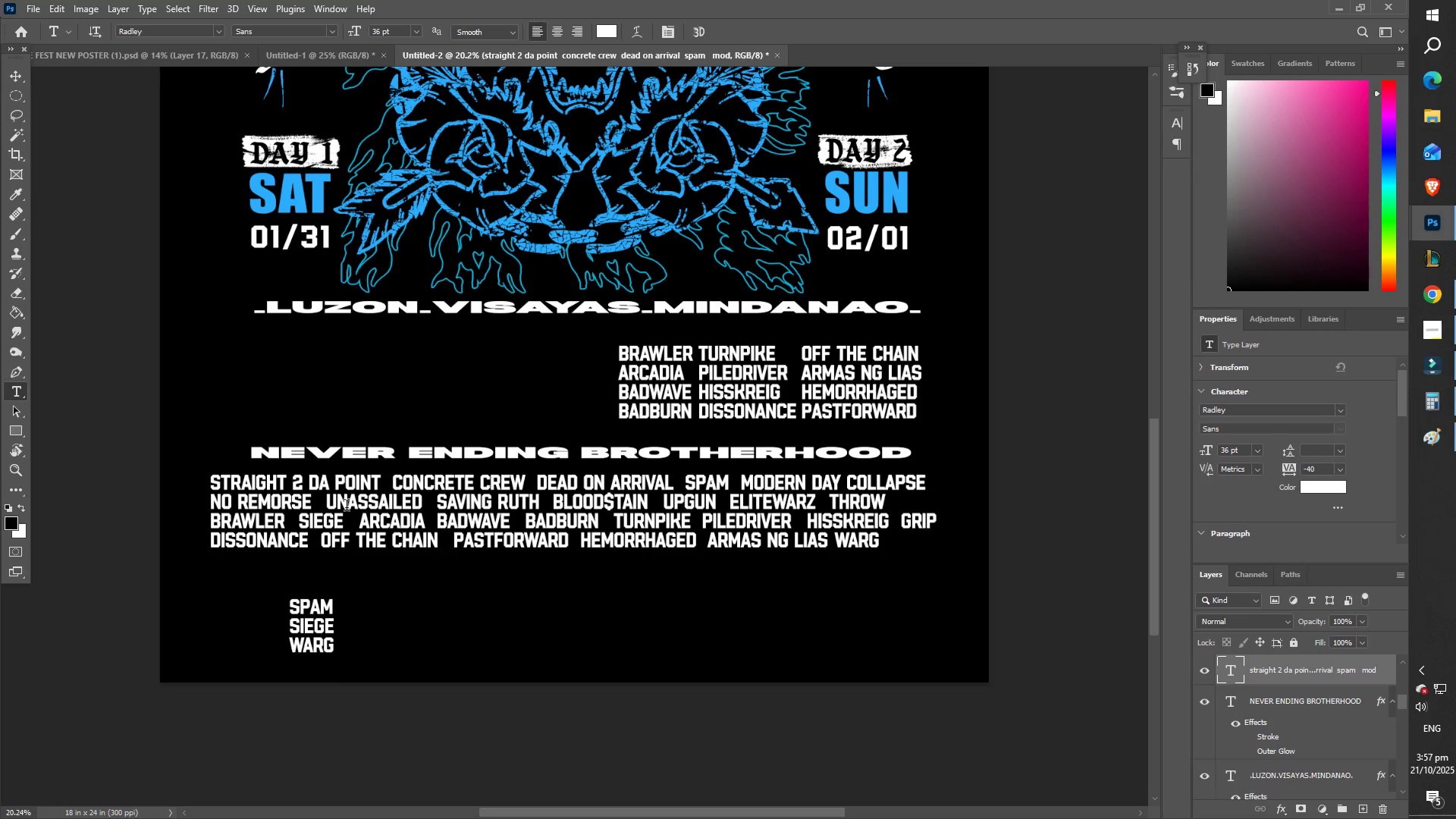 
left_click([570, 491])
 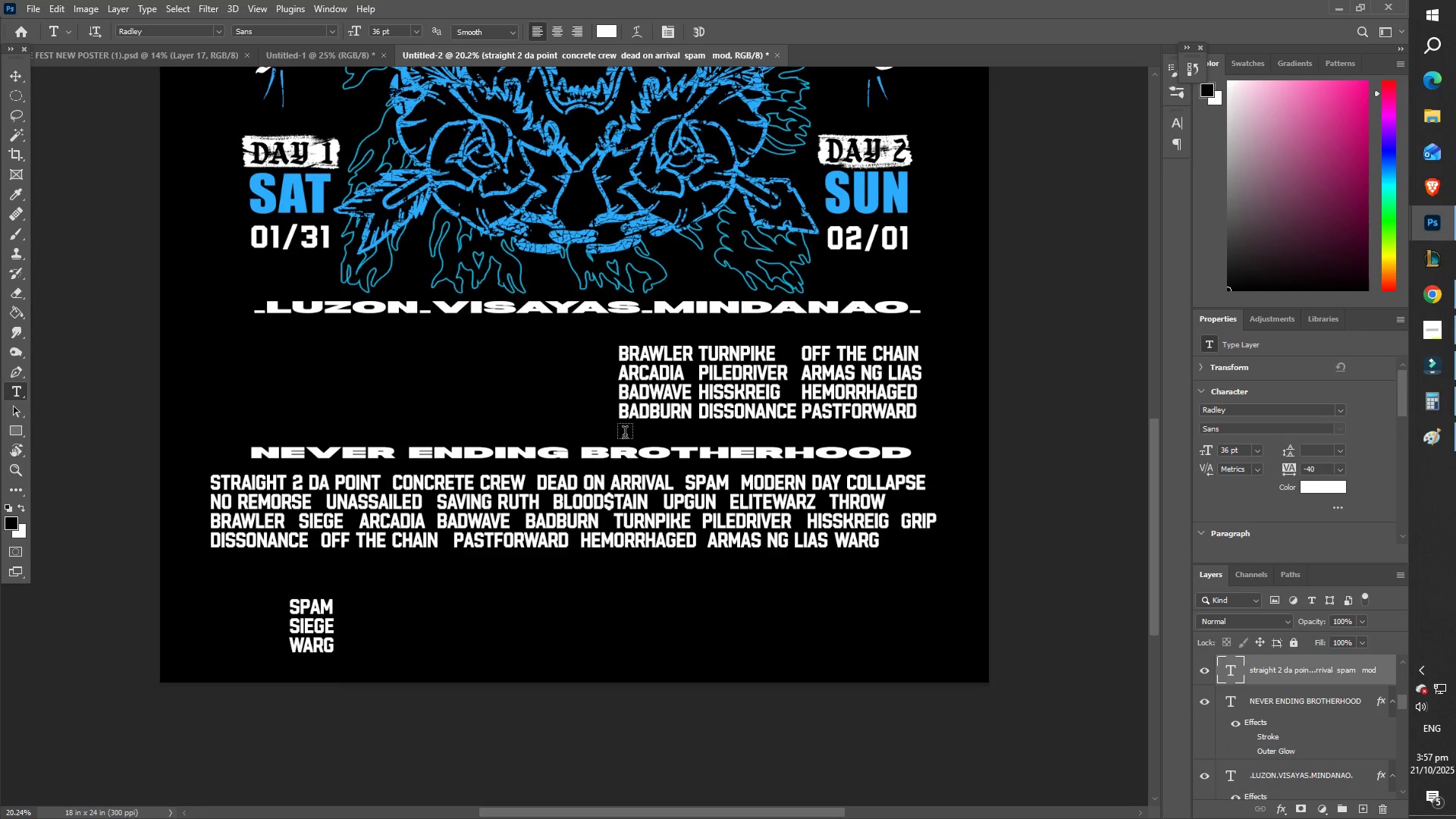 
left_click([580, 542])
 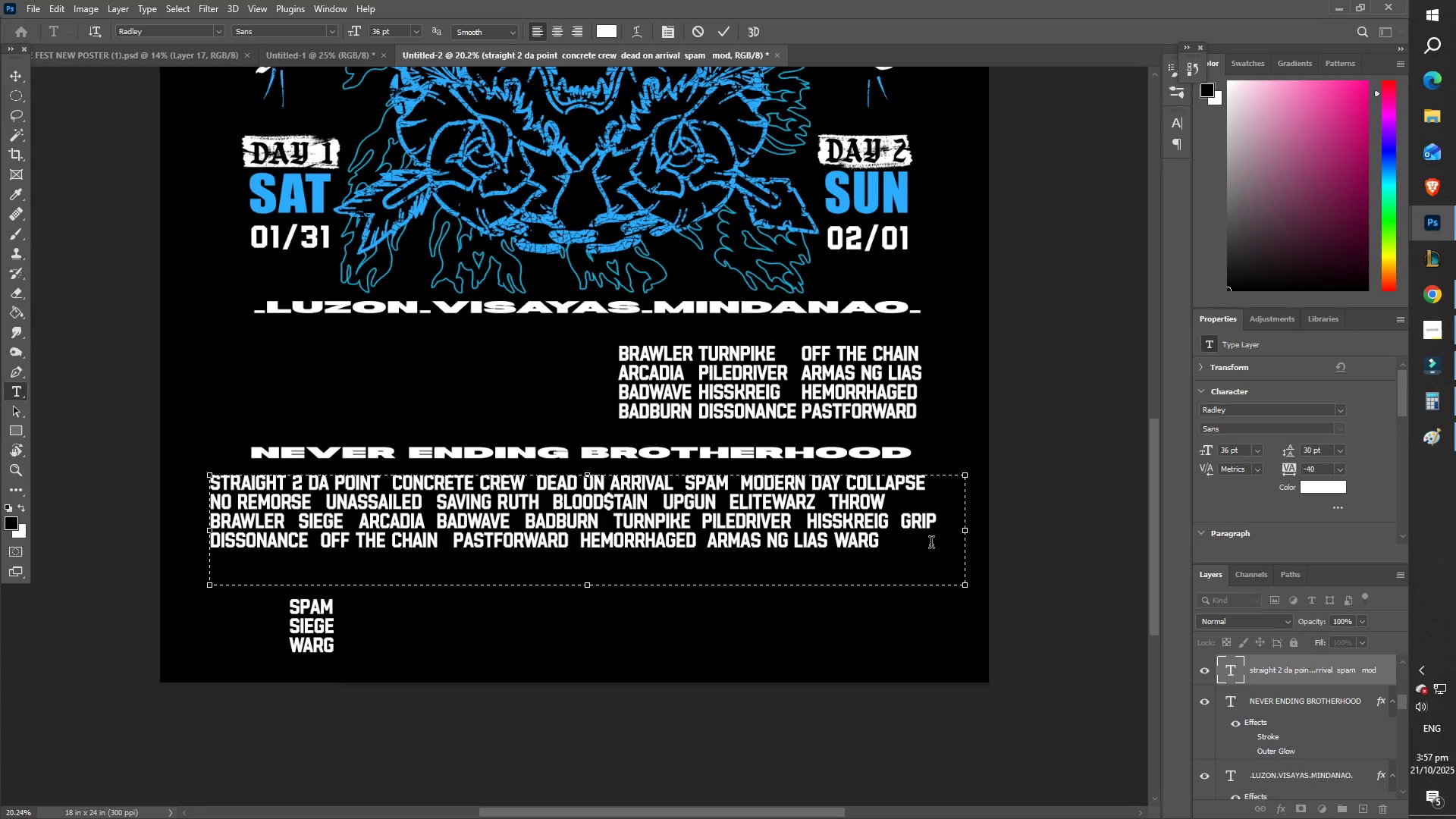 
wait(25.67)
 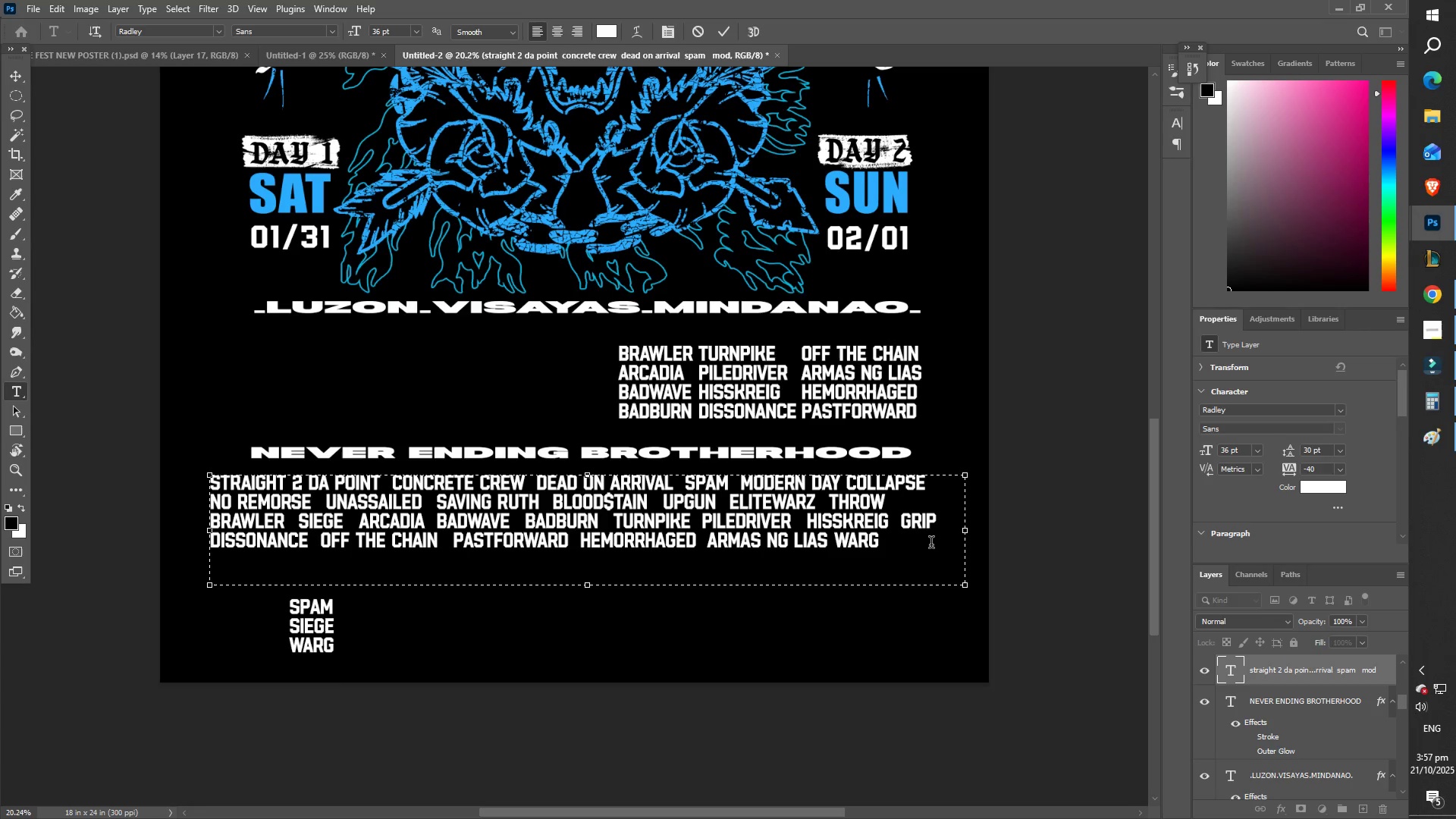 
type( spam)
key(Backspace)
key(Backspace)
key(Backspace)
key(Backspace)
type(  spam)
 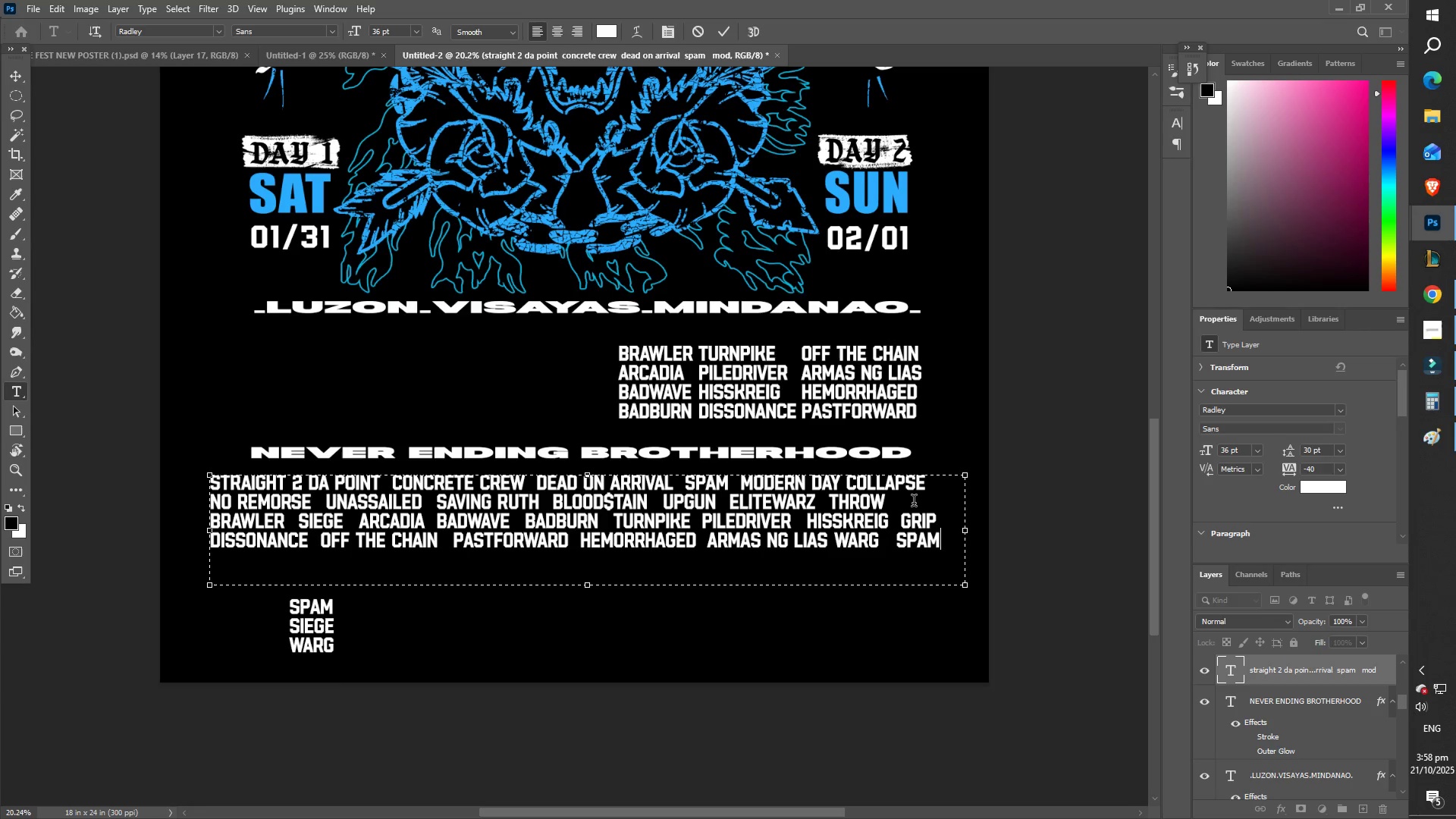 
left_click_drag(start_coordinate=[944, 549], to_coordinate=[901, 542])
 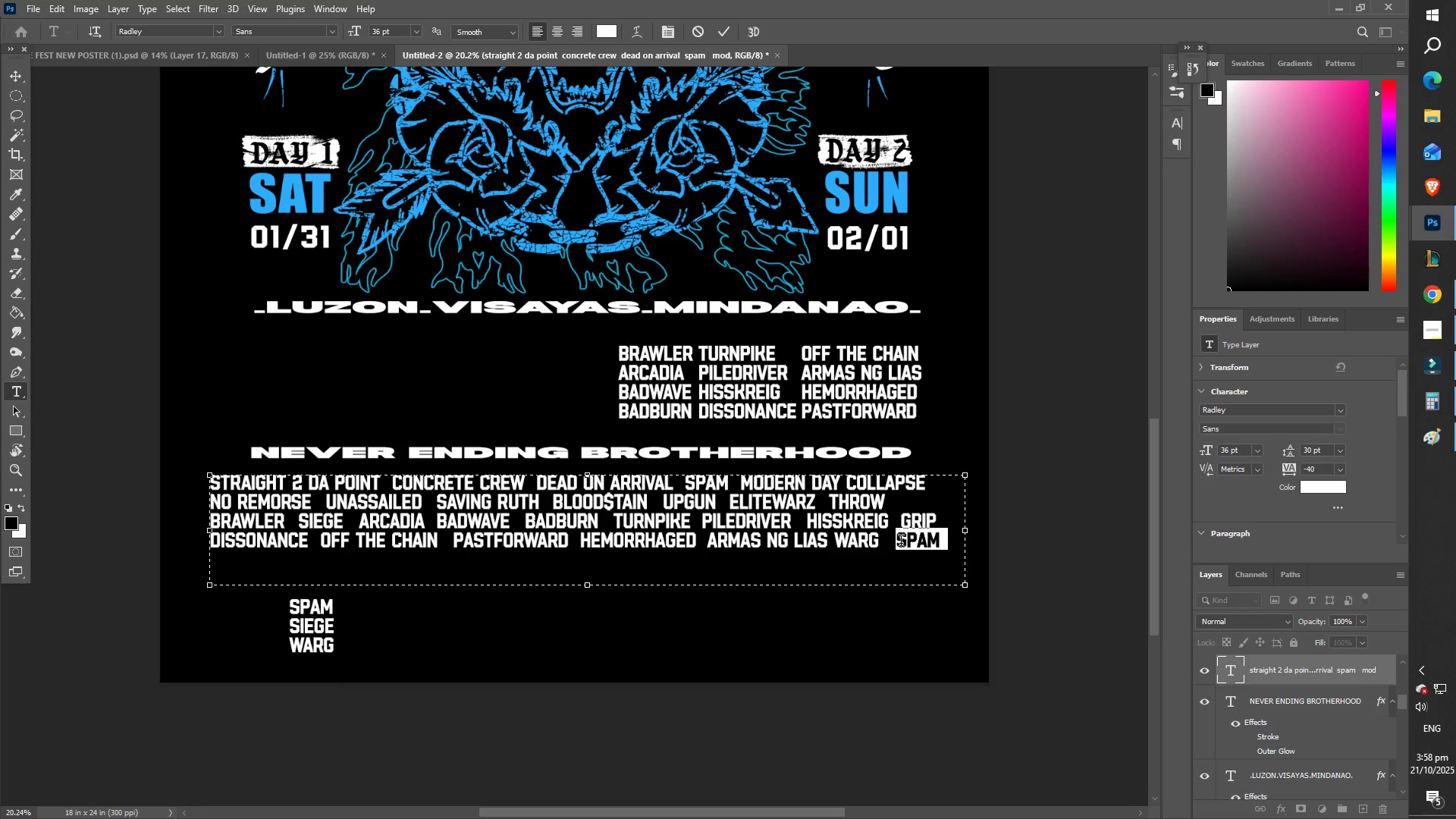 
key(Control+ControlLeft)
 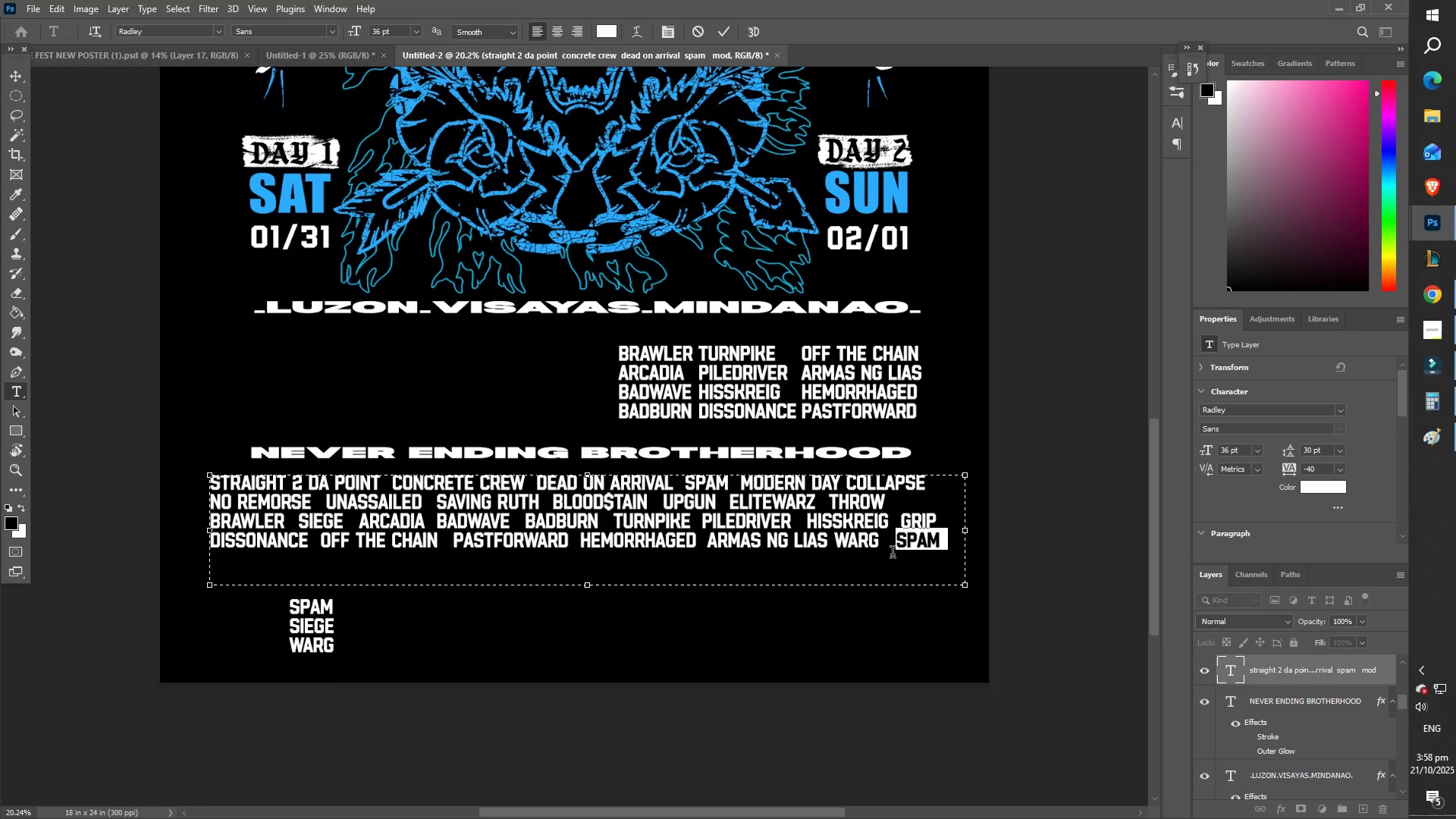 
key(Control+X)
 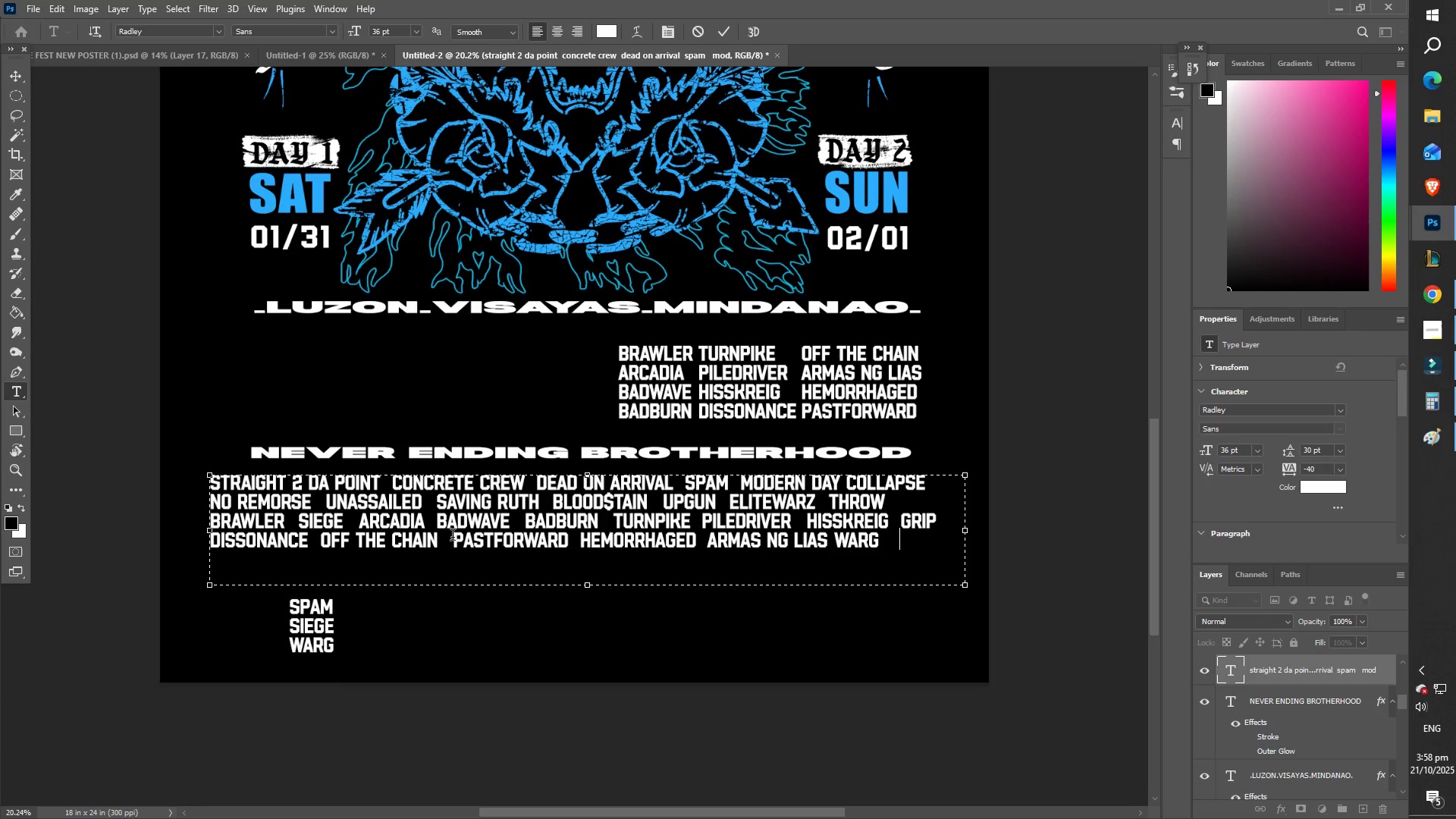 
key(Control+V)
 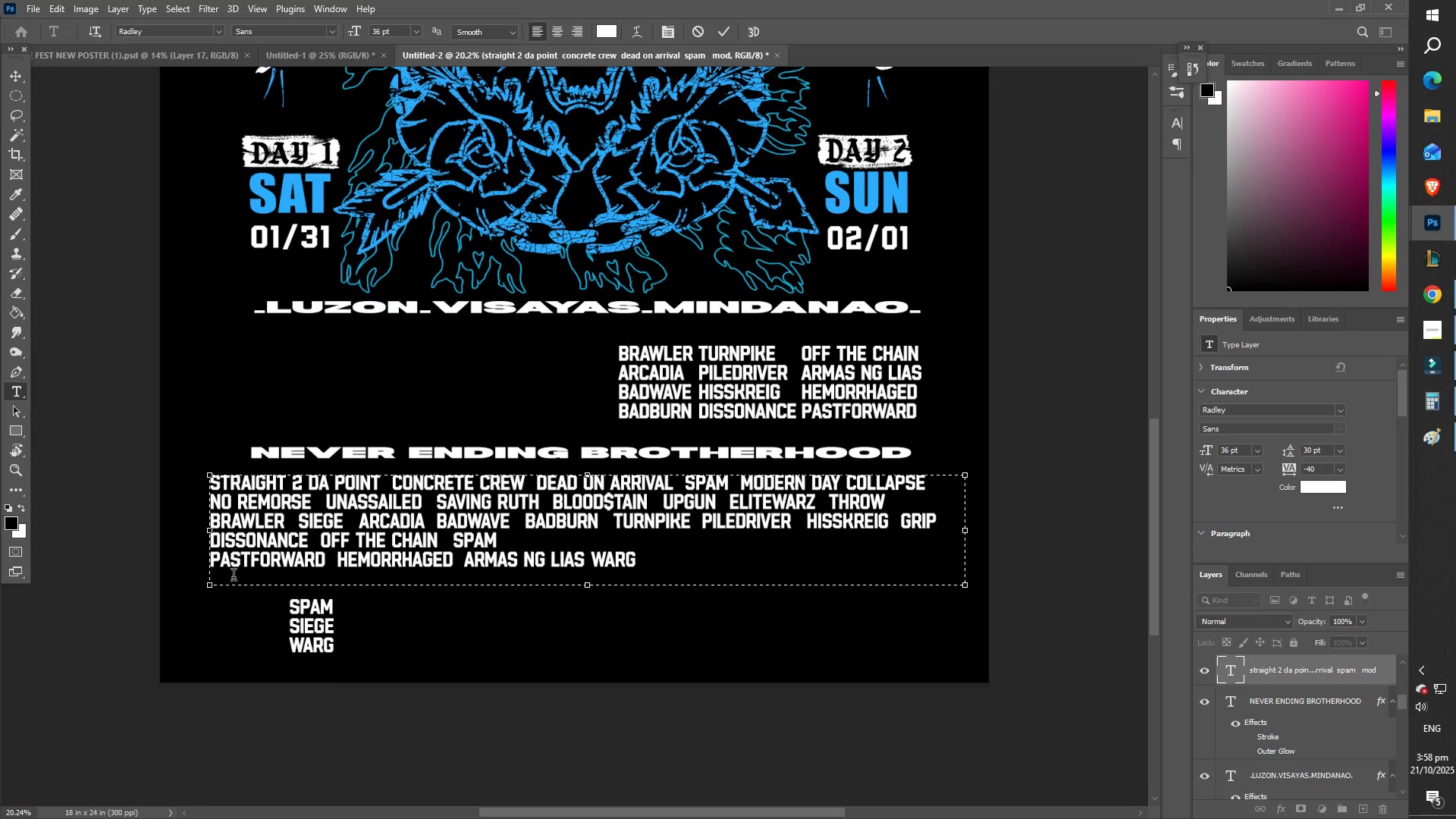 
left_click([215, 565])
 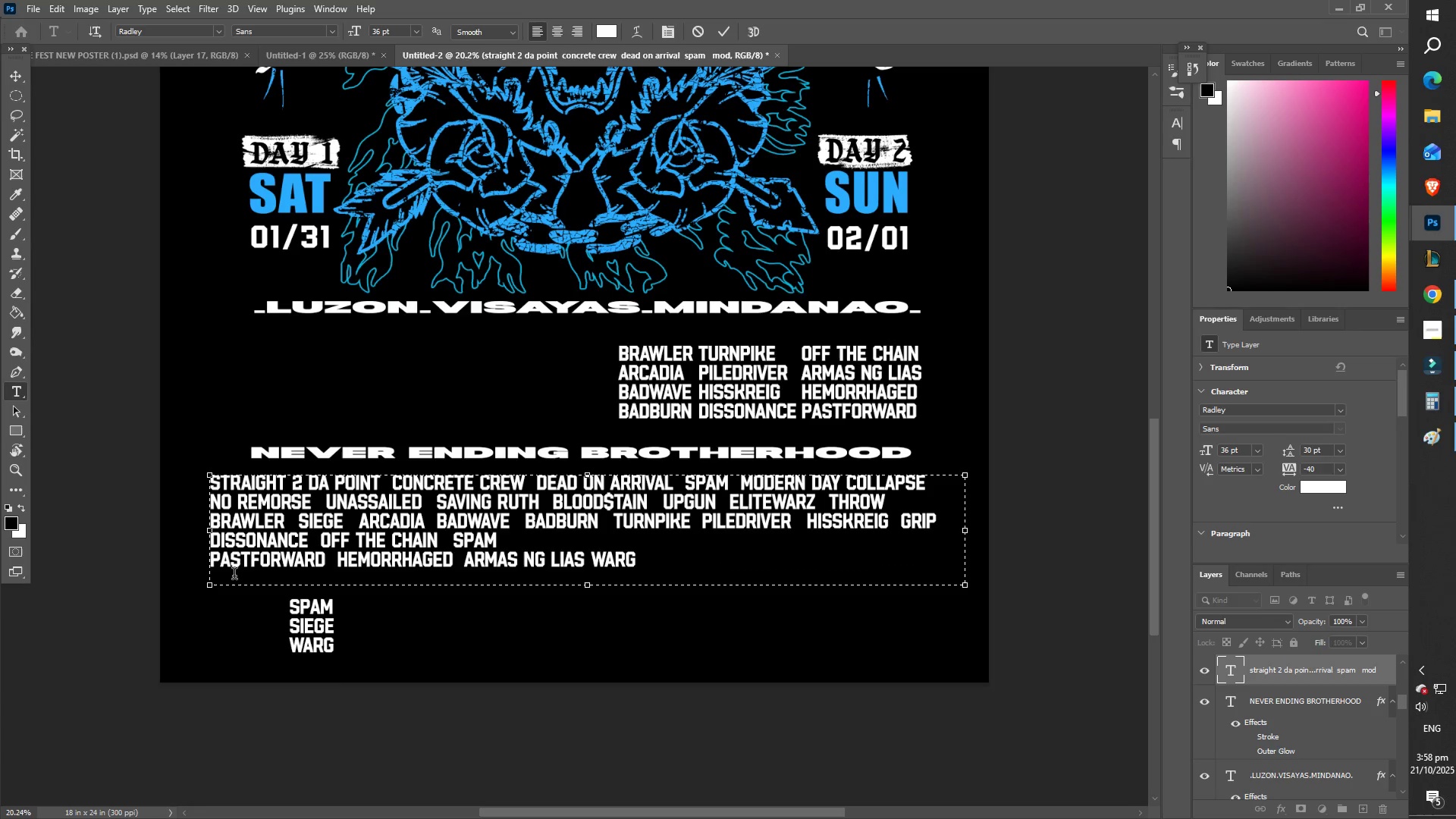 
key(ArrowLeft)
 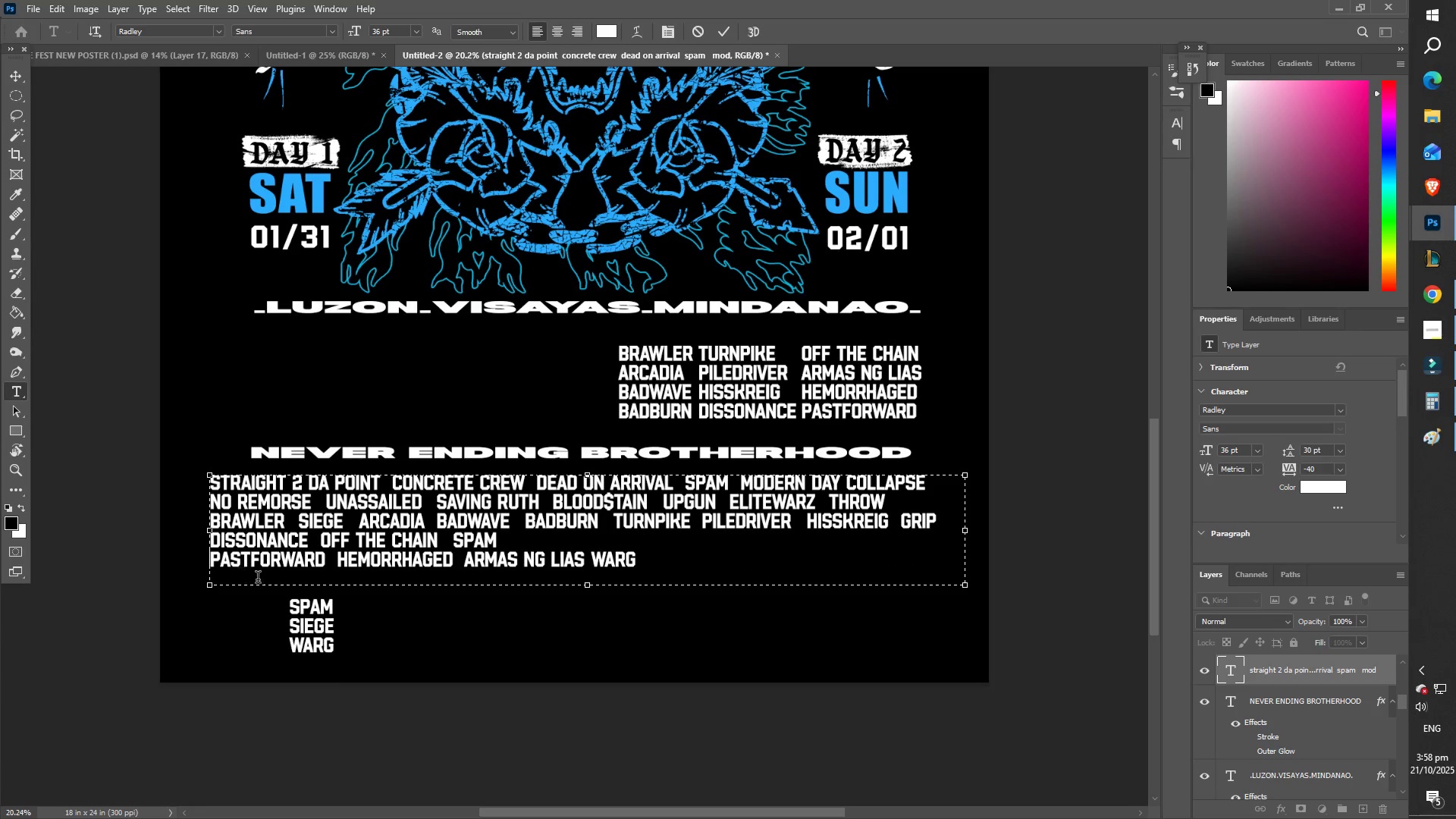 
key(Space)
 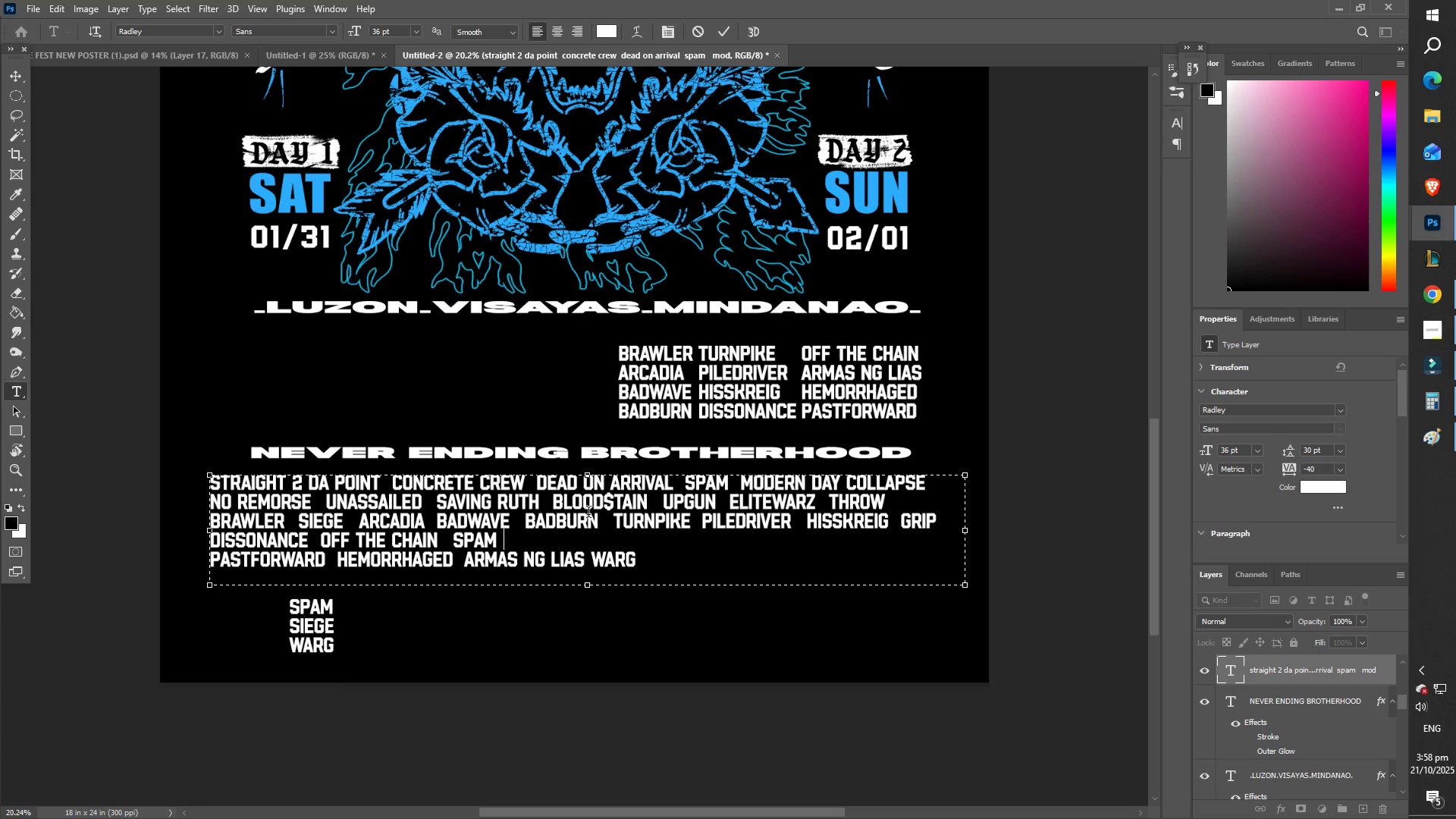 
left_click_drag(start_coordinate=[515, 538], to_coordinate=[451, 538])
 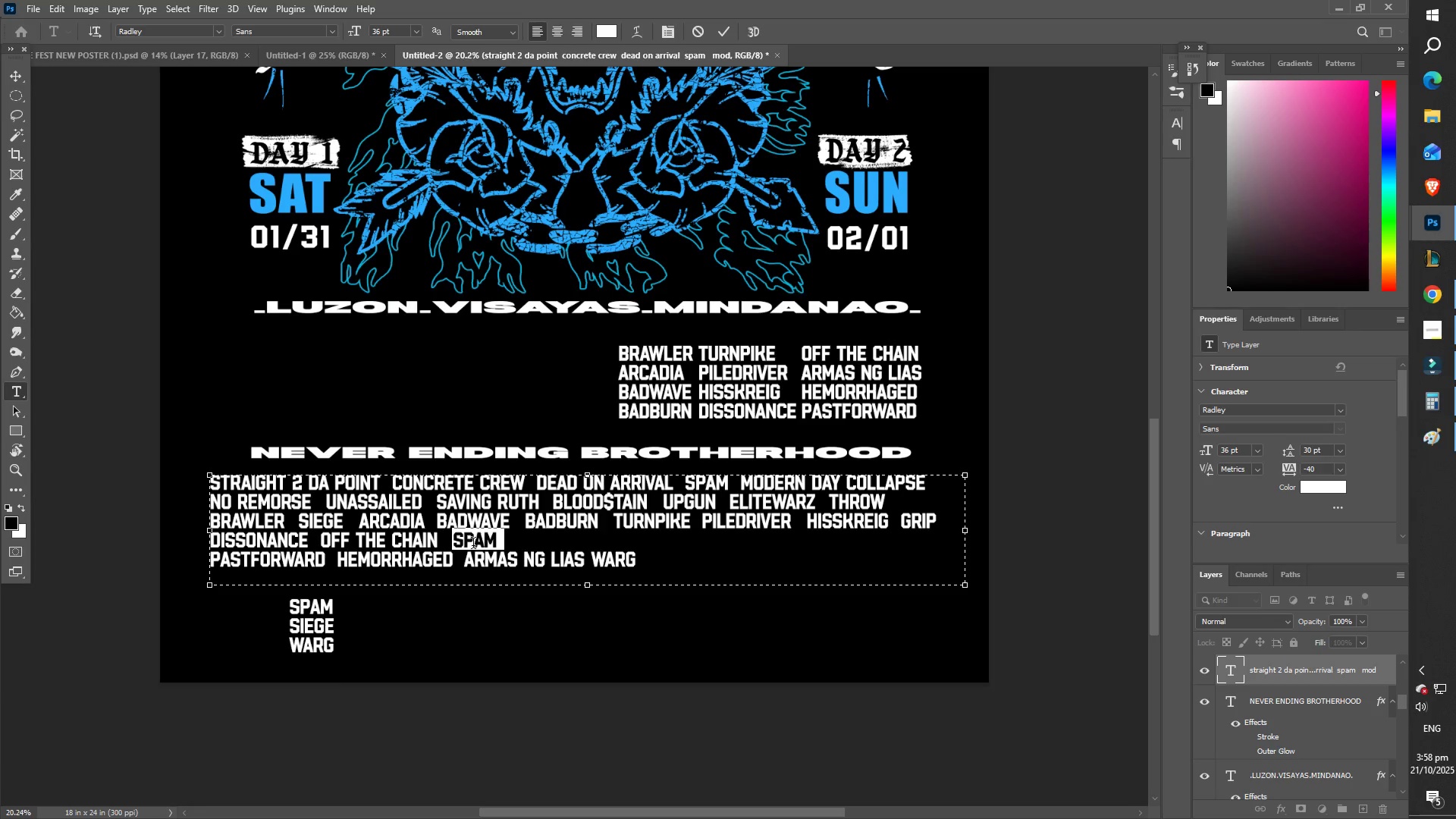 
key(Backspace)
 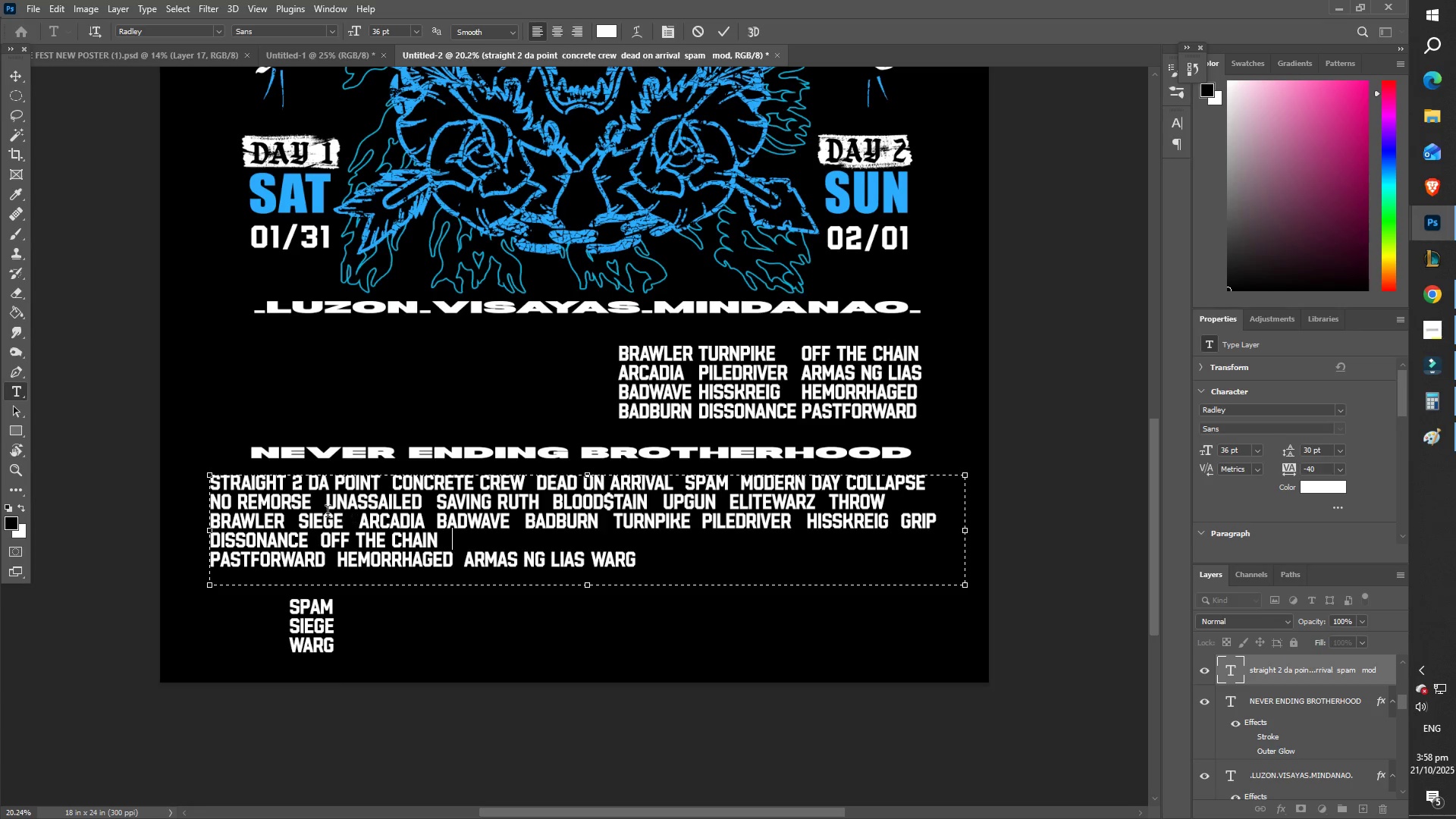 
left_click_drag(start_coordinate=[357, 522], to_coordinate=[300, 521])
 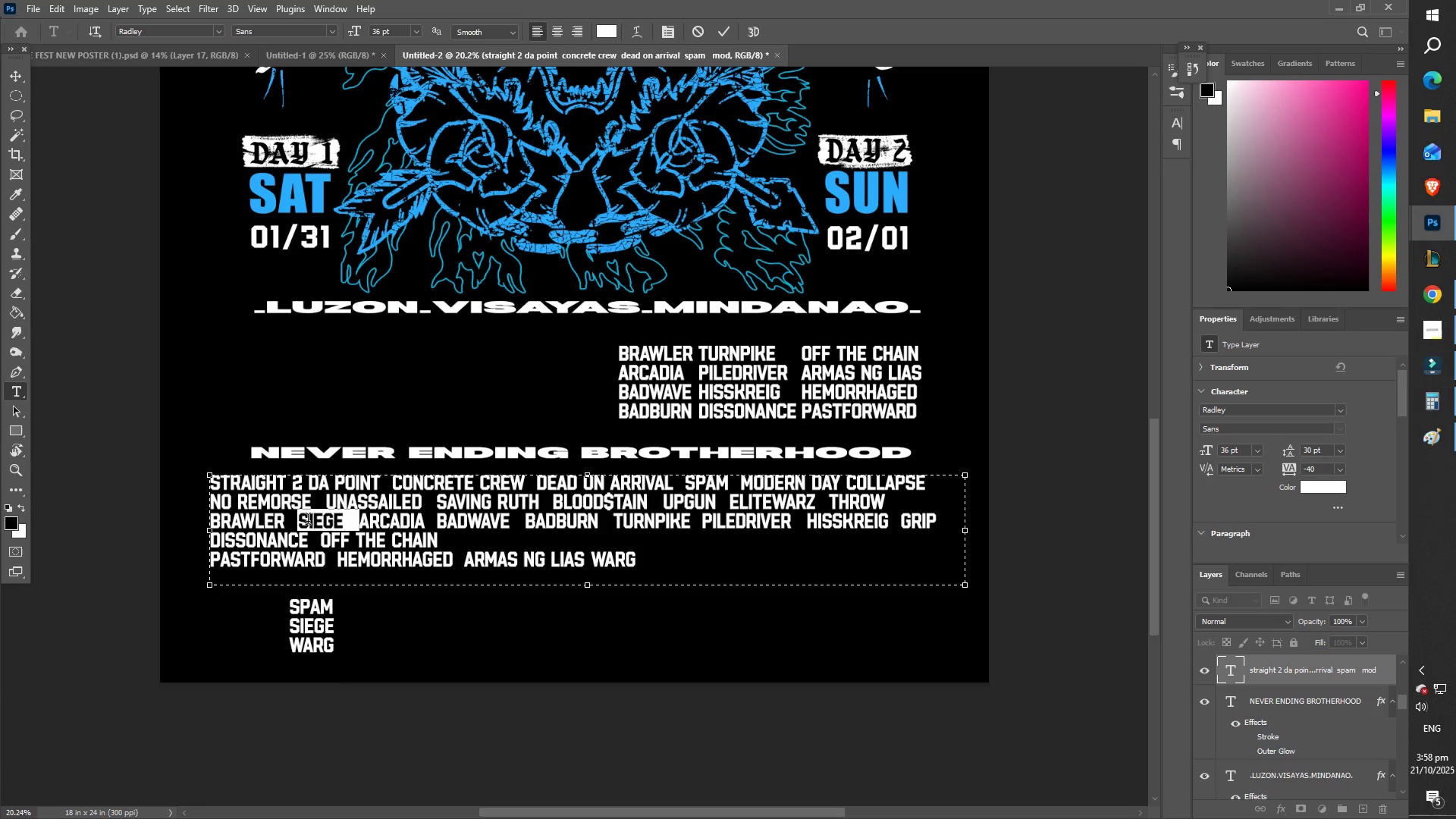 
key(Control+A)
 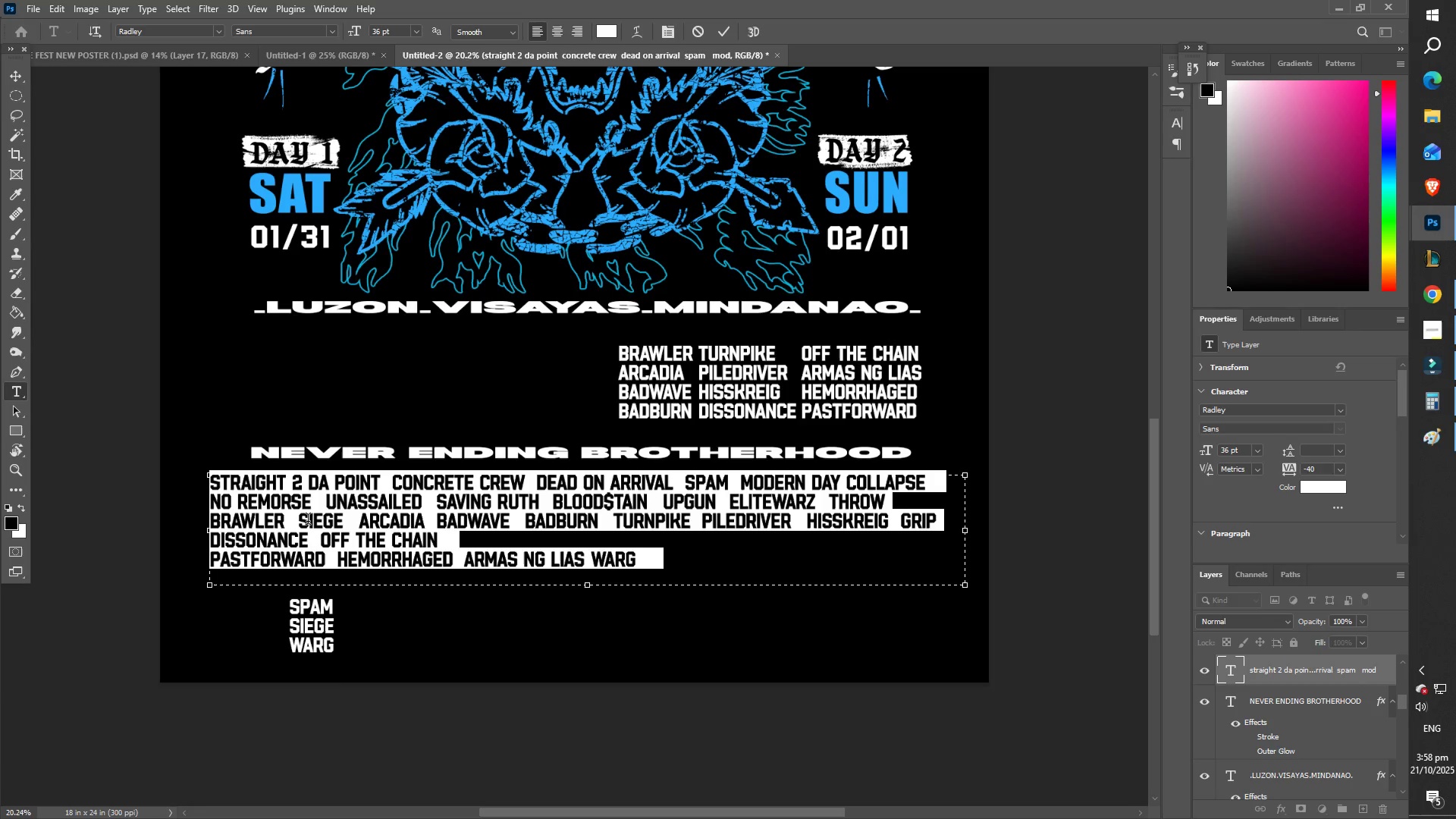 
key(Backspace)
type(ar)
key(Backspace)
key(Backspace)
key(Backspace)
type(sp)
key(Backspace)
key(Backspace)
type( arcadia armas ng lias badburn badwave bloodS)
key(Backspace)
type(&$)
key(Backspace)
key(Backspace)
type(%tain)
key(Backspace)
key(Backspace)
key(Backspace)
key(Backspace)
key(Backspace)
type($tain brawler dissonance)
 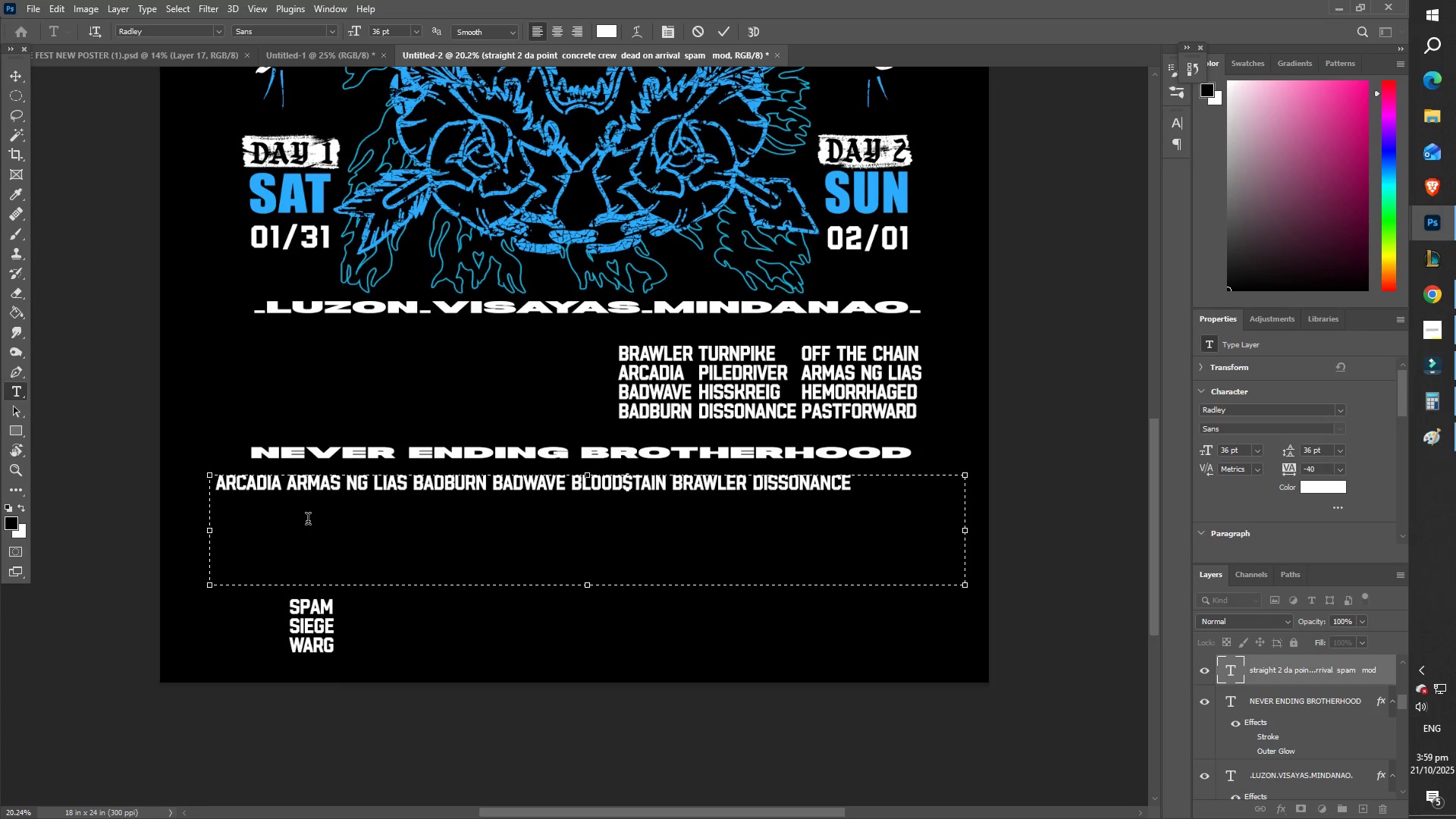 
key(Enter)
 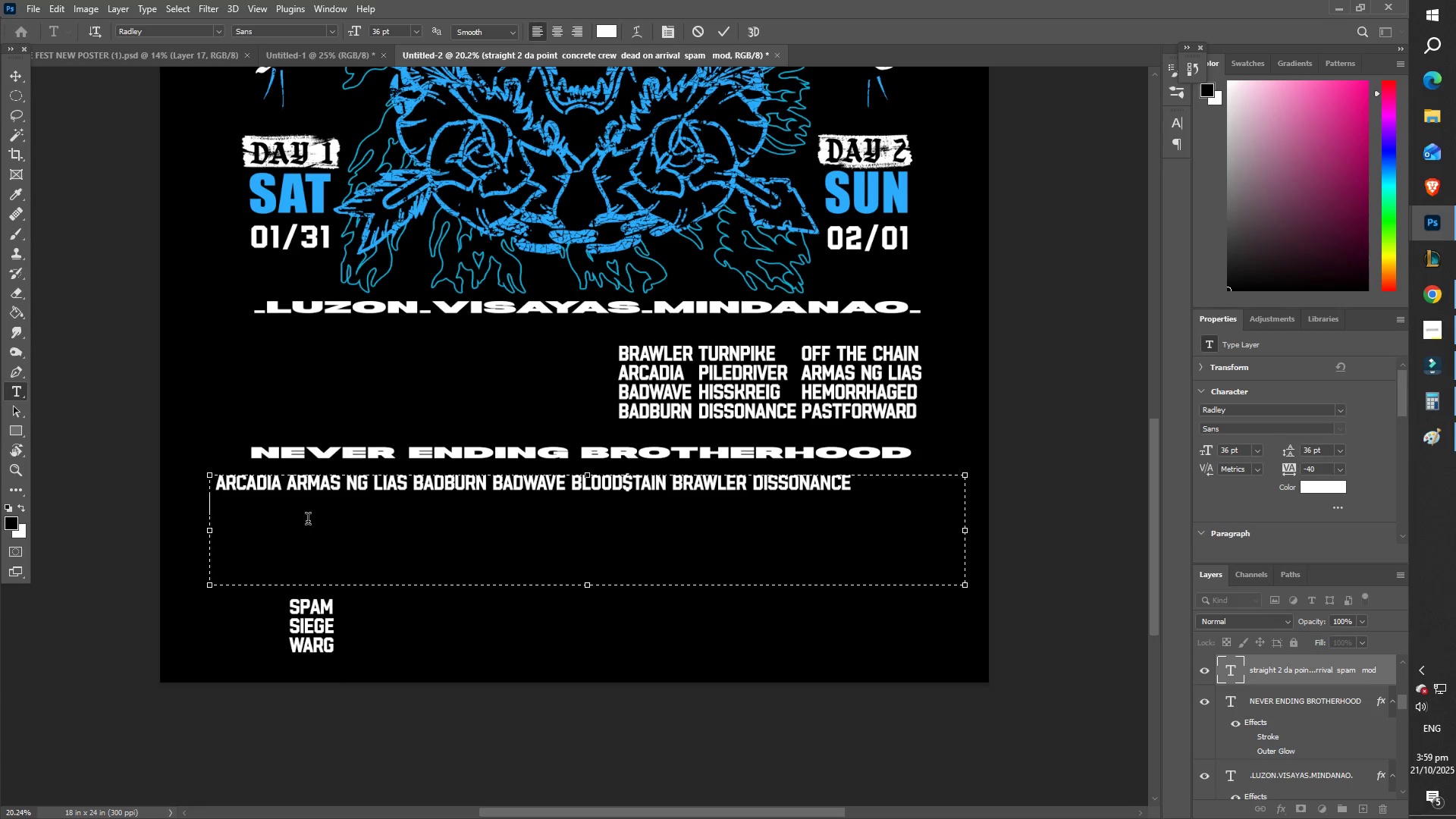 
type(dead on ass)
key(Backspace)
key(Backspace)
type(rrival elitewarz ge)
key(Backspace)
key(Backspace)
type(hemorrhaed)
key(Backspace)
key(Backspace)
type(ged modern day collapse no remorse)
 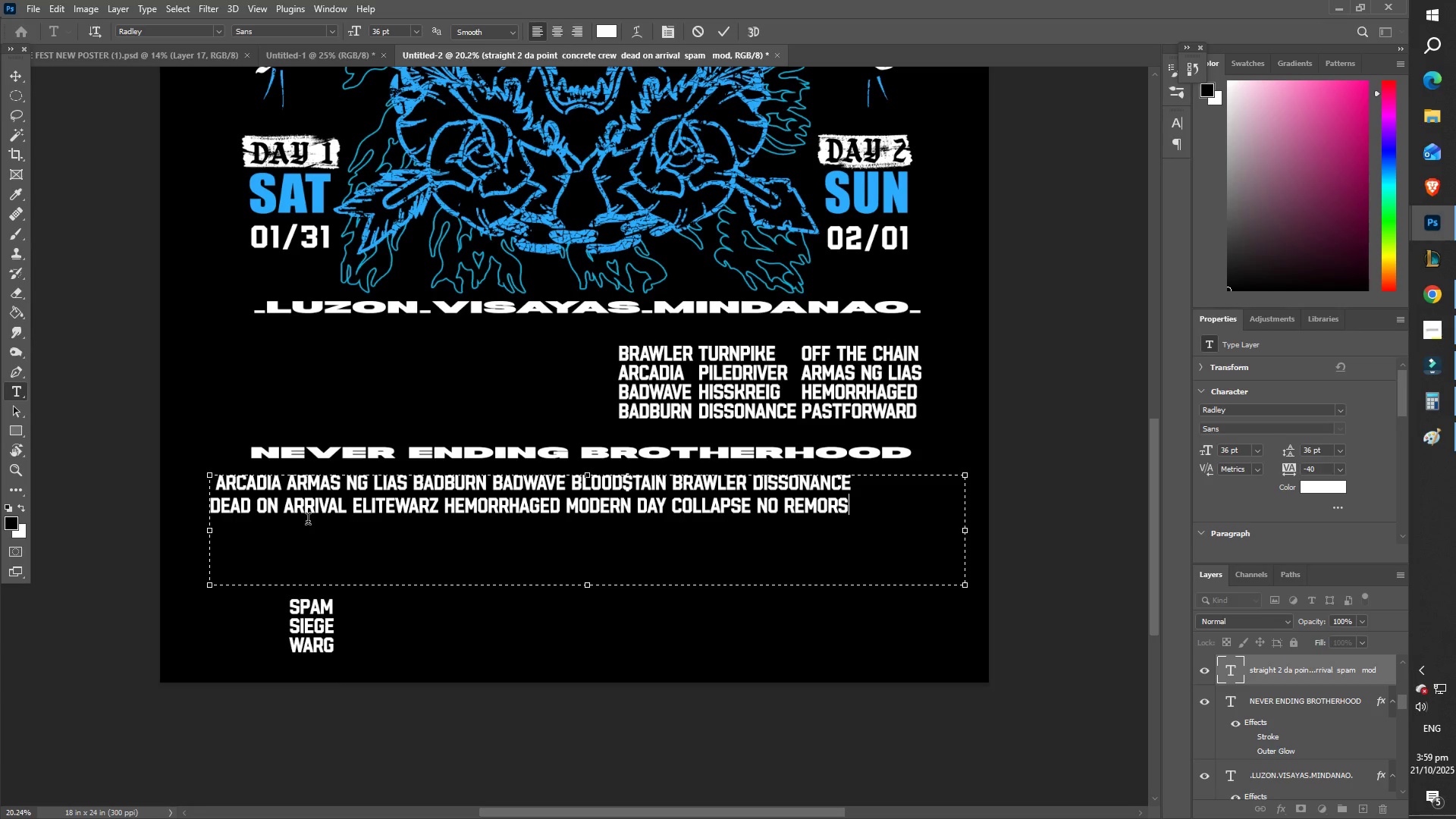 
key(Enter)
 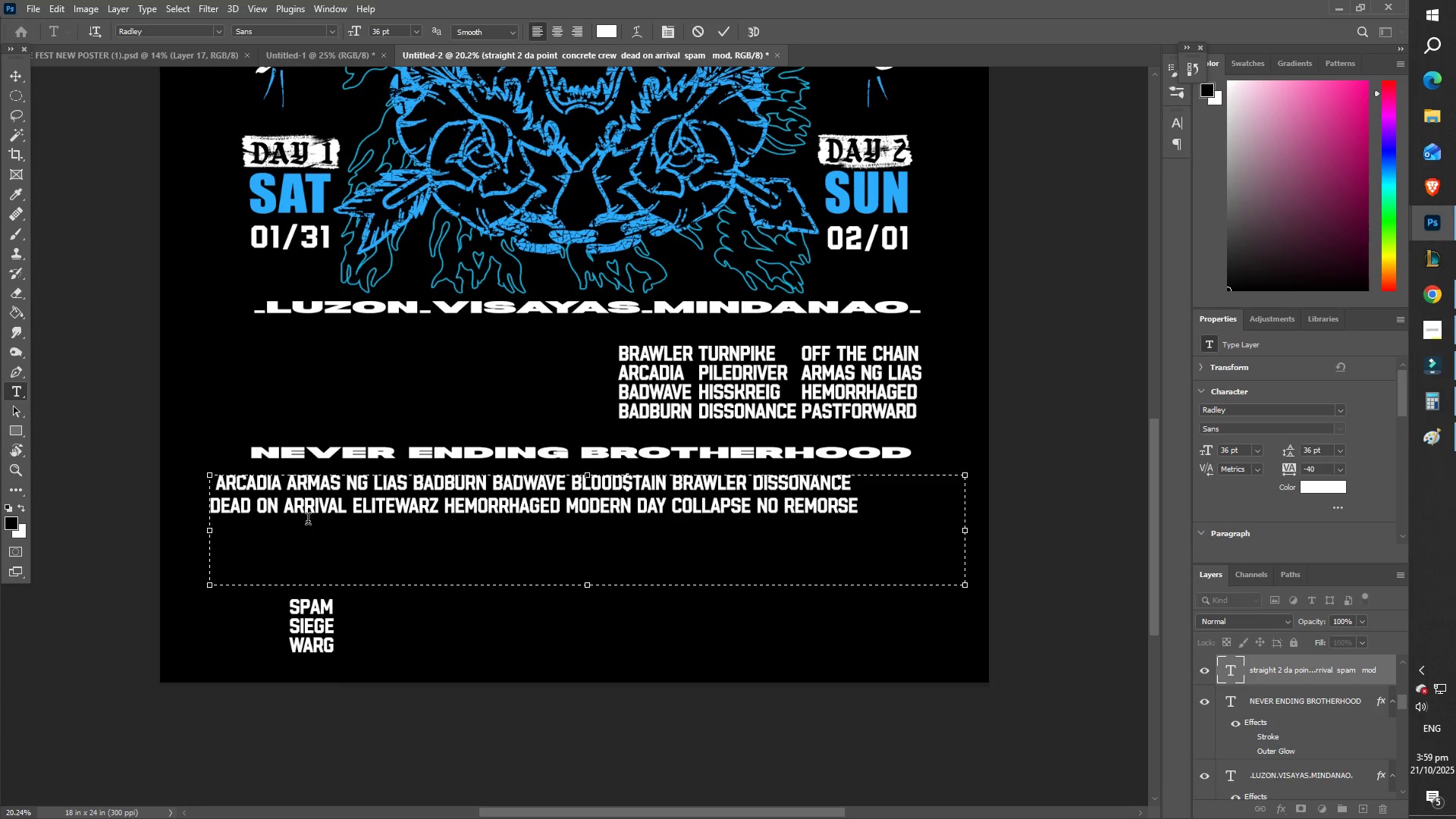 
type(off the chain pastforward piledriver siege throw unassailed warg straight 2 da point )
 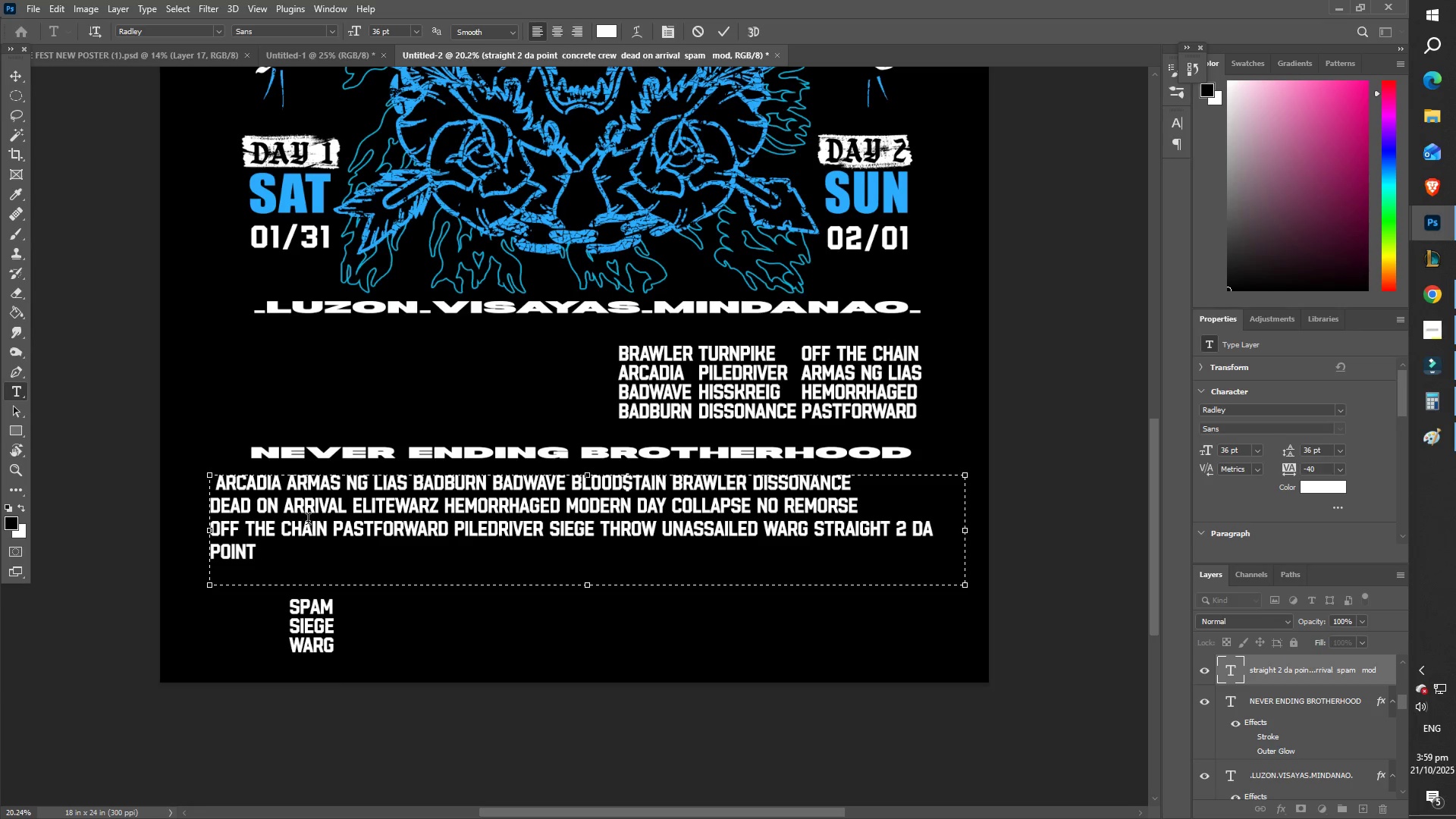 
key(Backspace)
key(Backspace)
key(Backspace)
key(Backspace)
type(oint saving d)
key(Backspace)
type(ruth)
 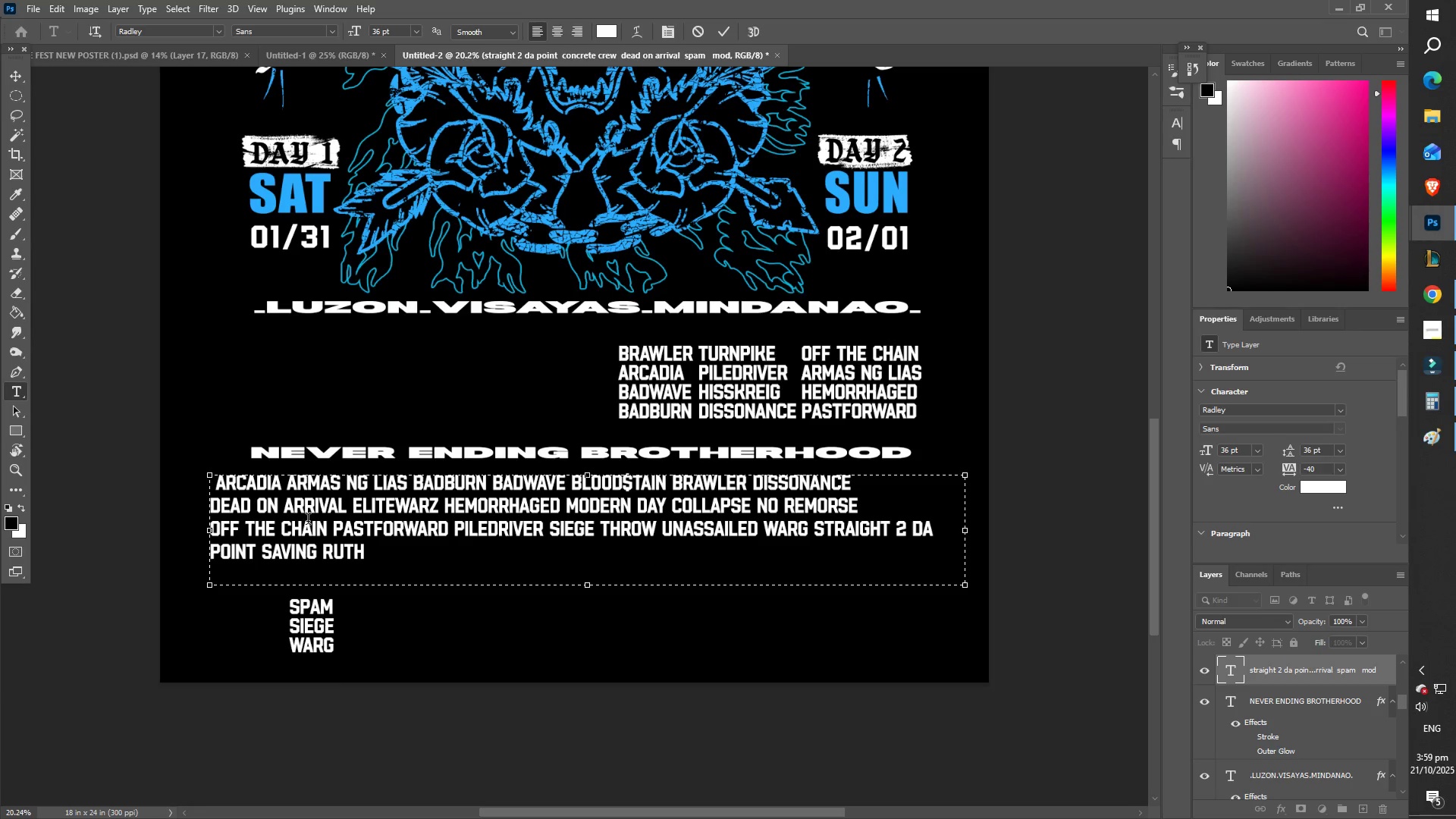 
type( hisskreig do by heart turnpike grip sa)
key(Backspace)
type(pam concrete crew upgun)
 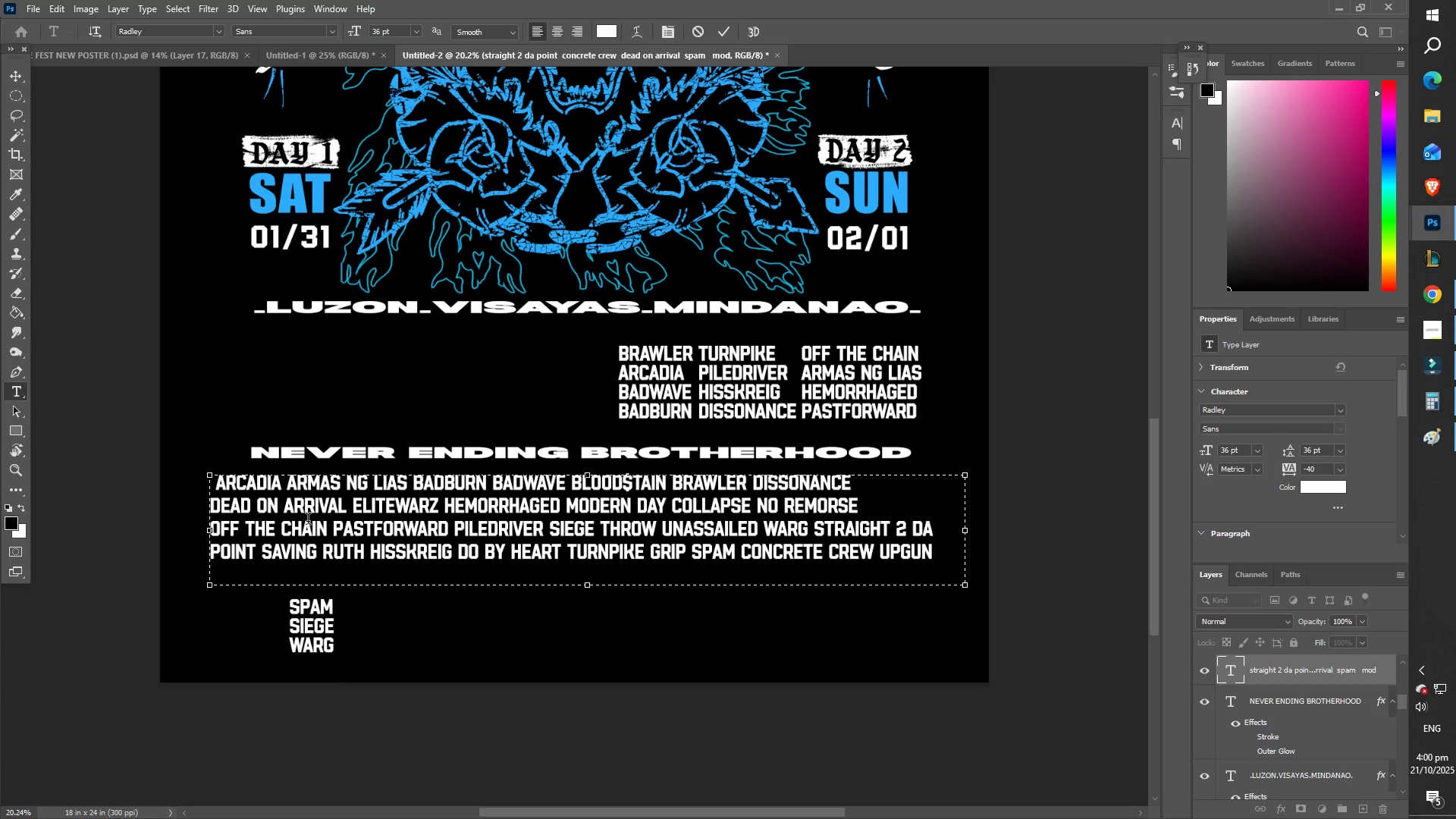 
key(Control+A)
 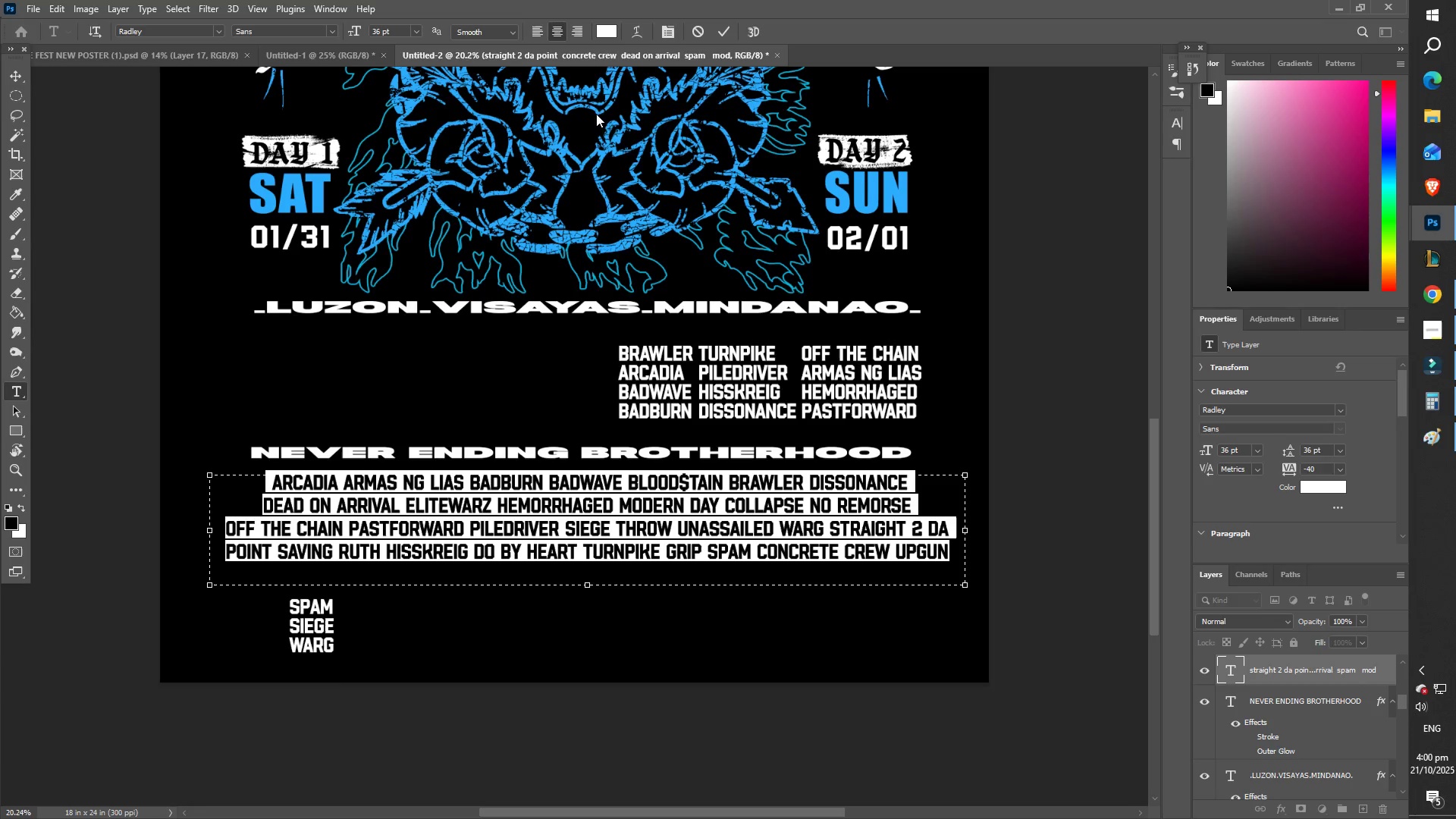 
left_click([586, 515])
 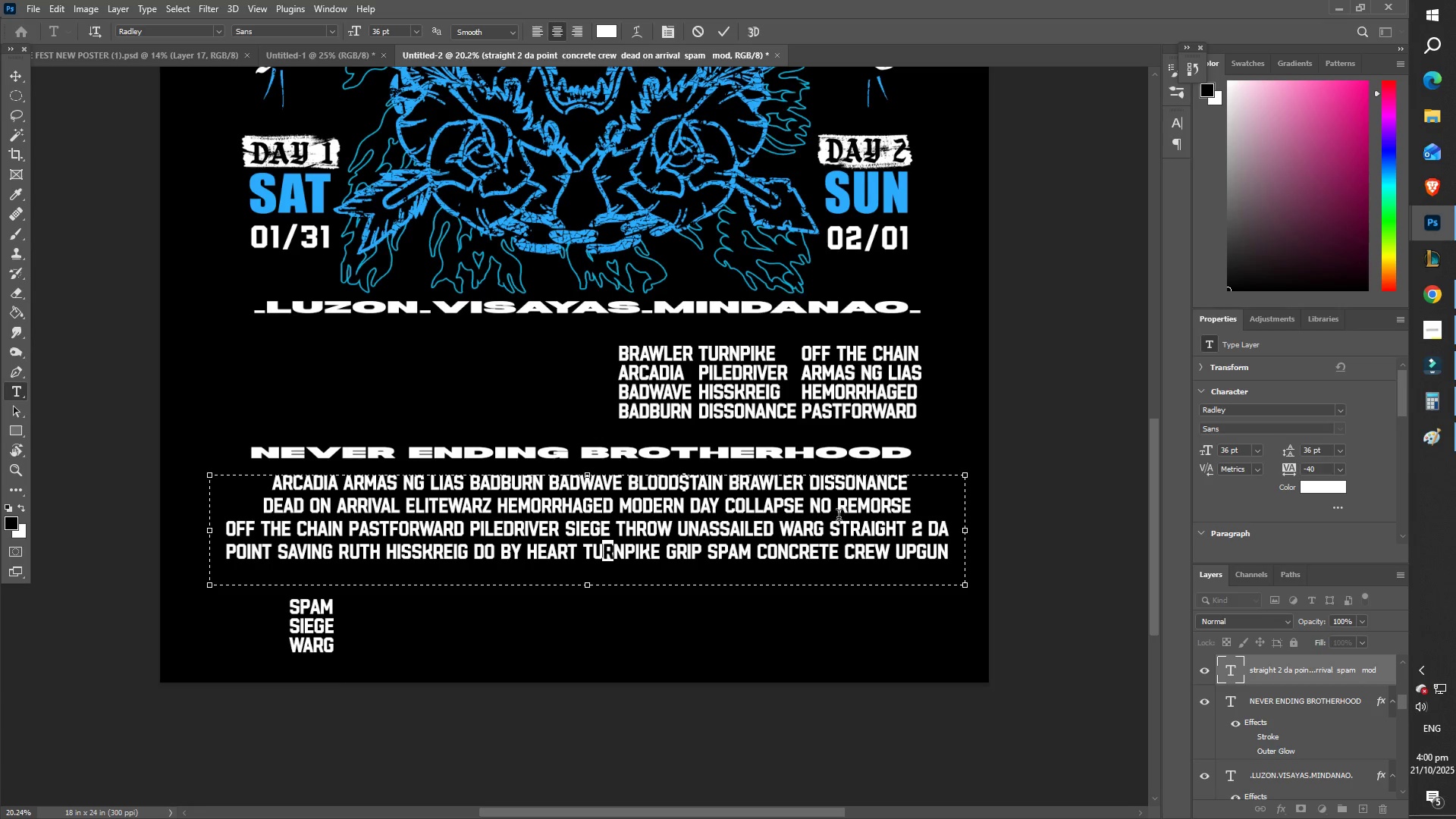 
left_click([832, 528])
 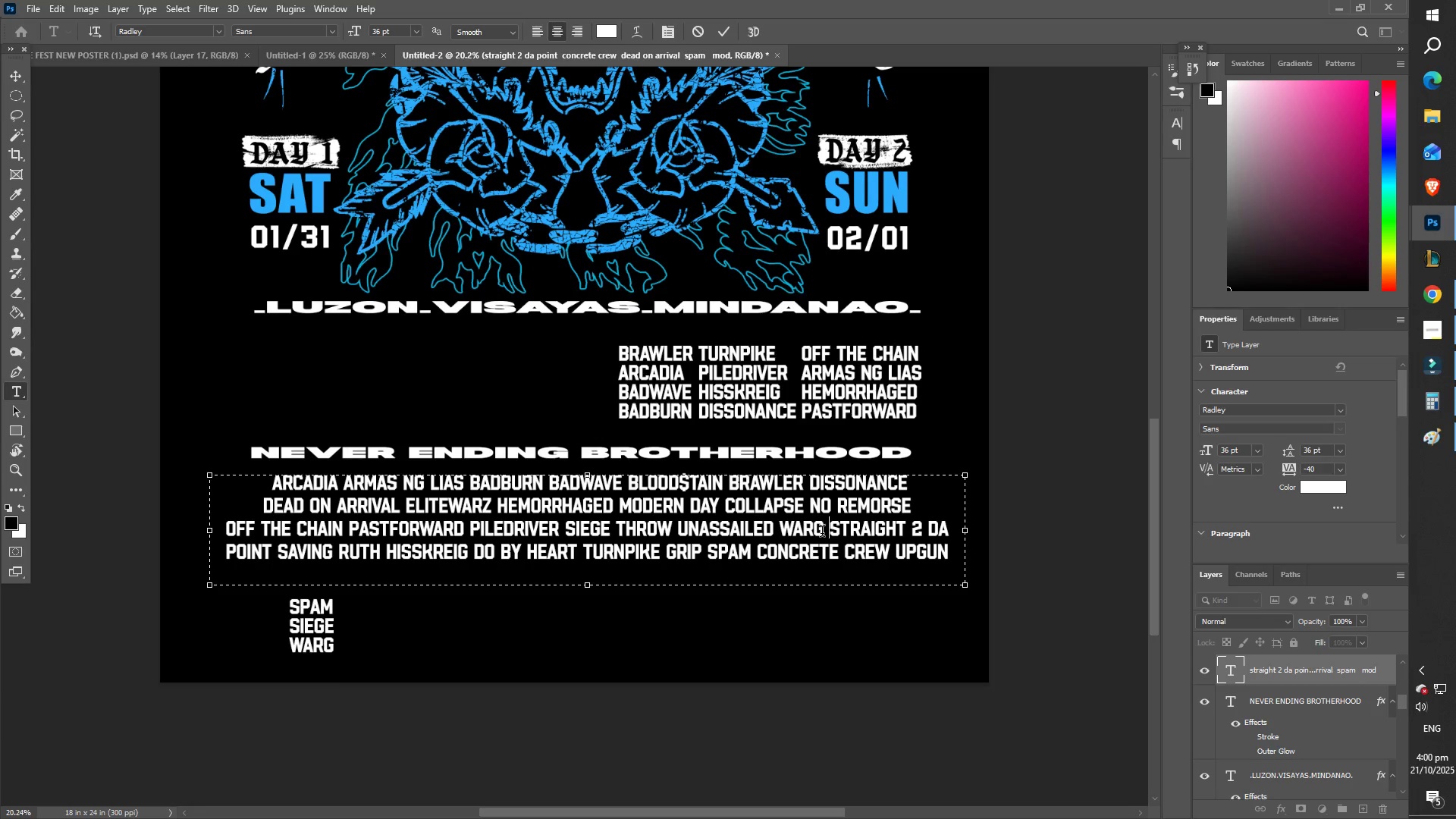 
key(Enter)
 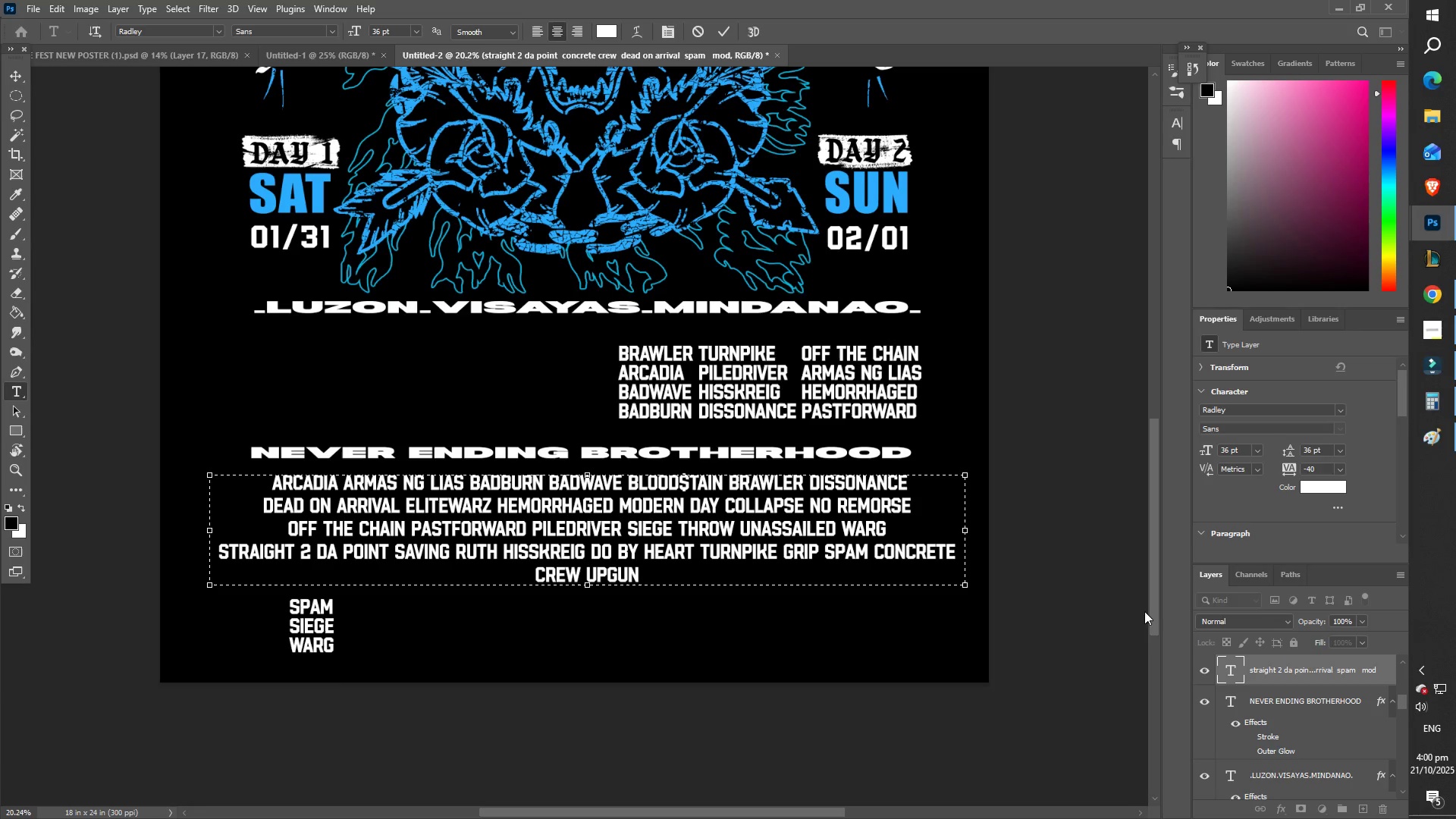 
left_click_drag(start_coordinate=[651, 580], to_coordinate=[874, 555])
 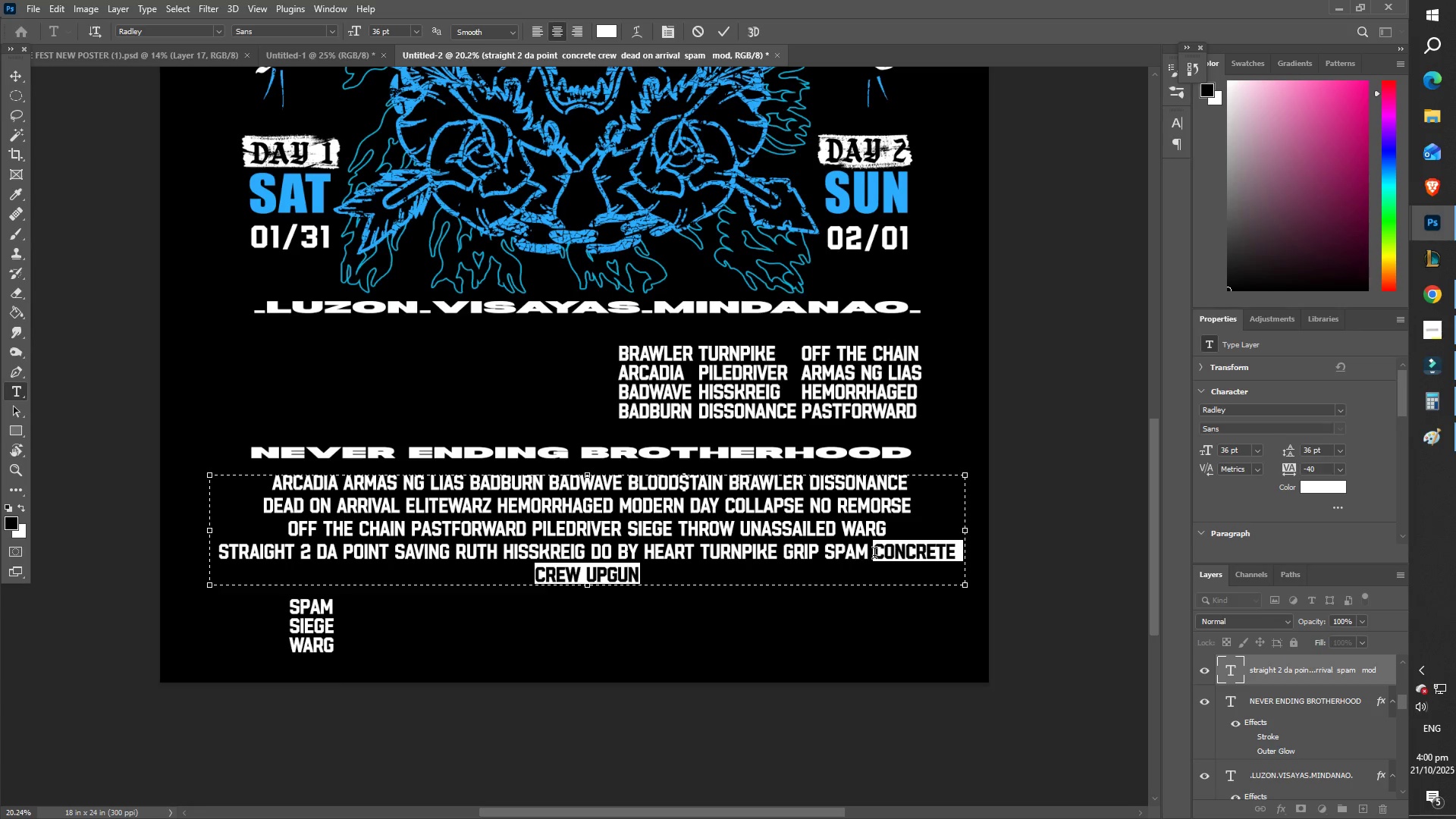 
key(Control+ControlLeft)
 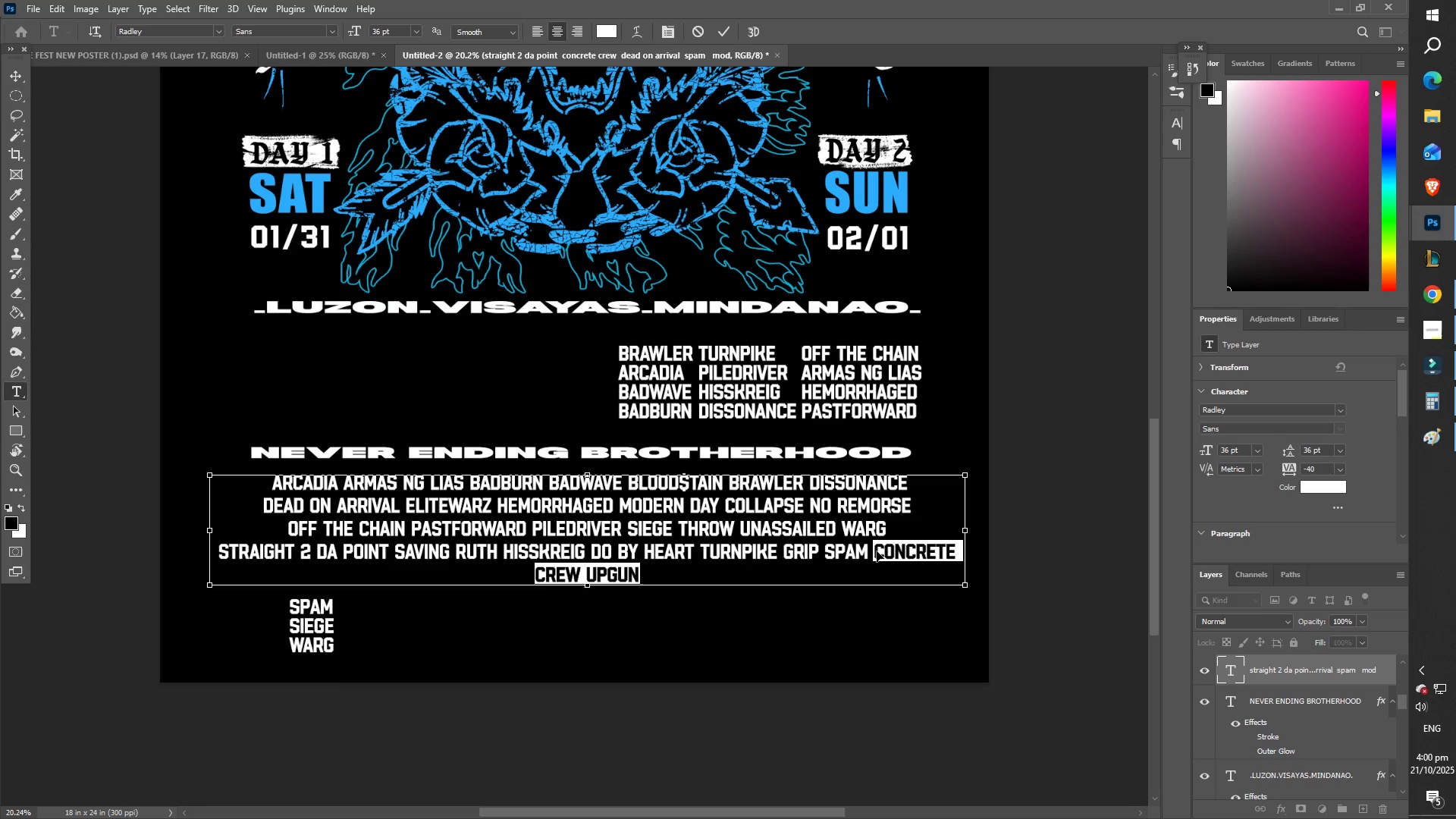 
key(Control+X)
 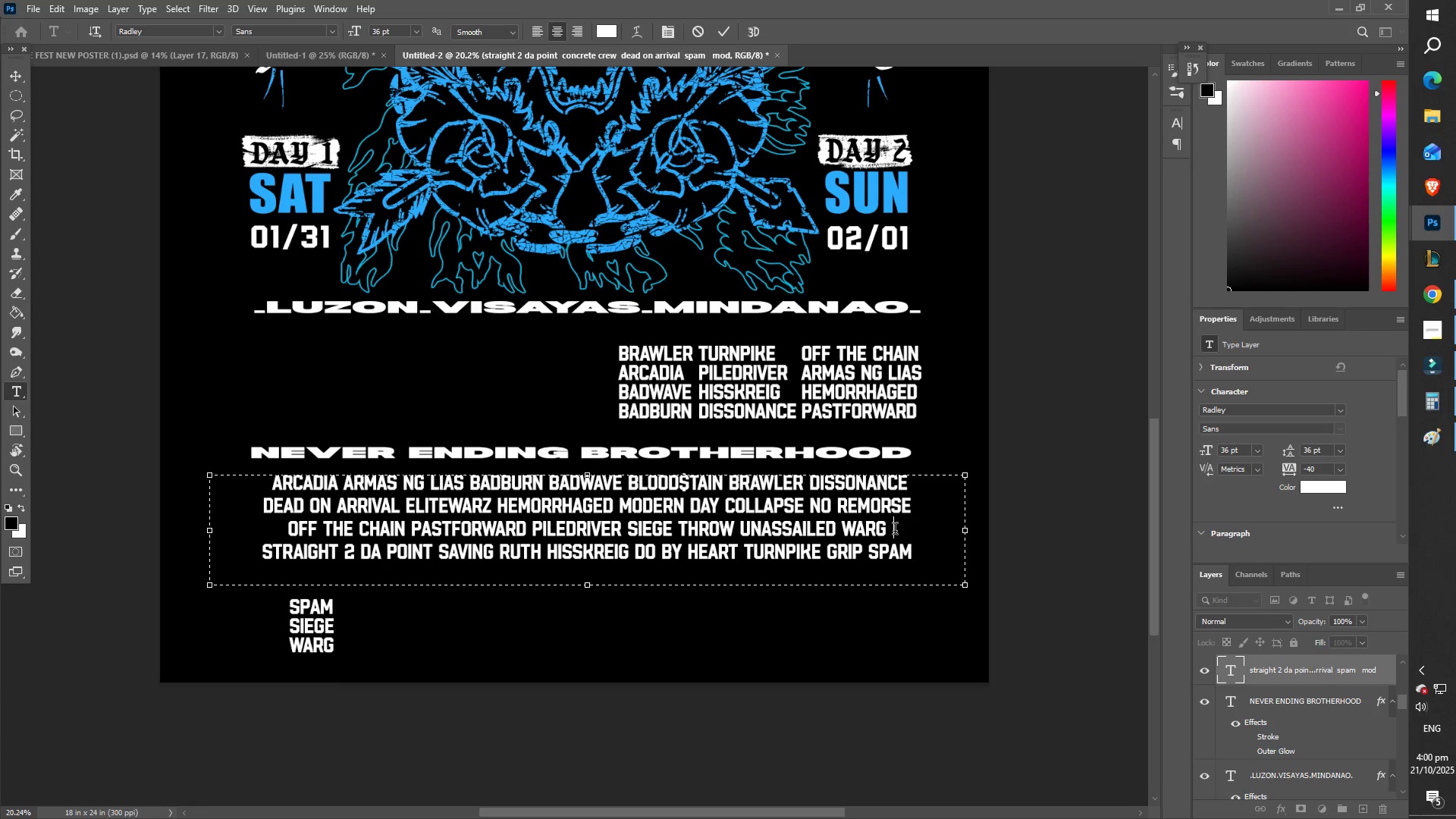 
left_click([895, 531])
 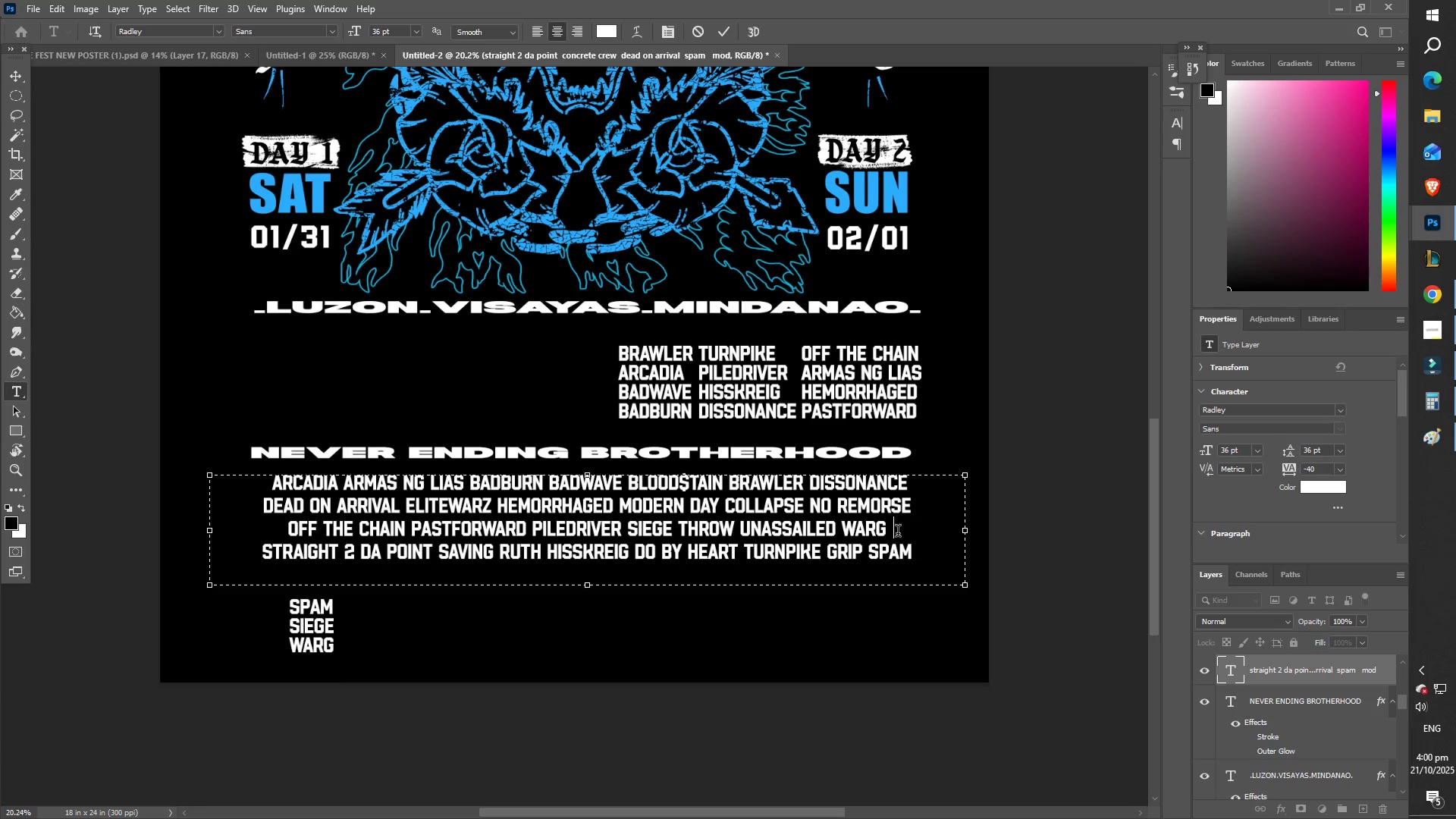 
key(Control+V)
 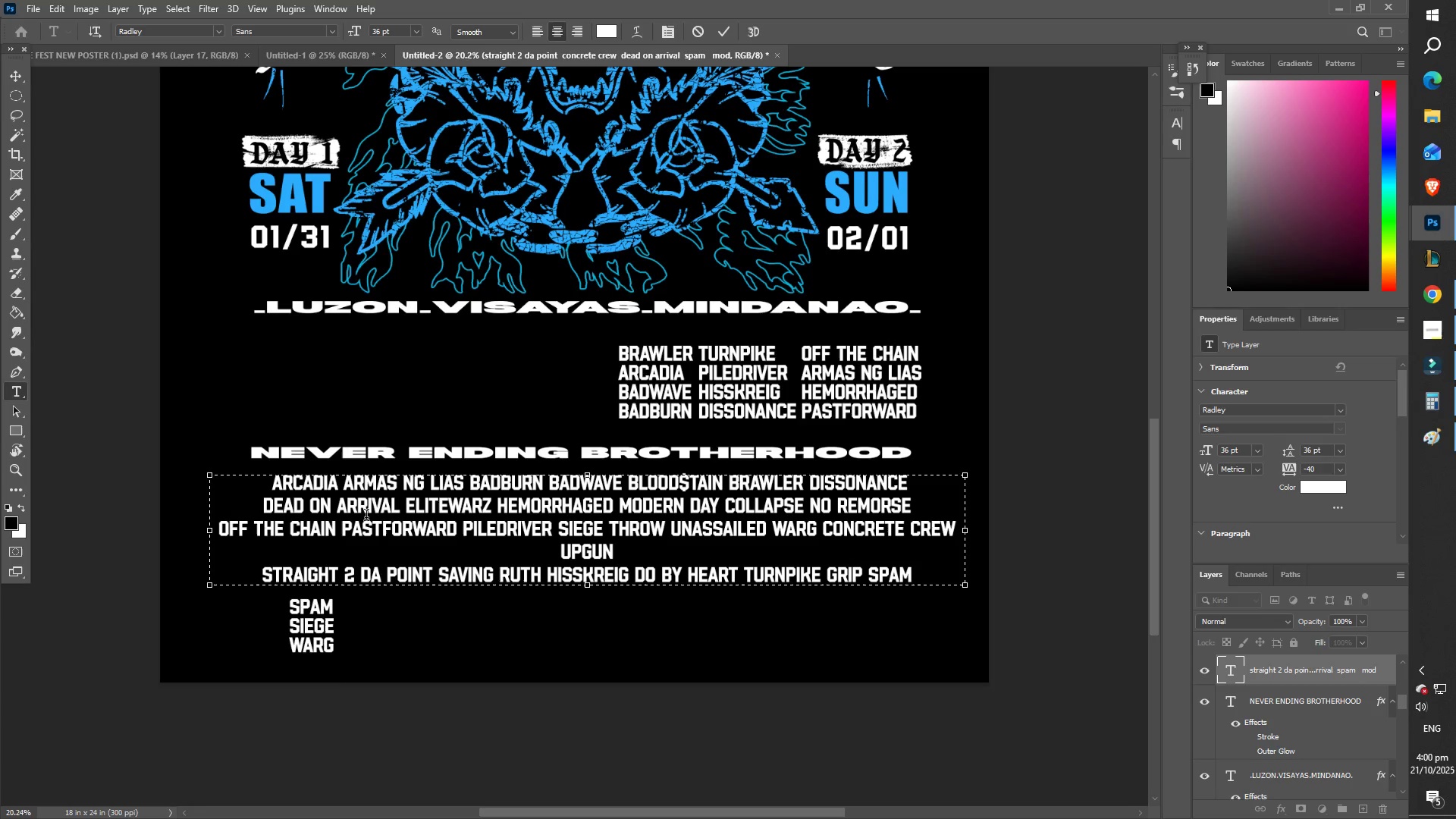 
hold_key(key=ControlLeft, duration=1.52)
 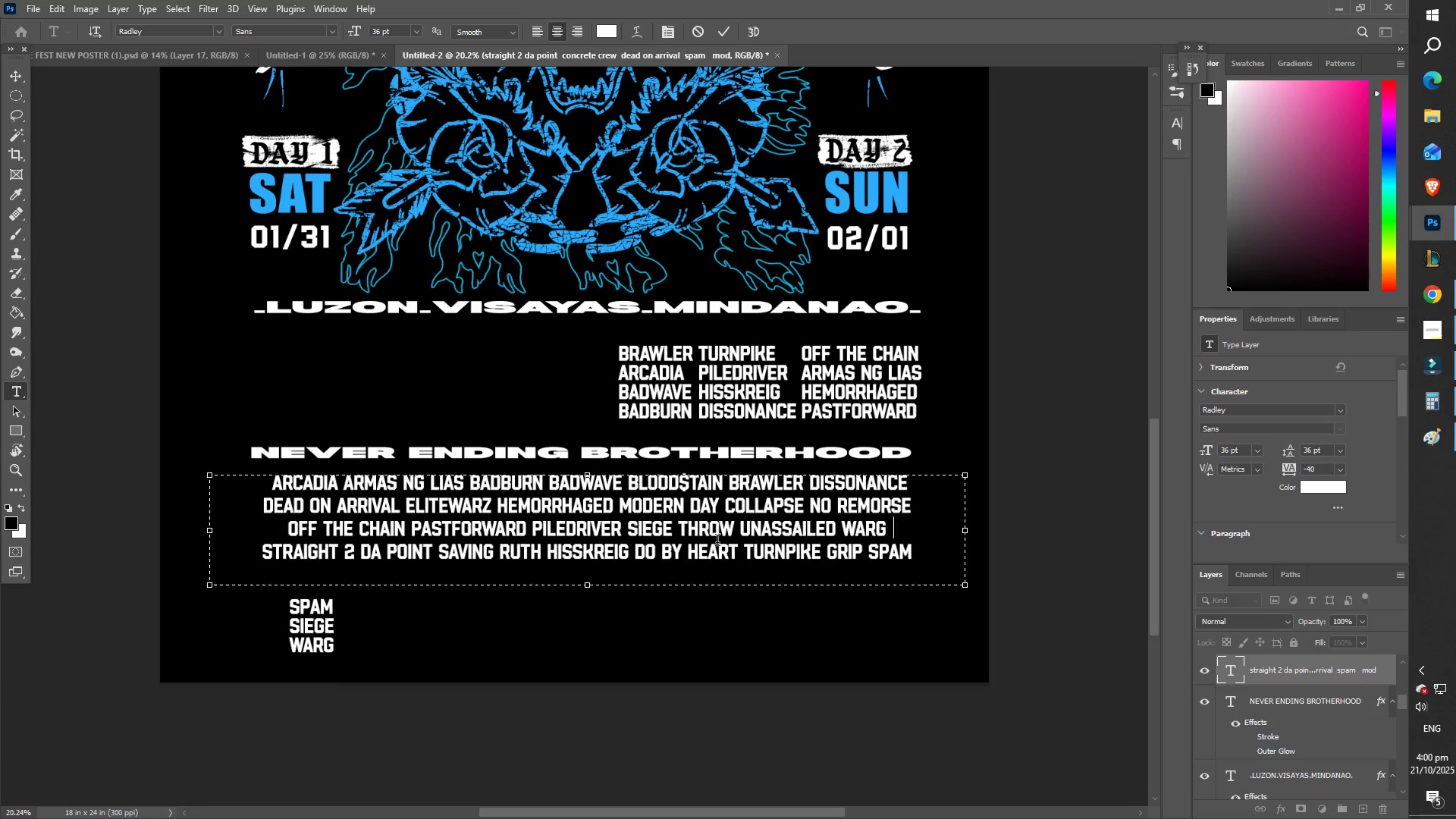 
key(Control+Z)
 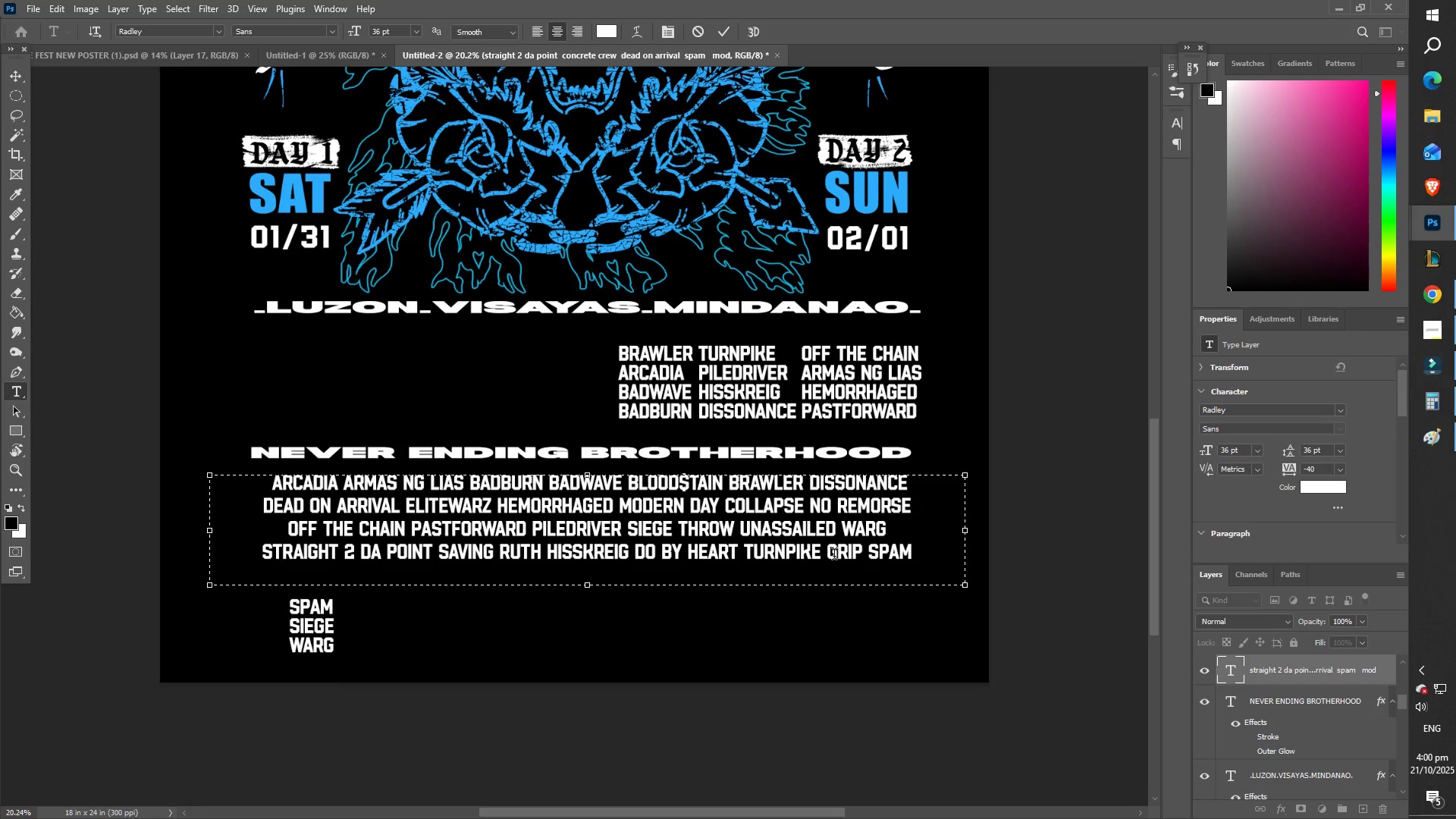 
scroll: coordinate [543, 535], scroll_direction: up, amount: 2.0
 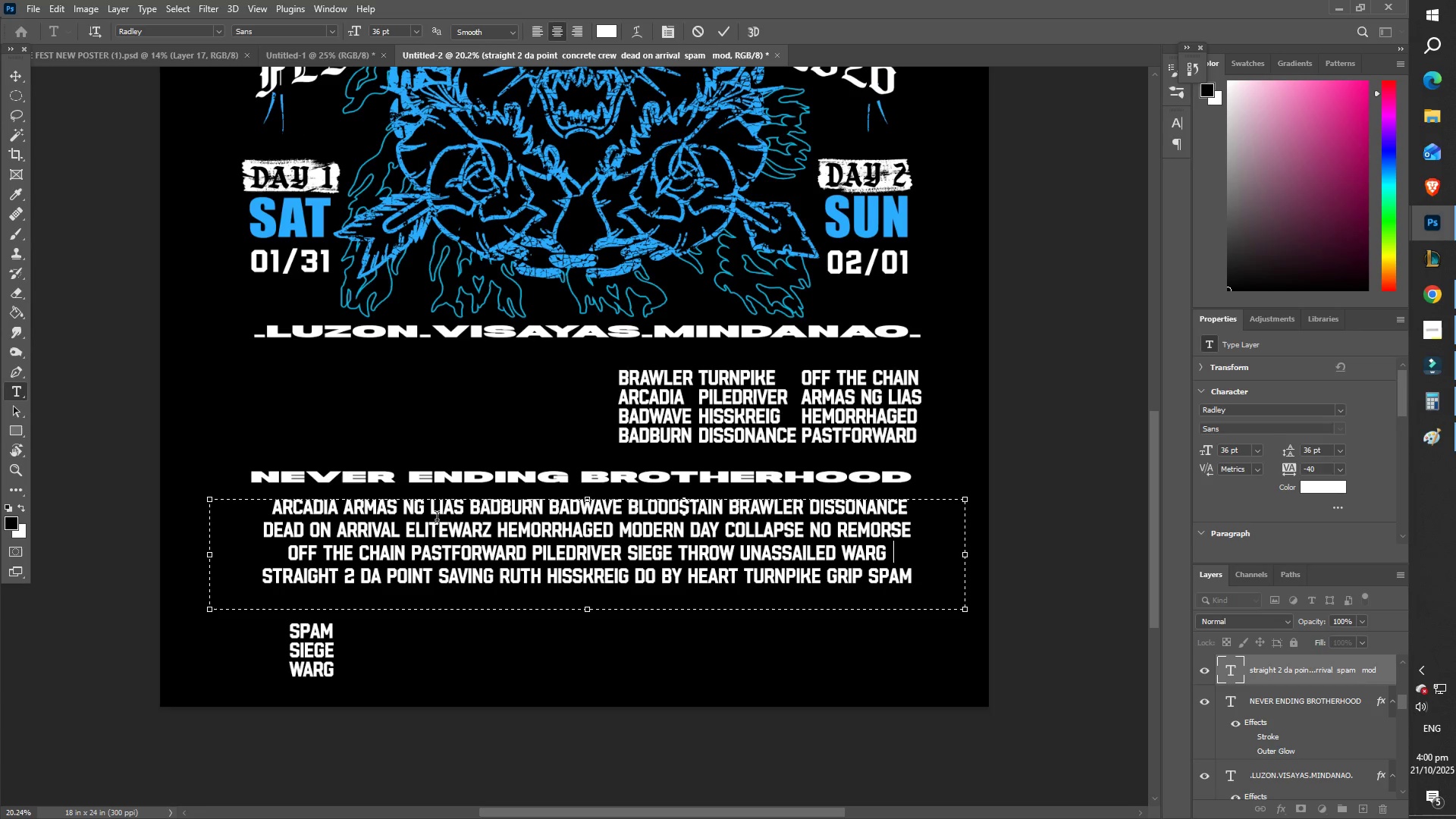 
left_click([428, 522])
 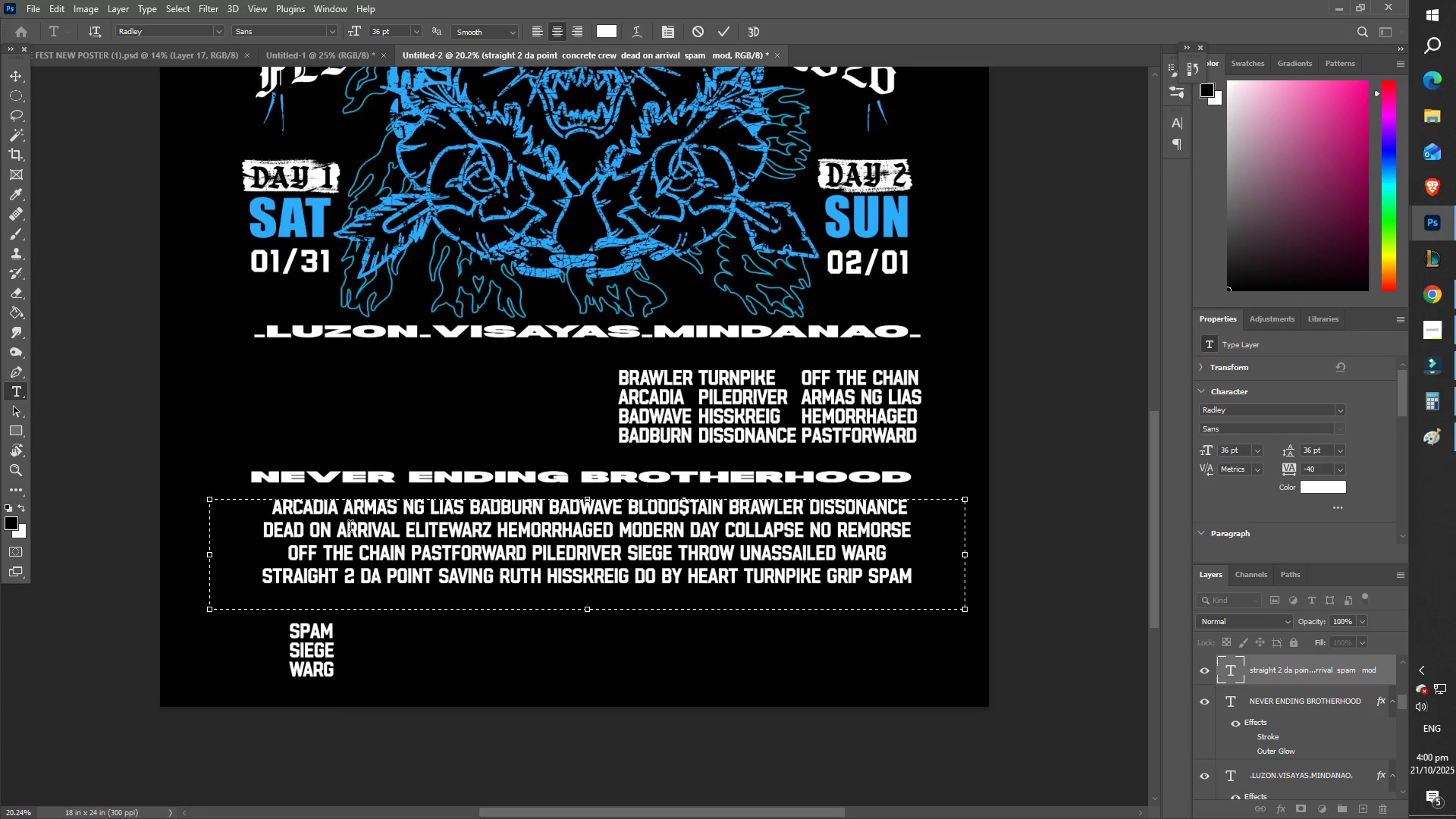 
left_click([347, 510])
 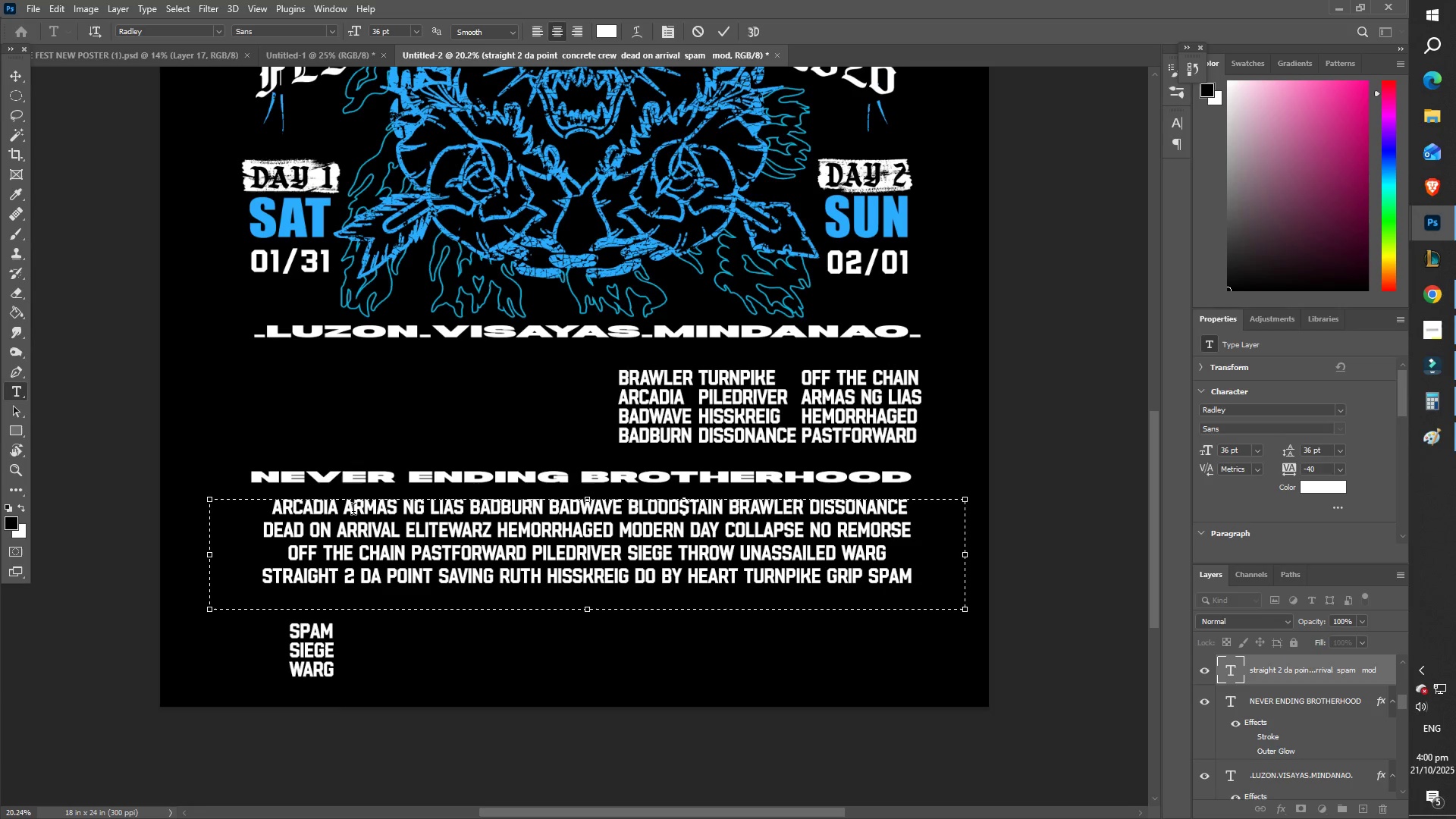 
key(Tab)
 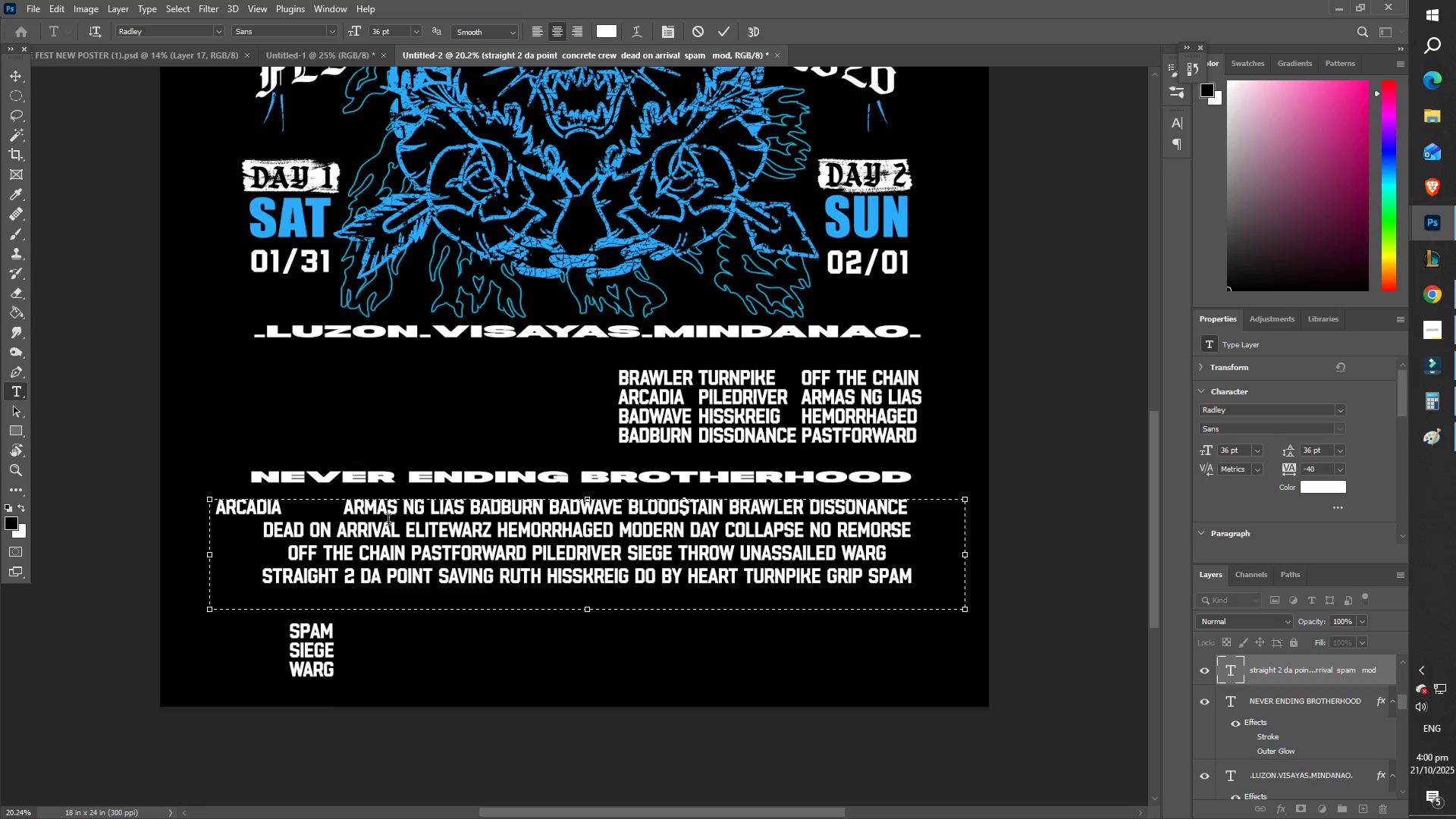 
key(Tab)
 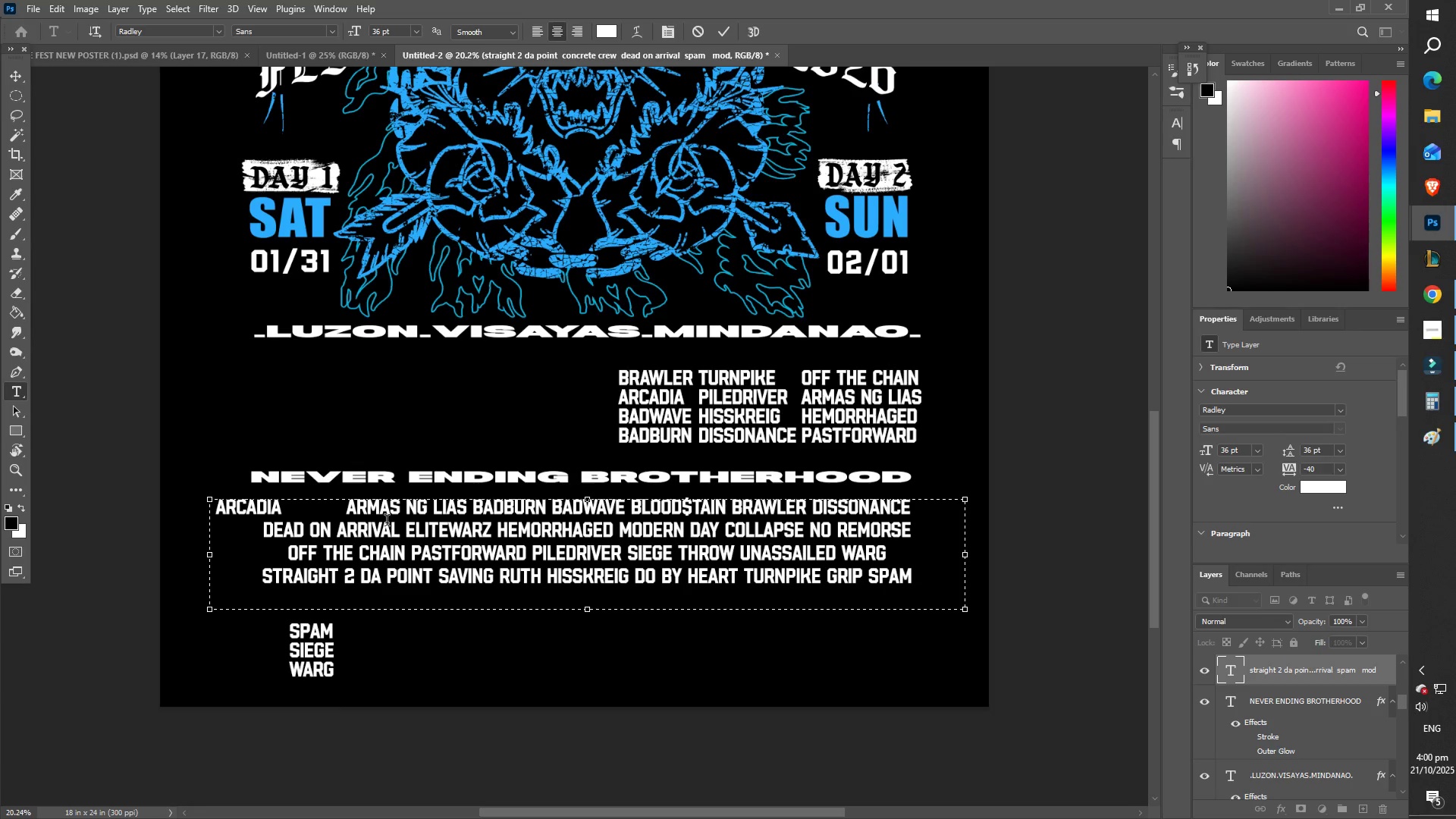 
key(Control+Z)
 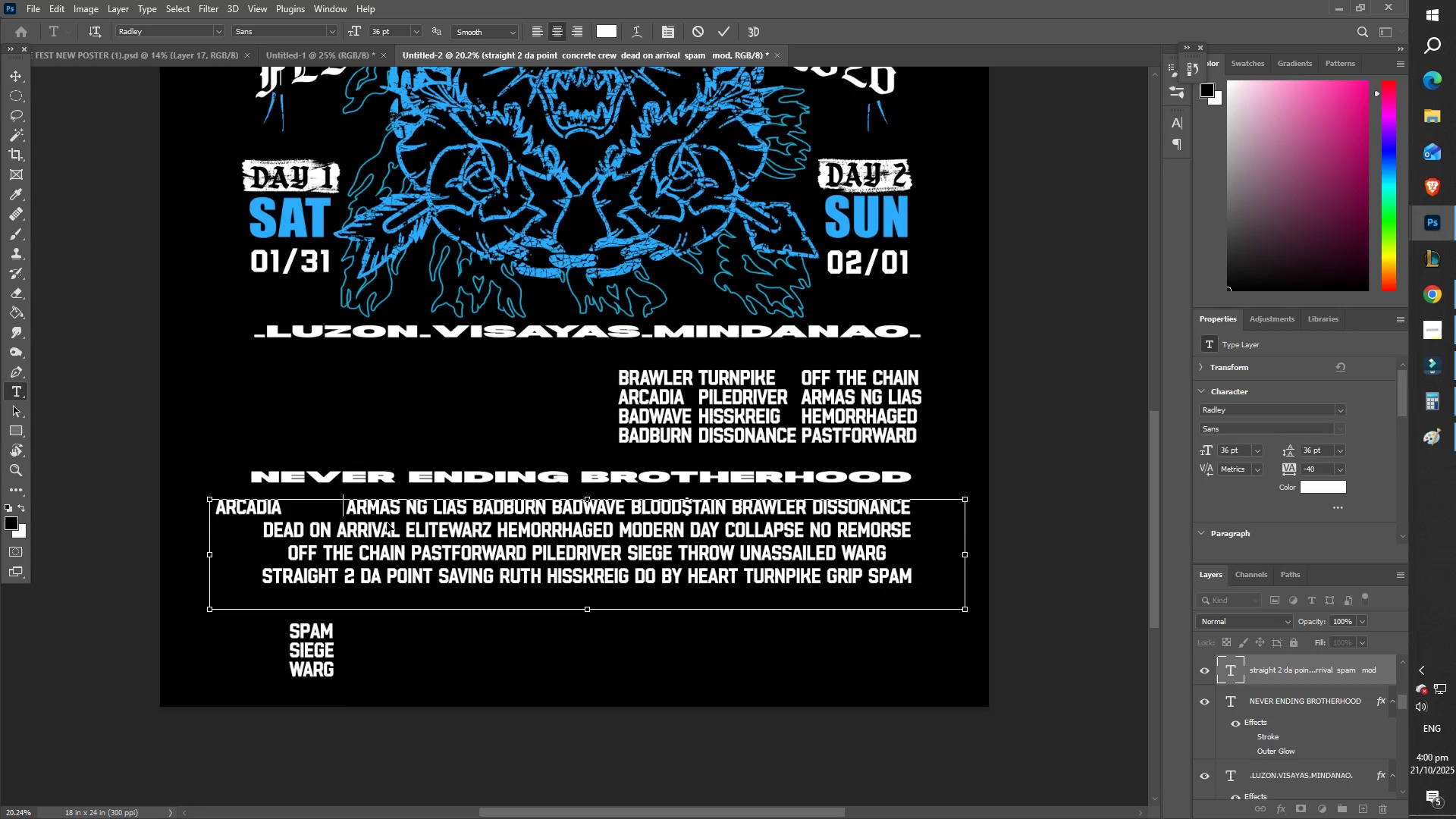 
key(Control+Z)
 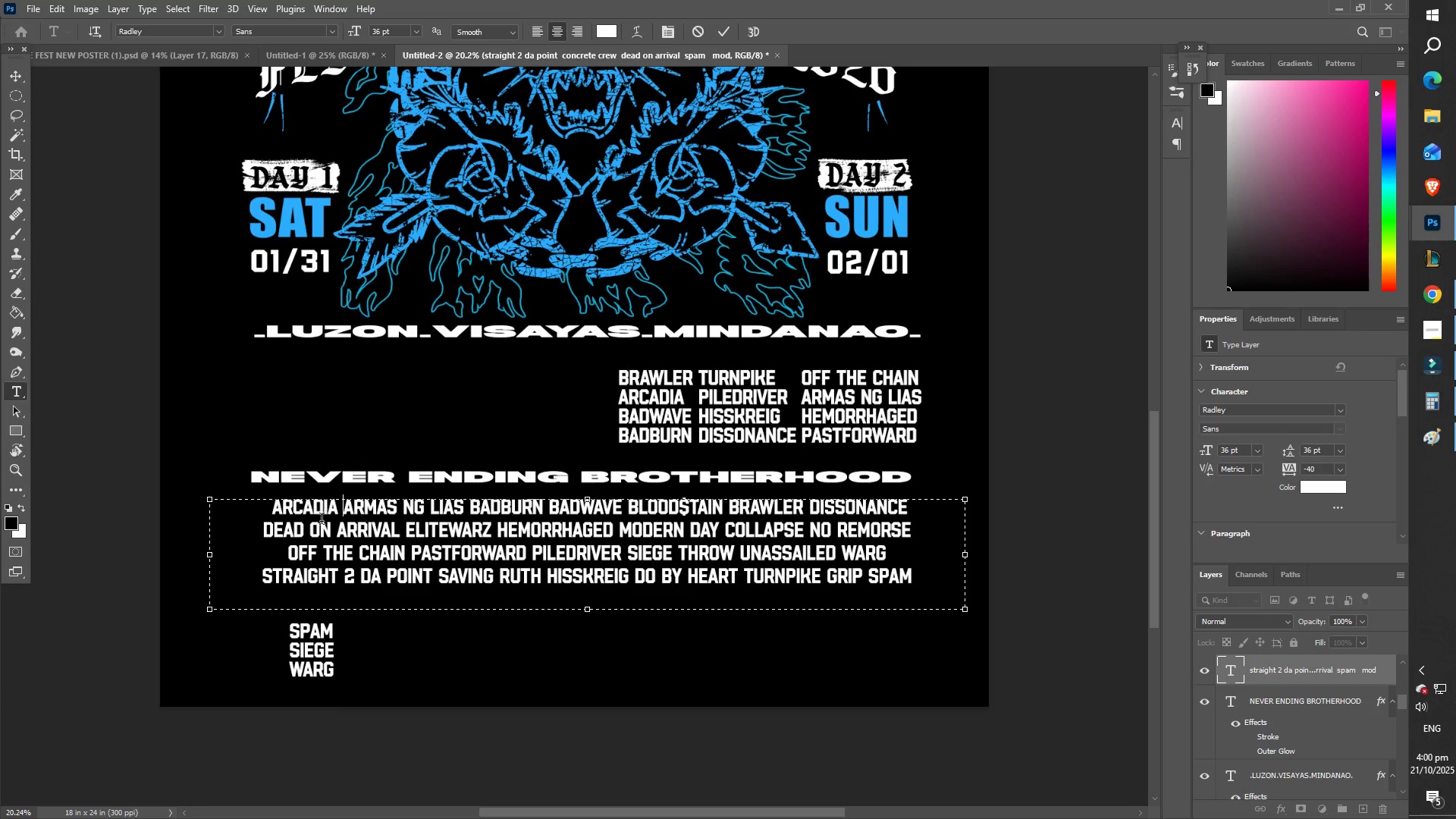 
key(Backspace)
 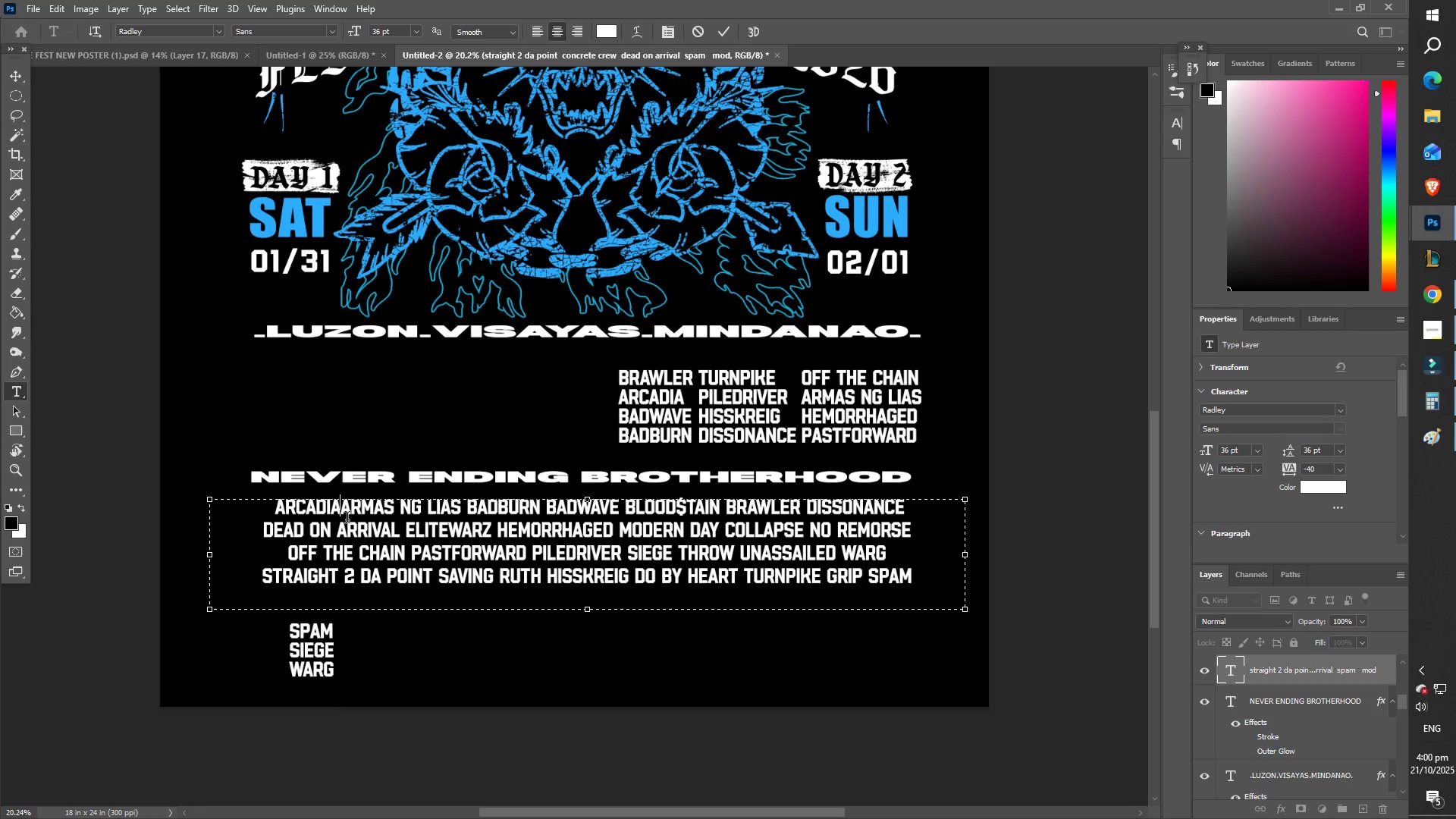 
key(Tab)
 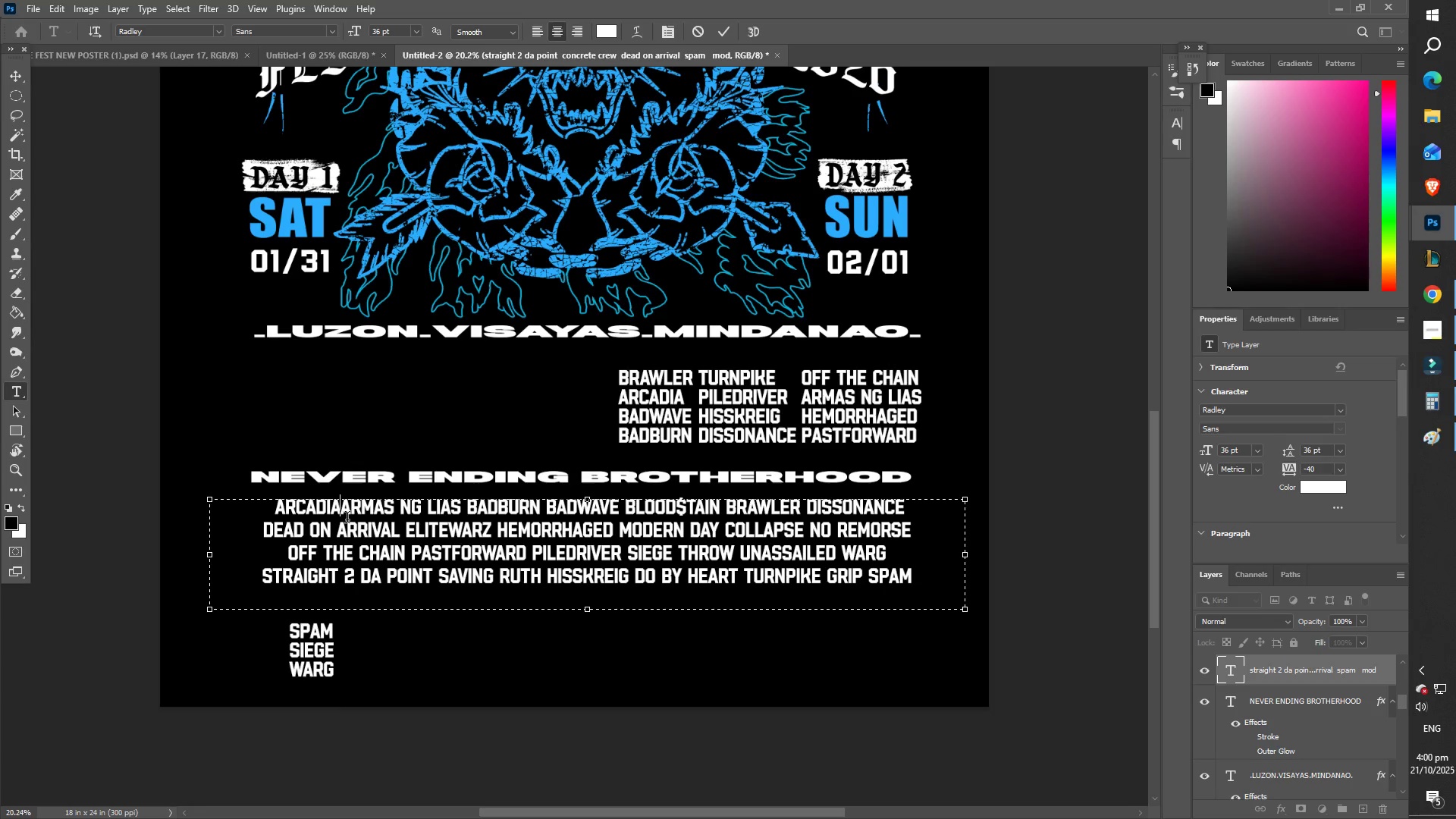 
key(Tab)
 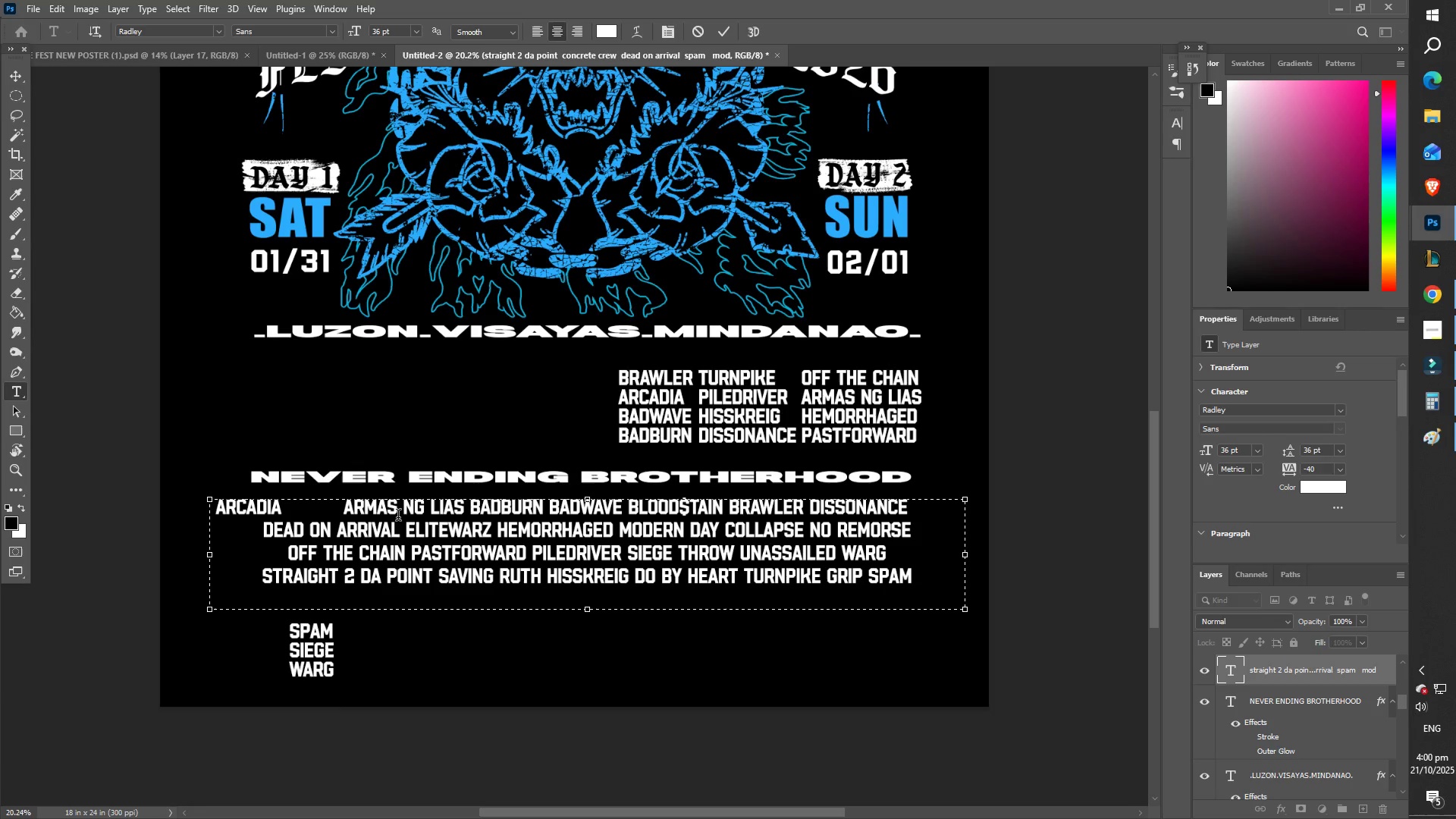 
key(Control+Z)
 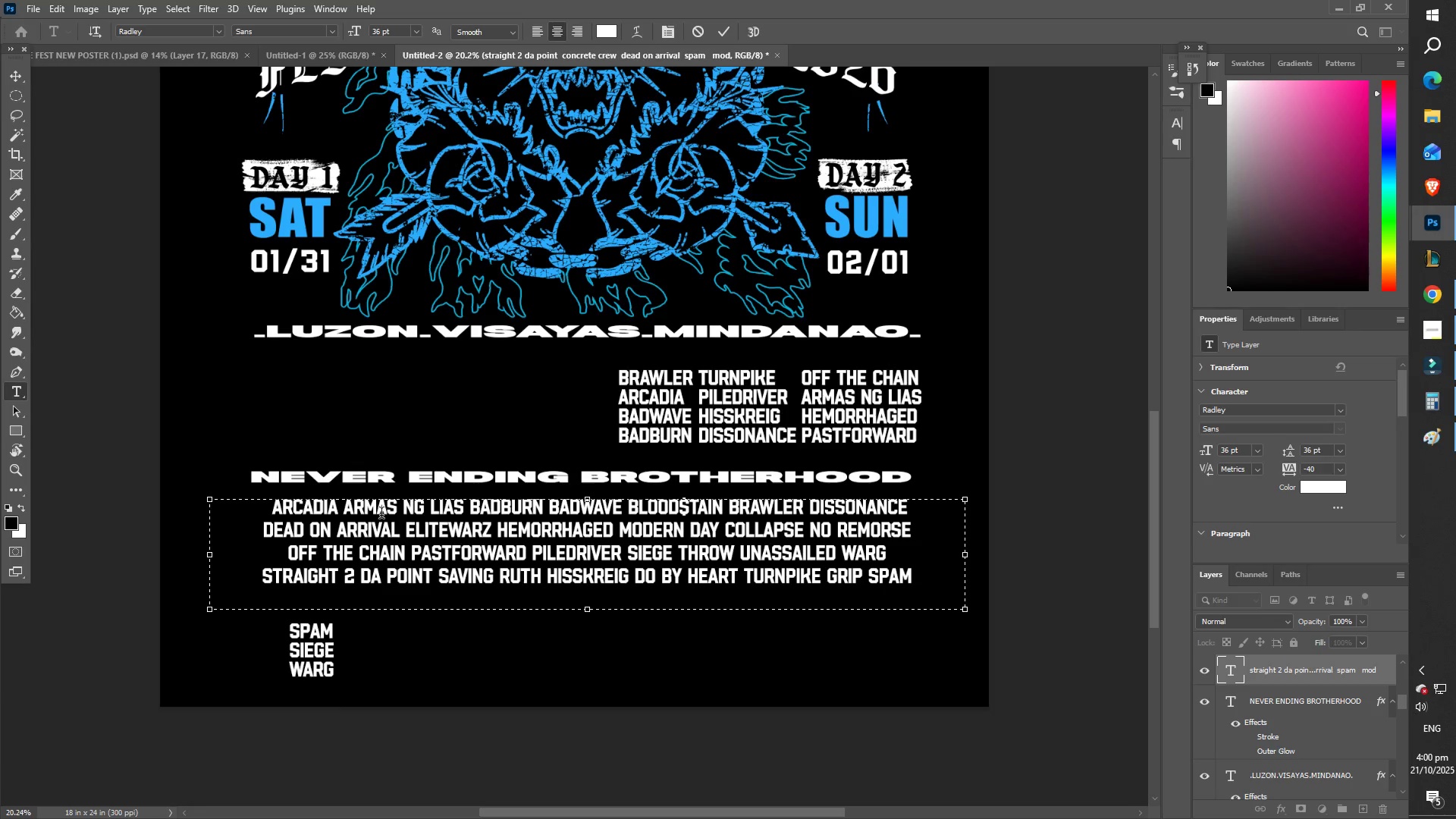 
key(Backspace)
 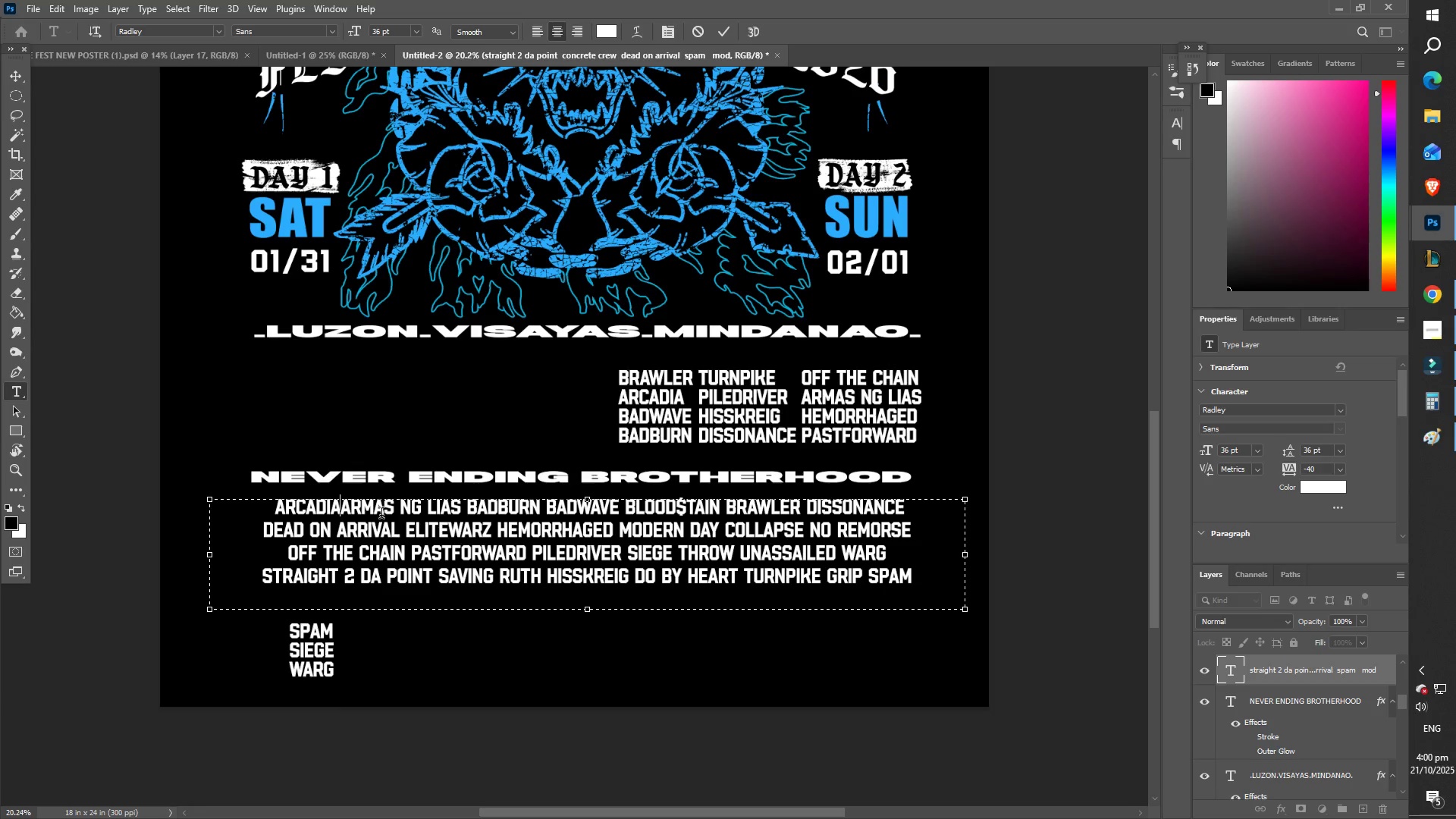 
key(Space)
 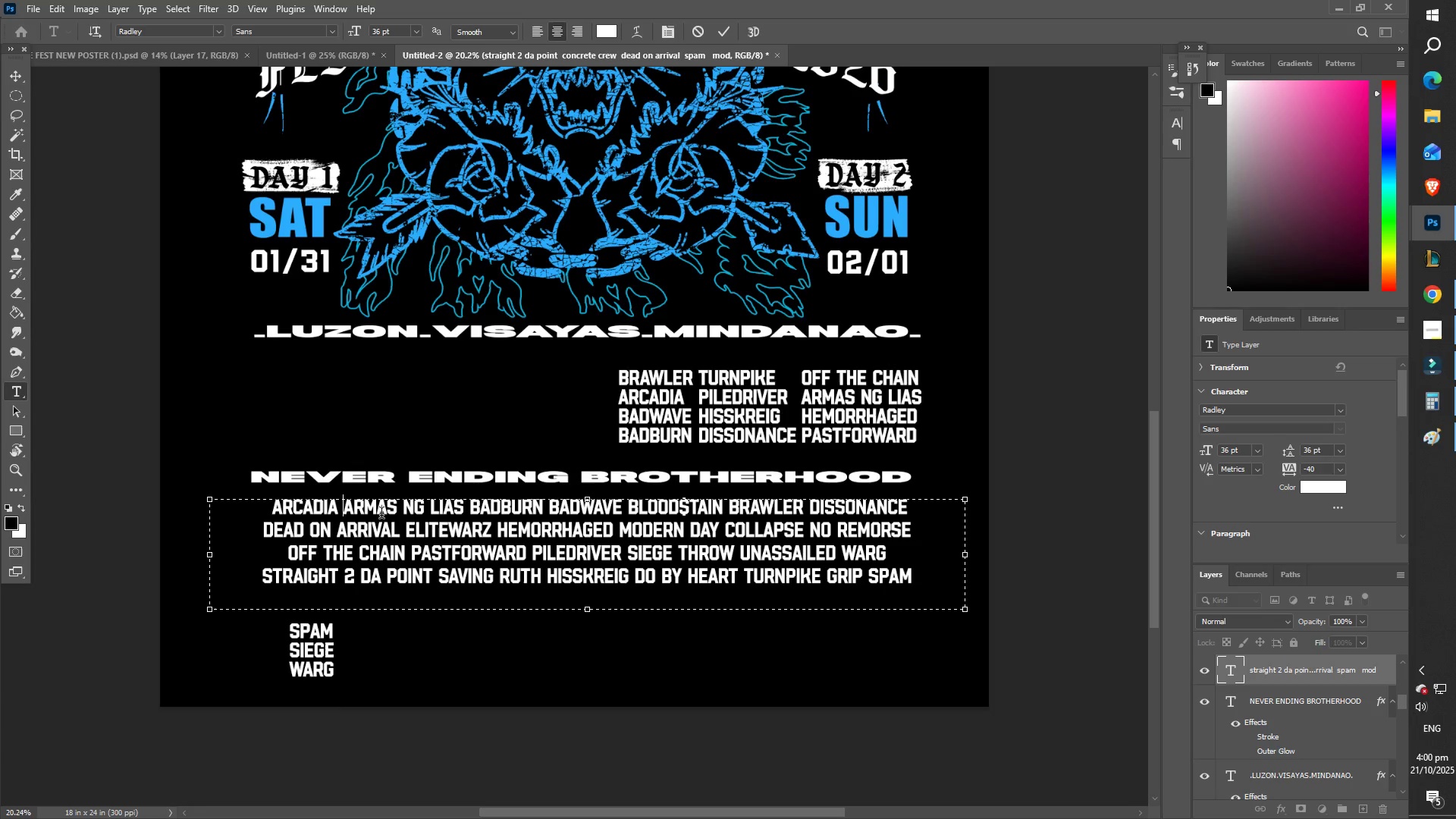 
key(Space)
 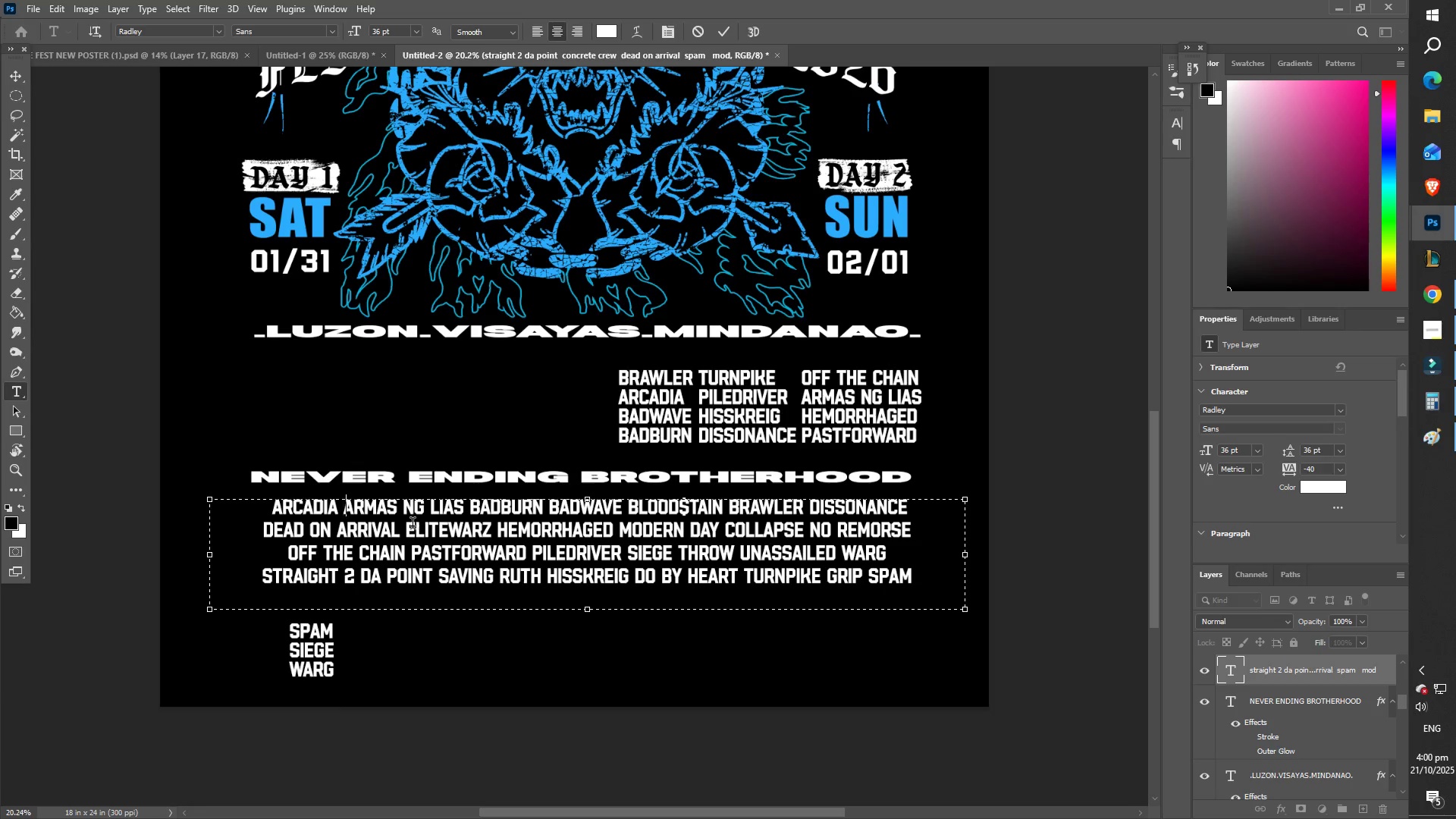 
key(Space)
 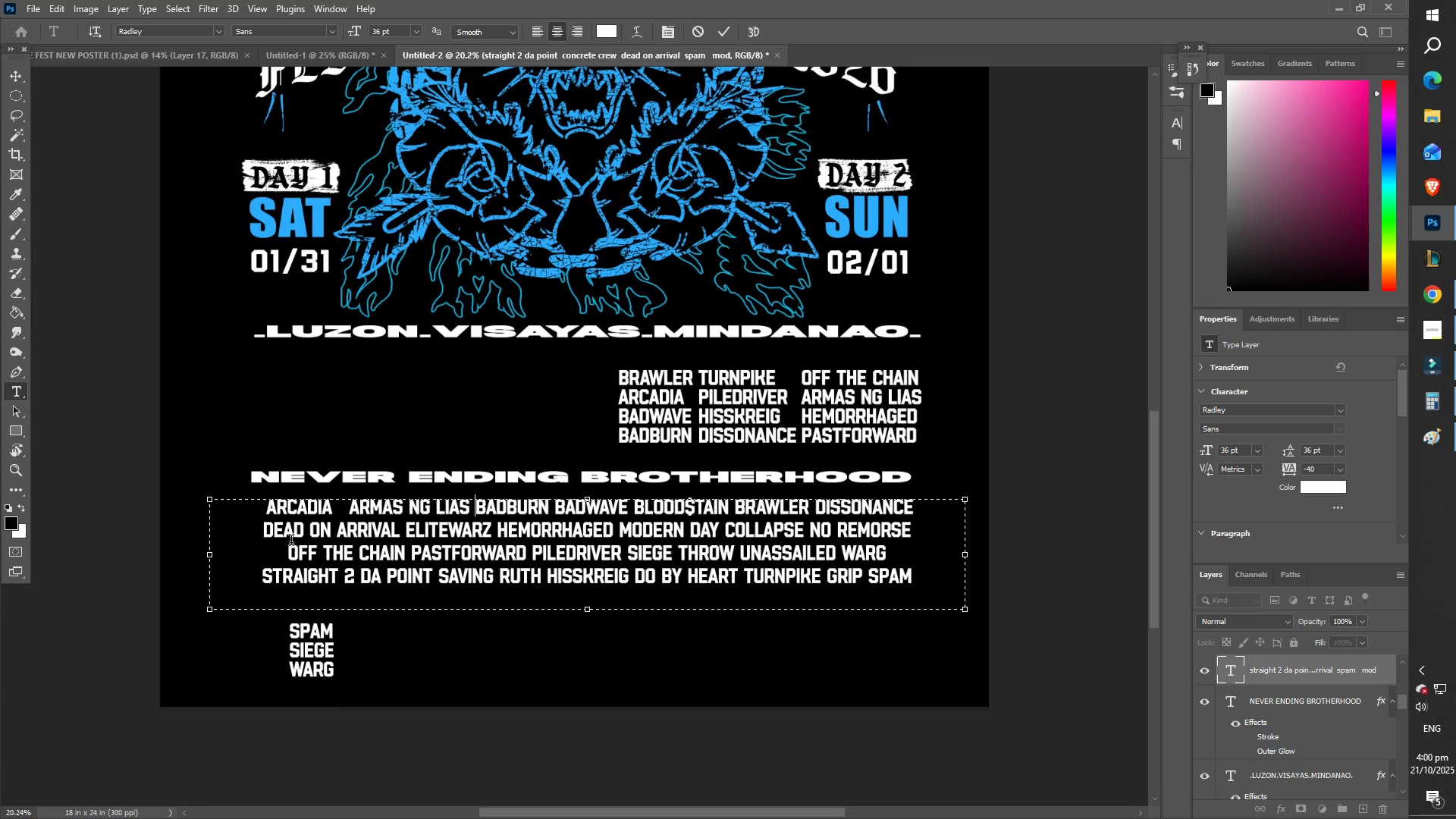 
left_click_drag(start_coordinate=[209, 560], to_coordinate=[182, 549])
 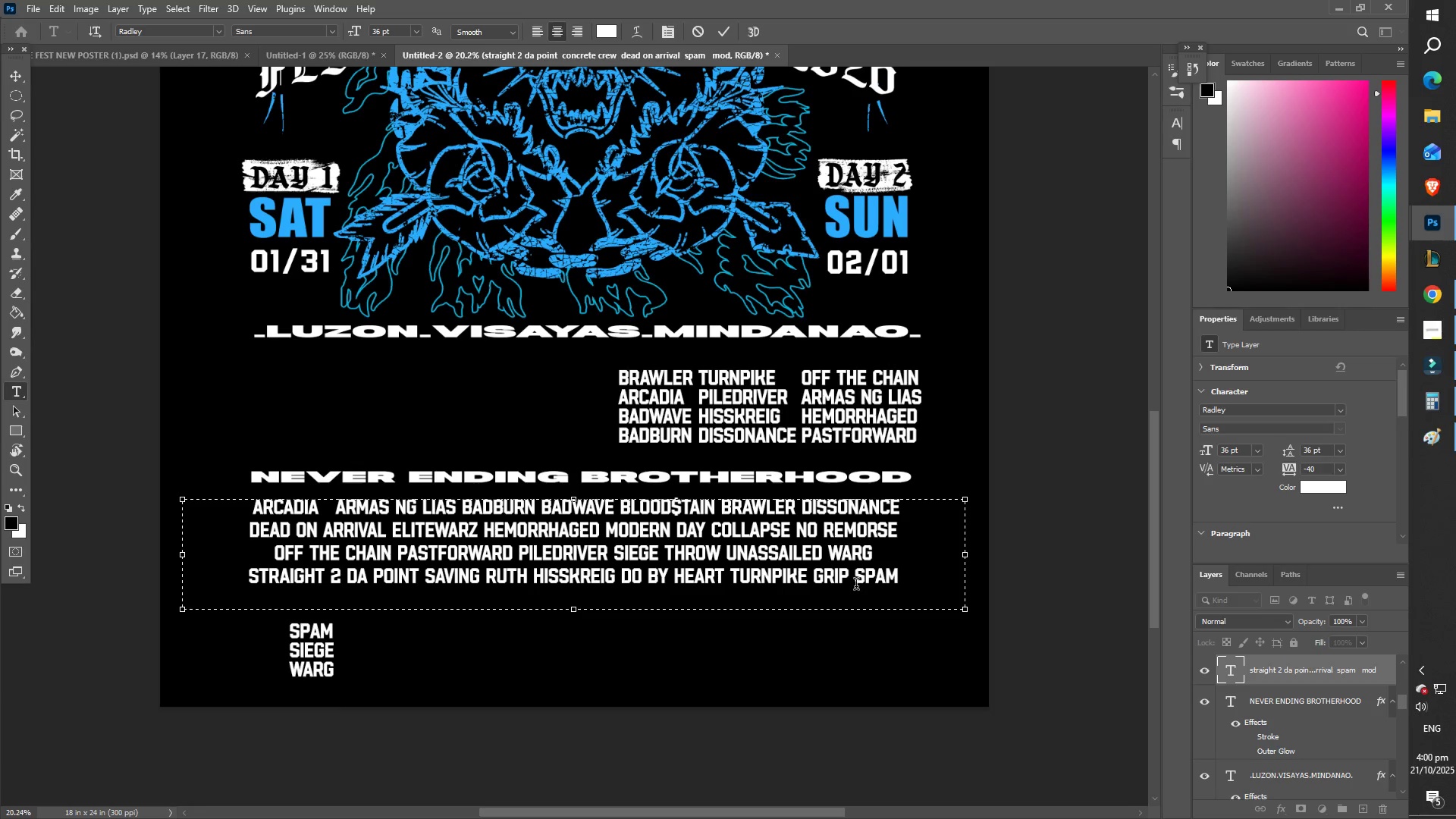 
left_click_drag(start_coordinate=[871, 555], to_coordinate=[831, 546])
 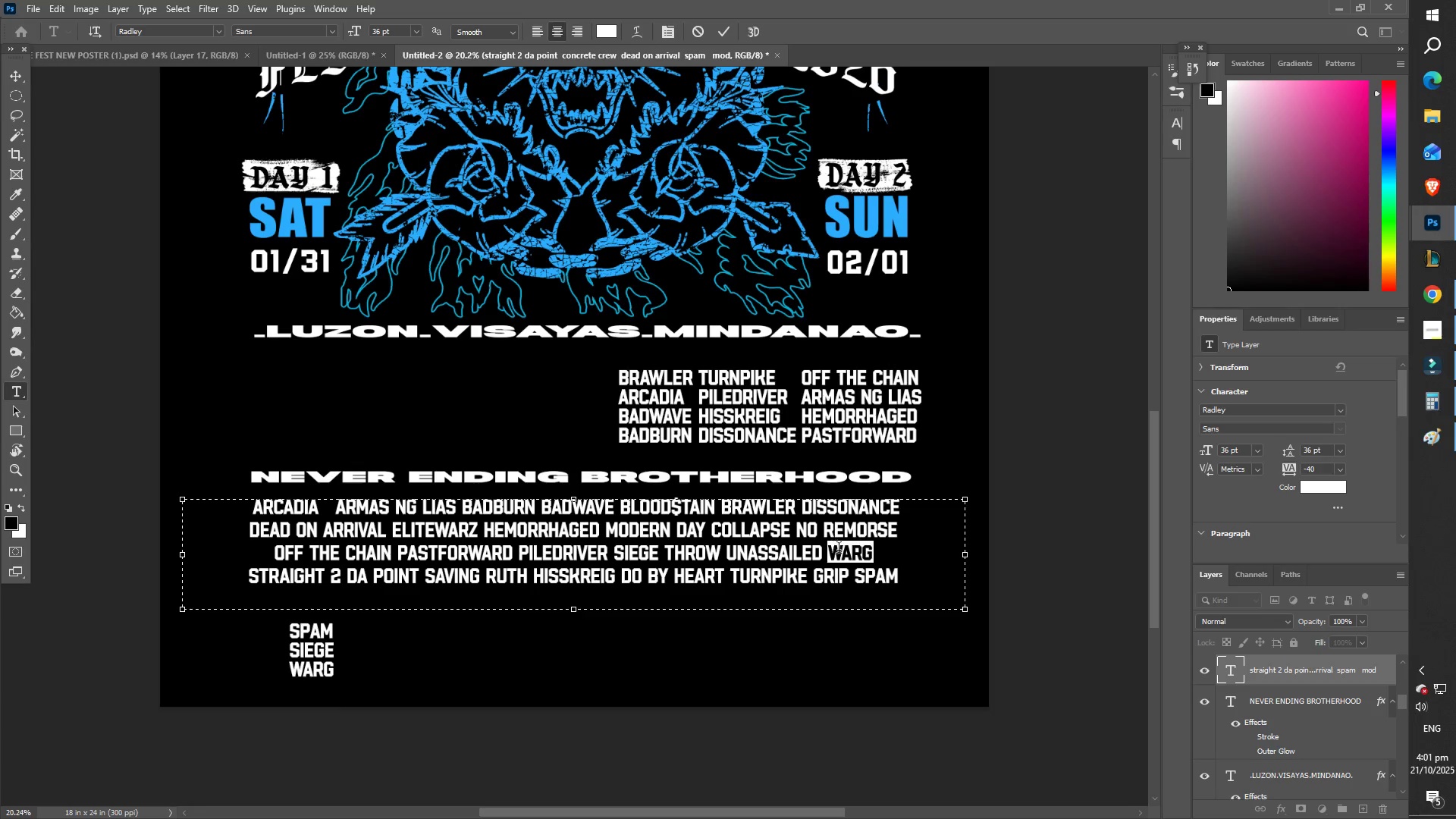 
key(Control+ControlLeft)
 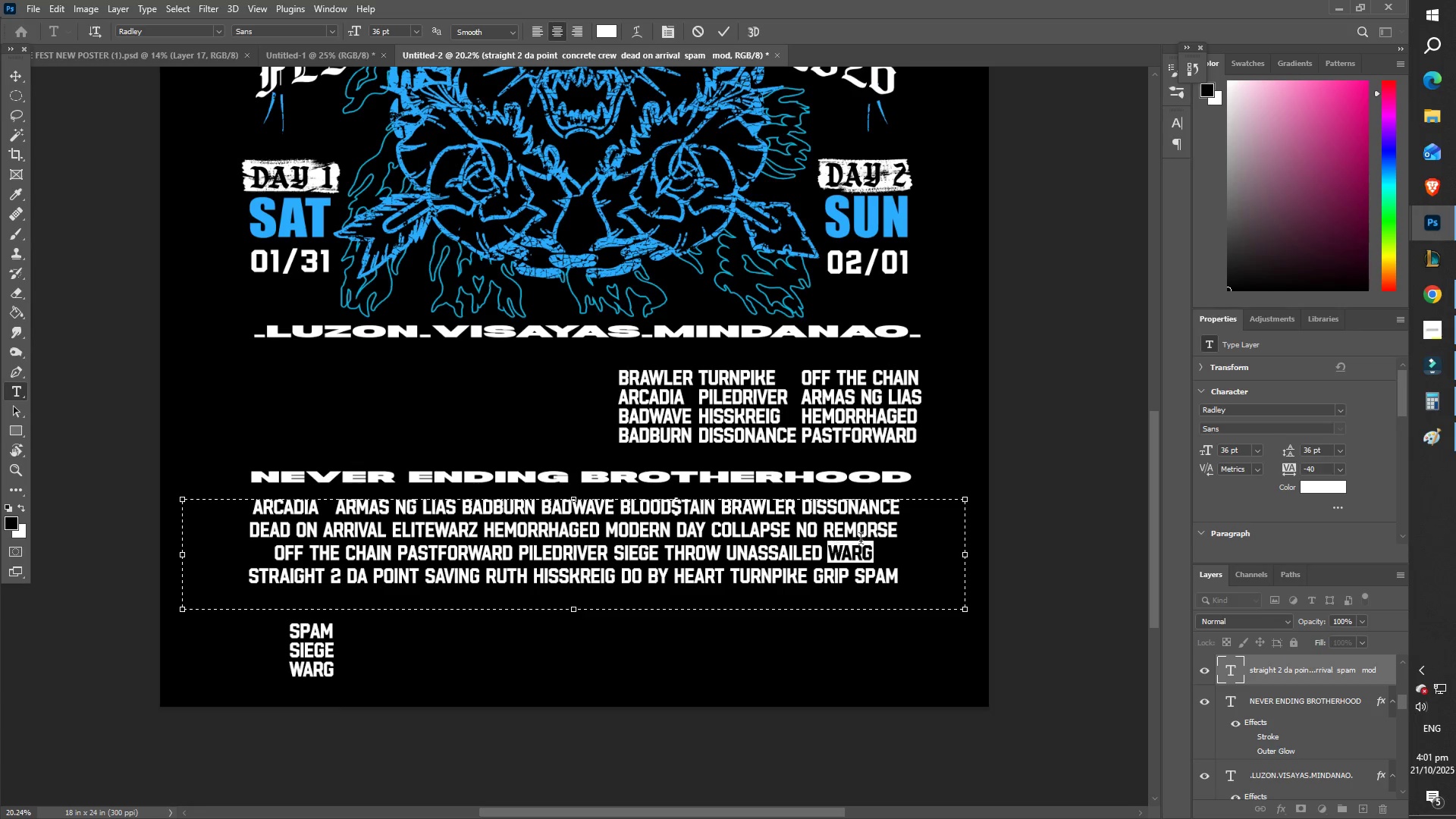 
key(Control+X)
 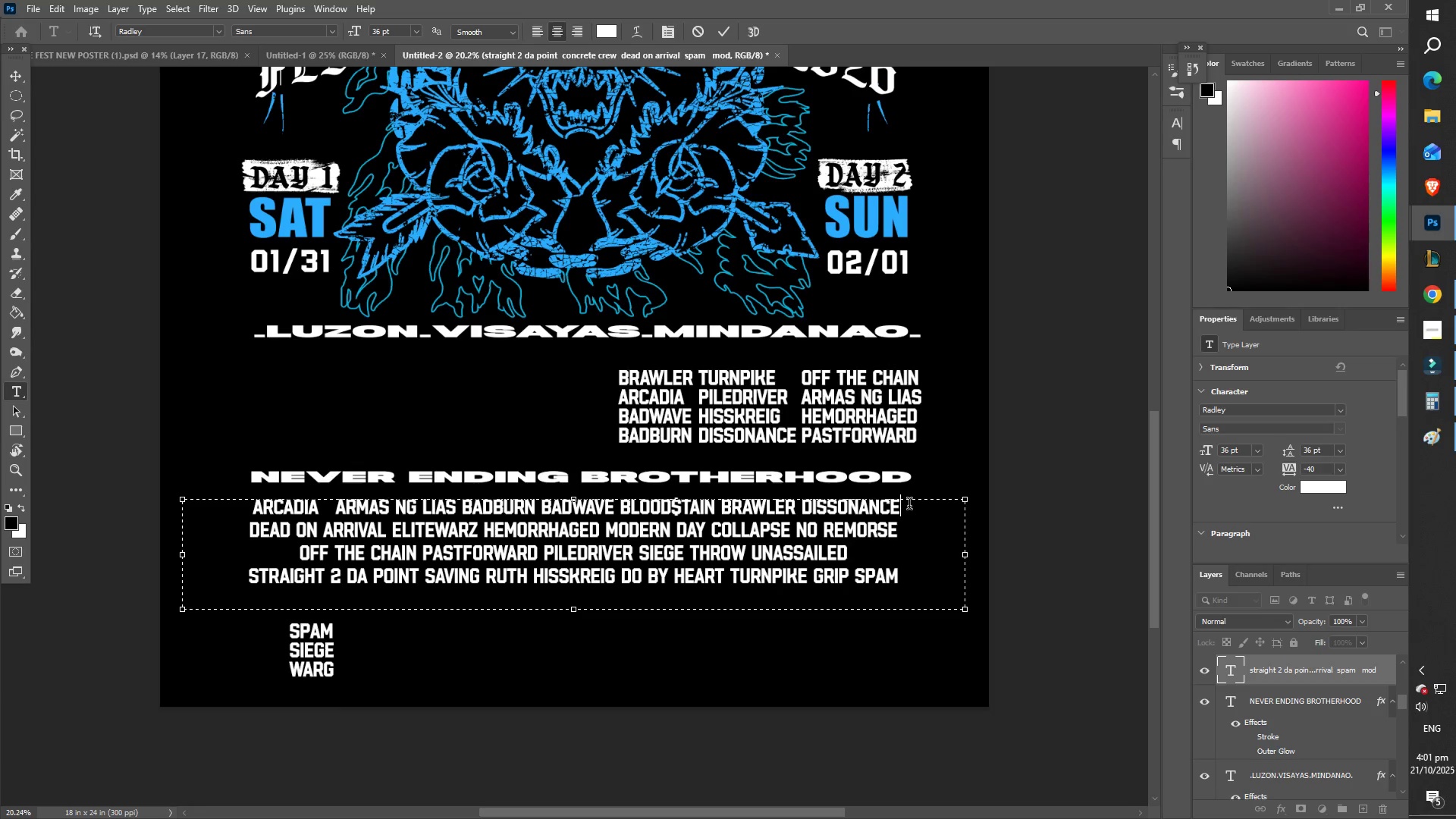 
key(Space)
 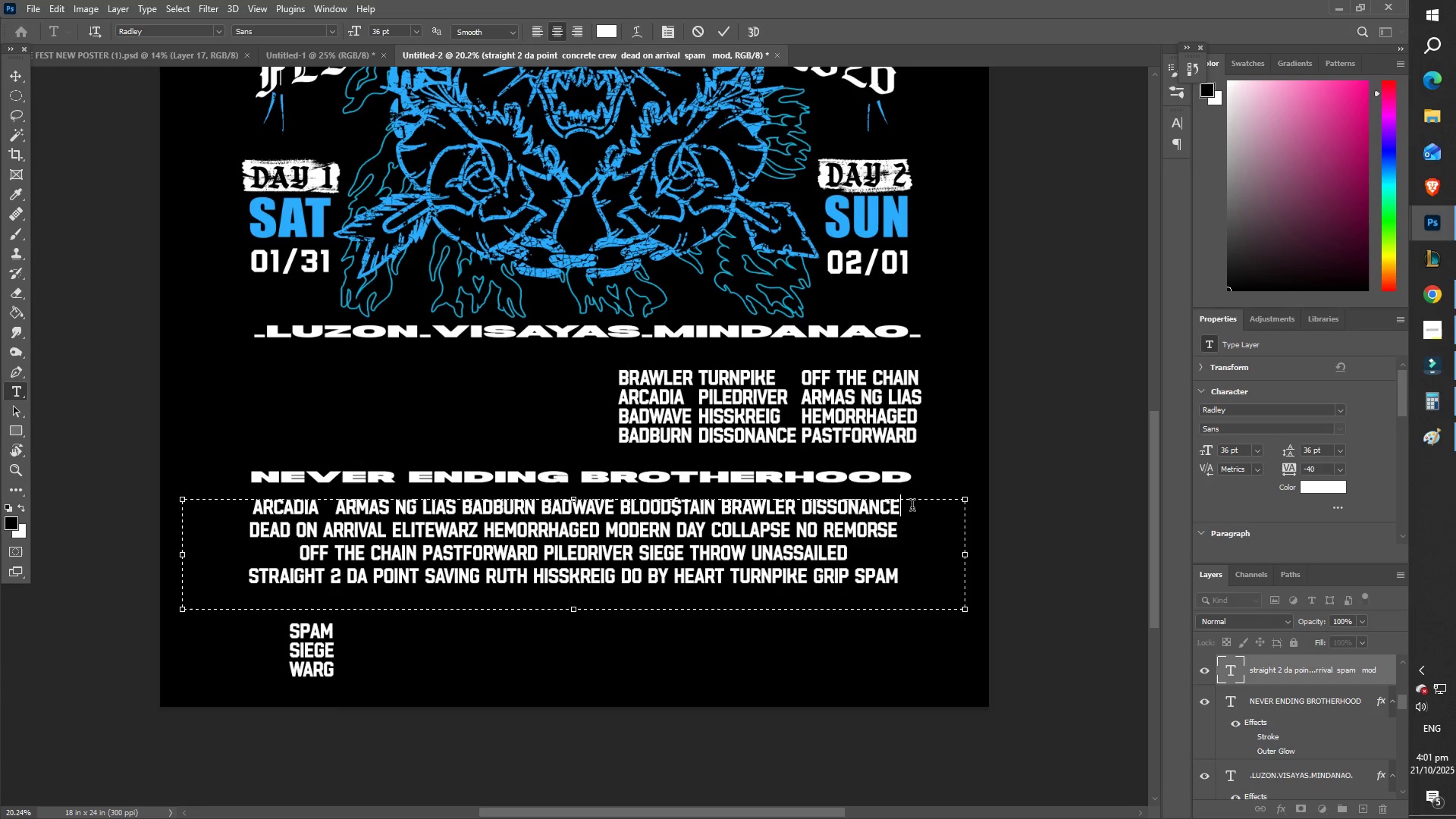 
key(Control+V)
 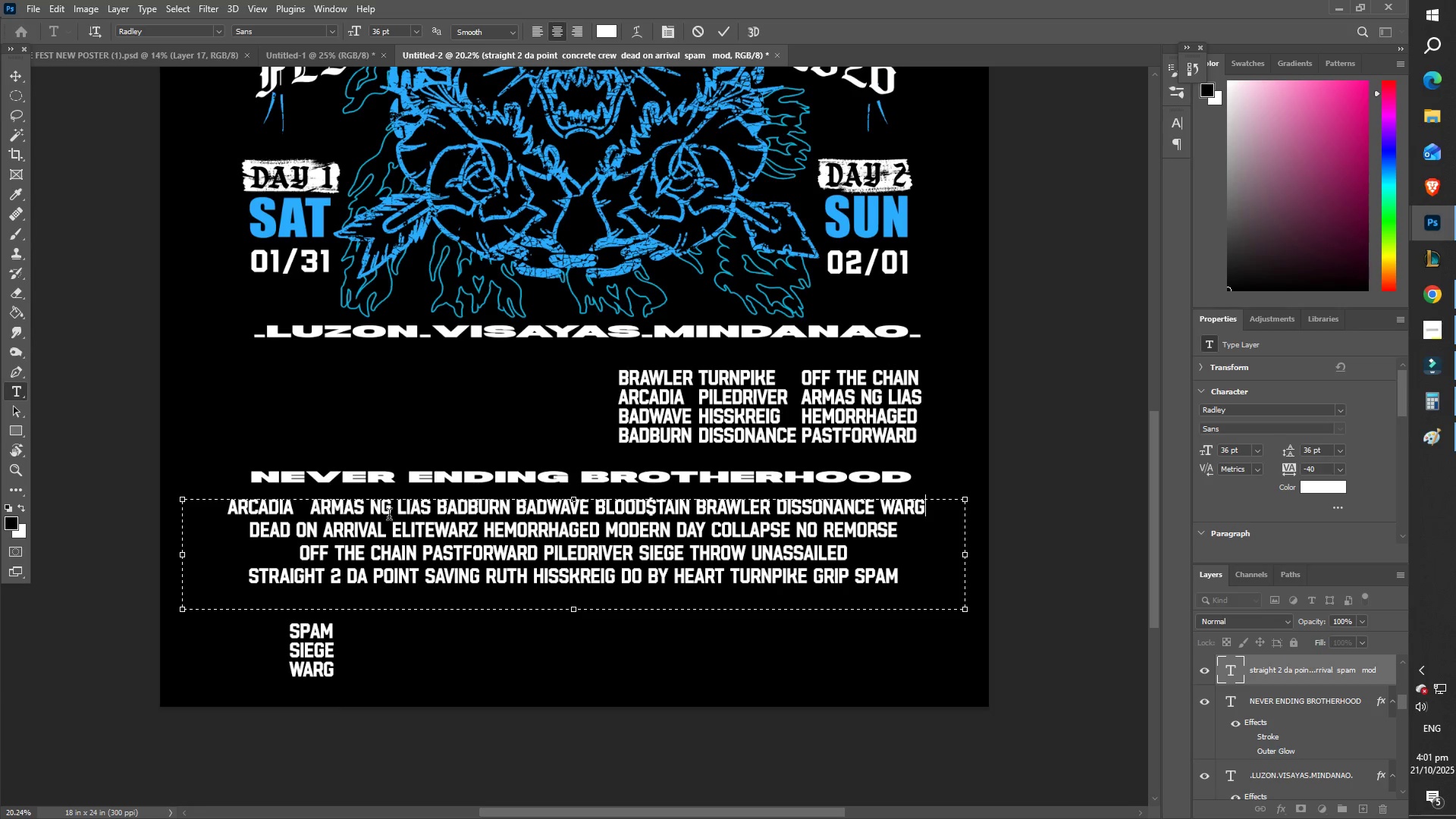 
left_click([436, 510])
 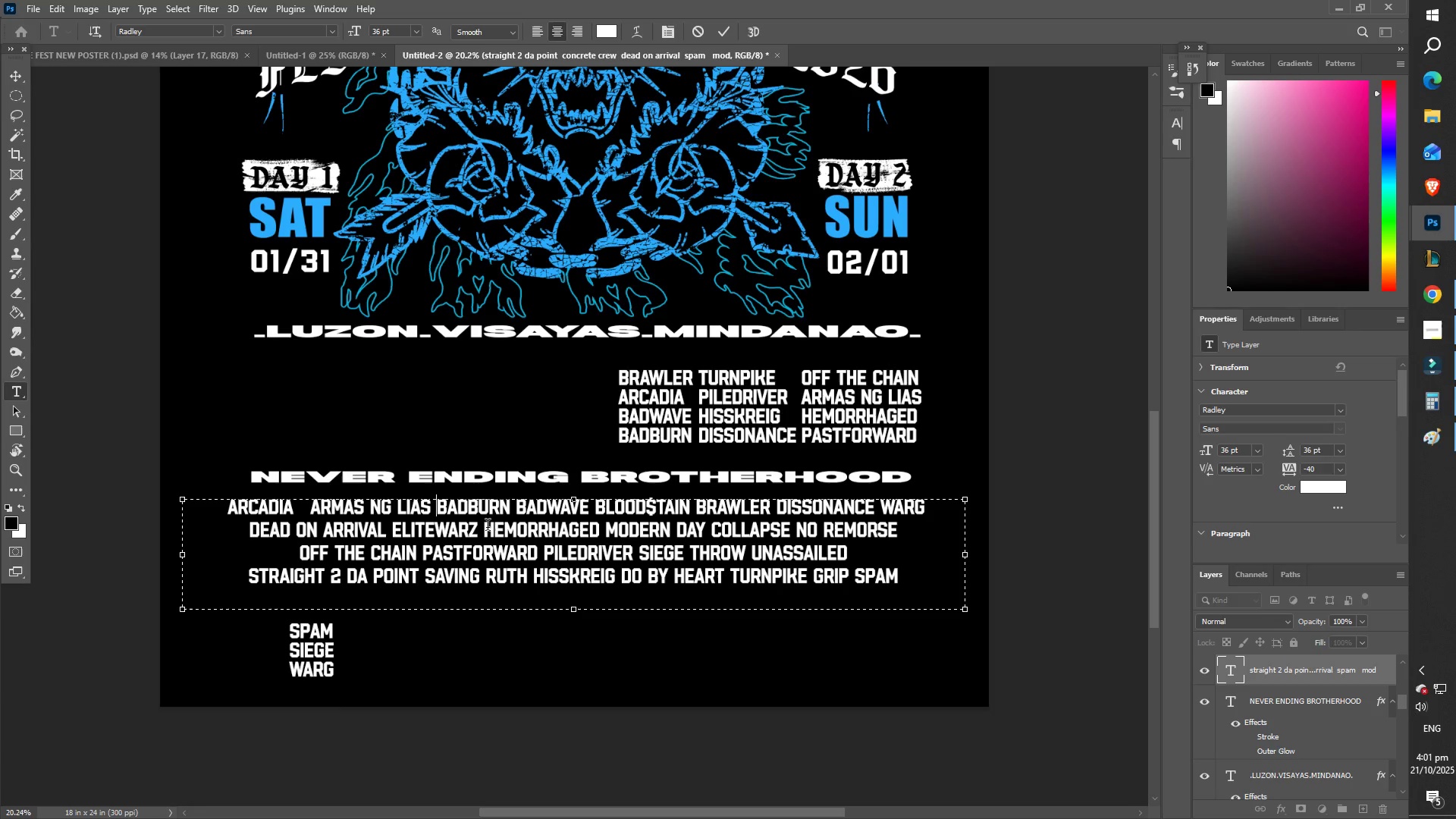 
key(Space)
 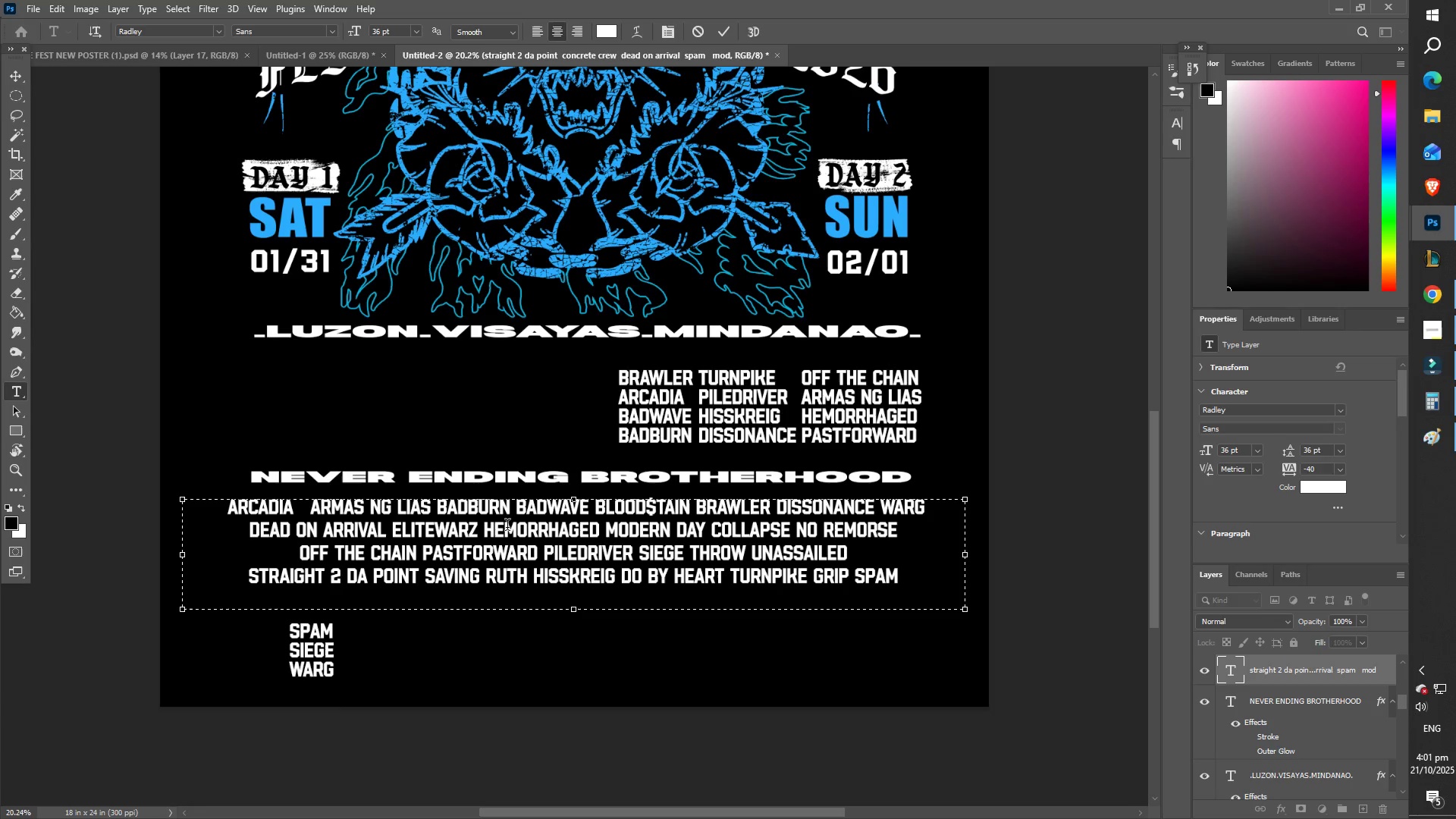 
key(Space)
 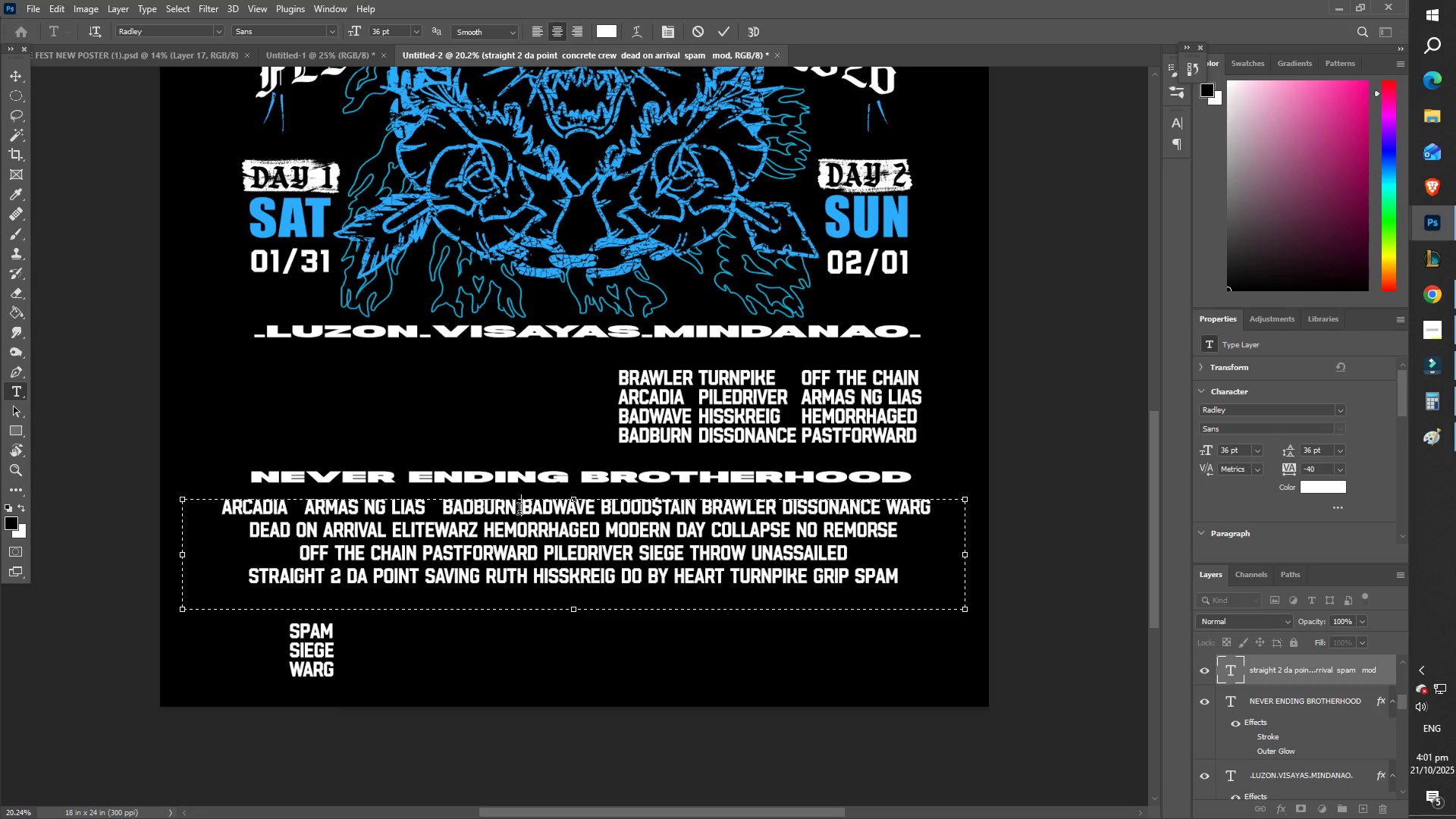 
key(Space)
 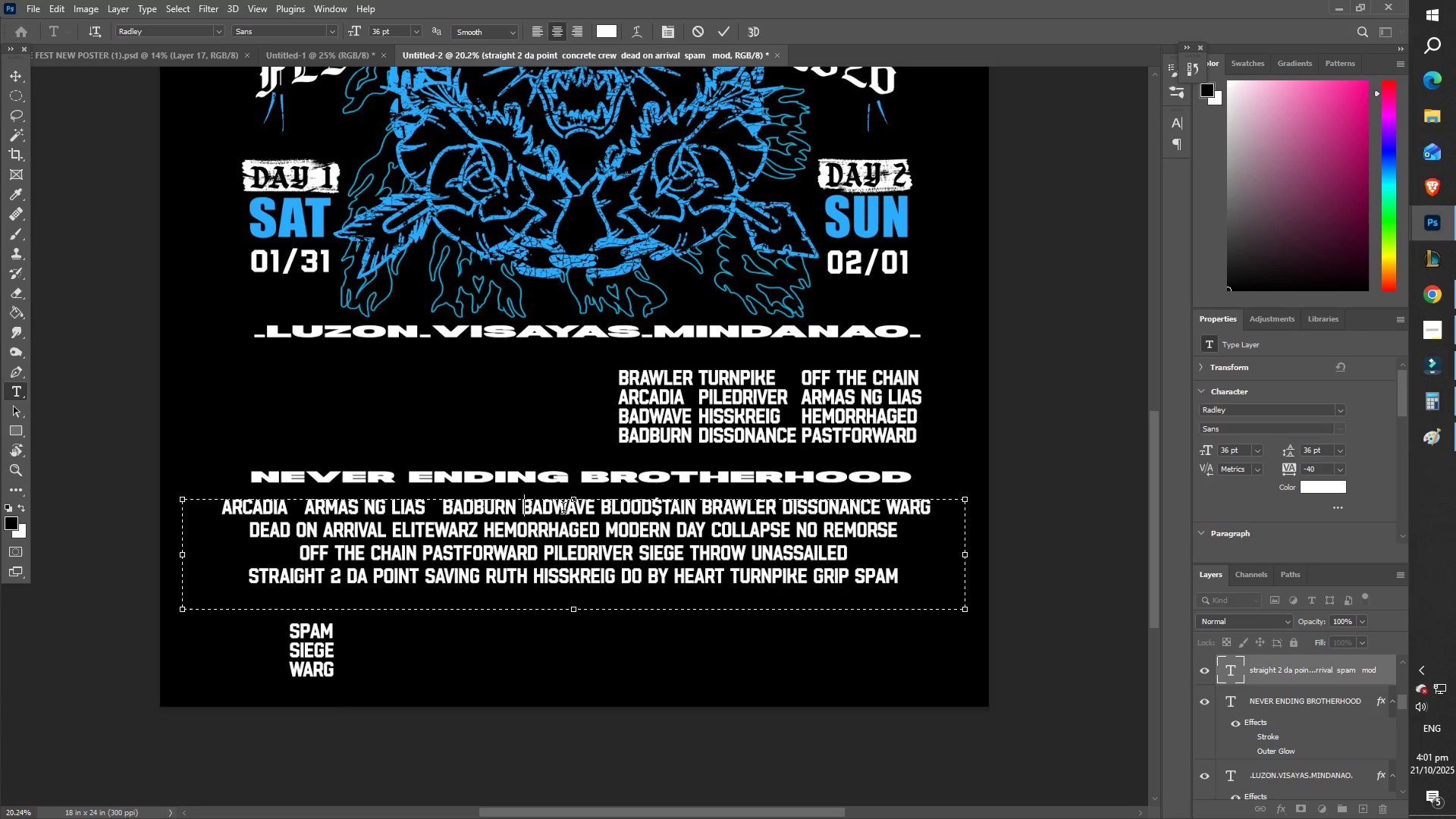 
key(Space)
 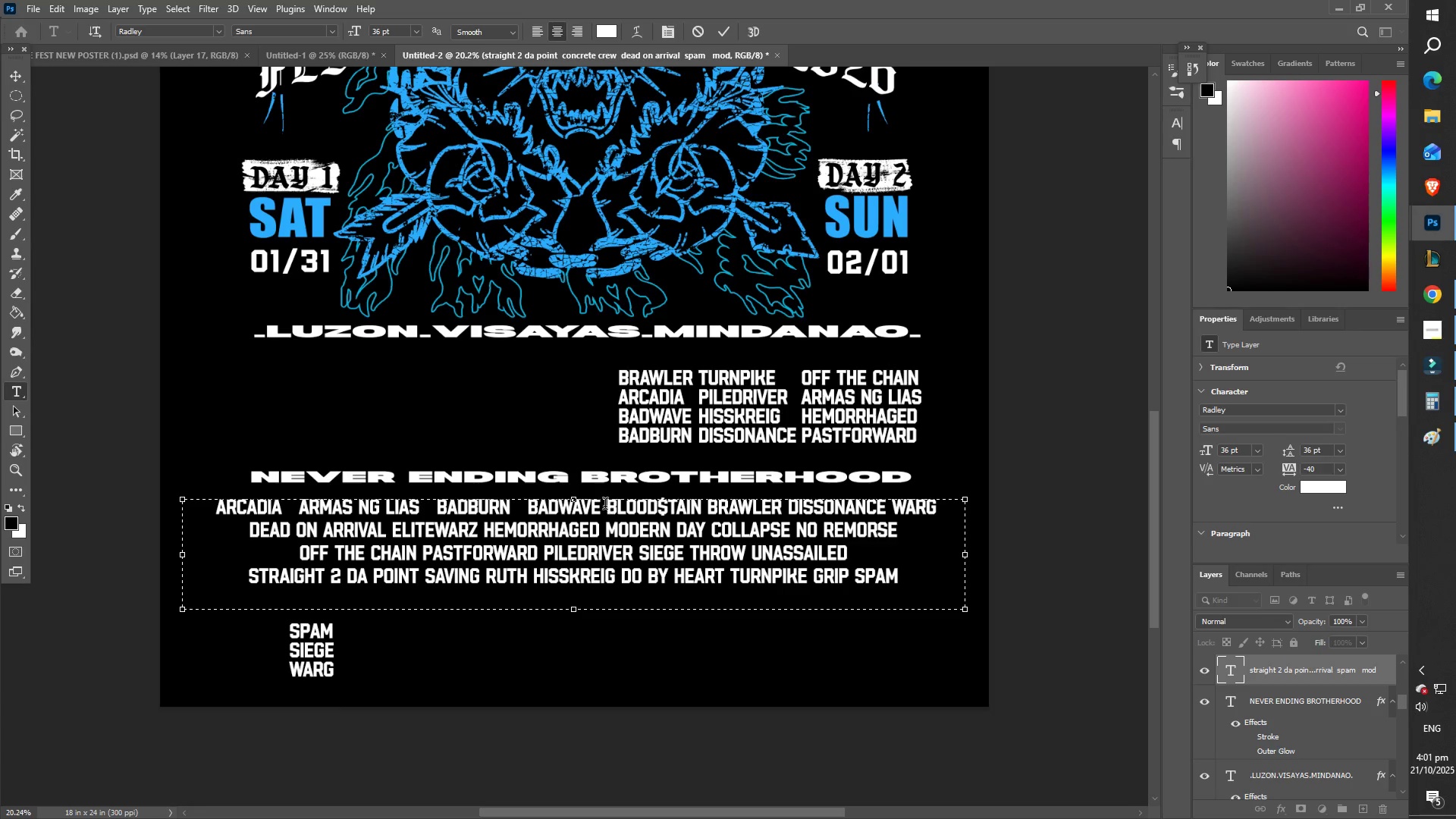 
key(Space)
 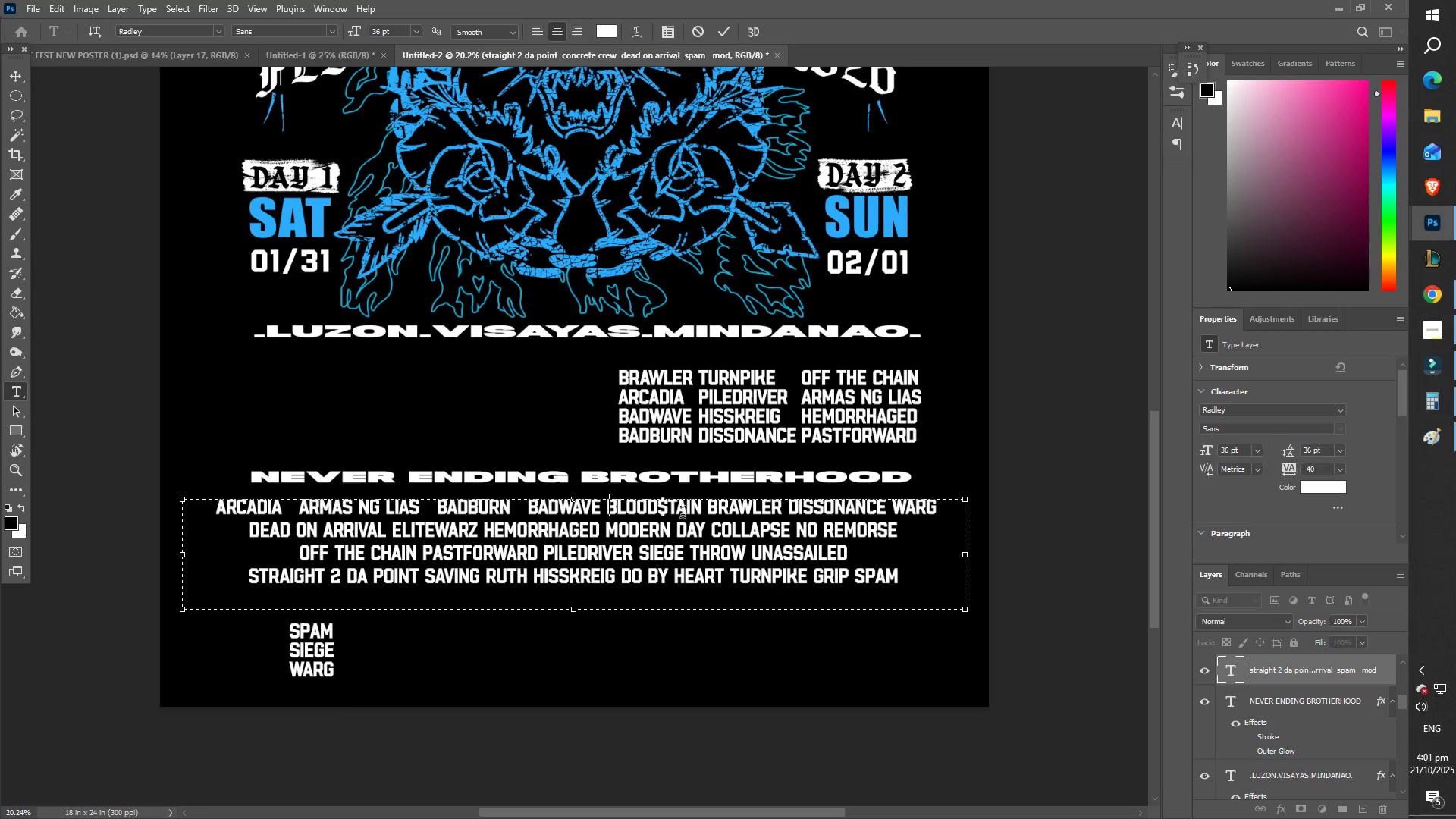 
key(Space)
 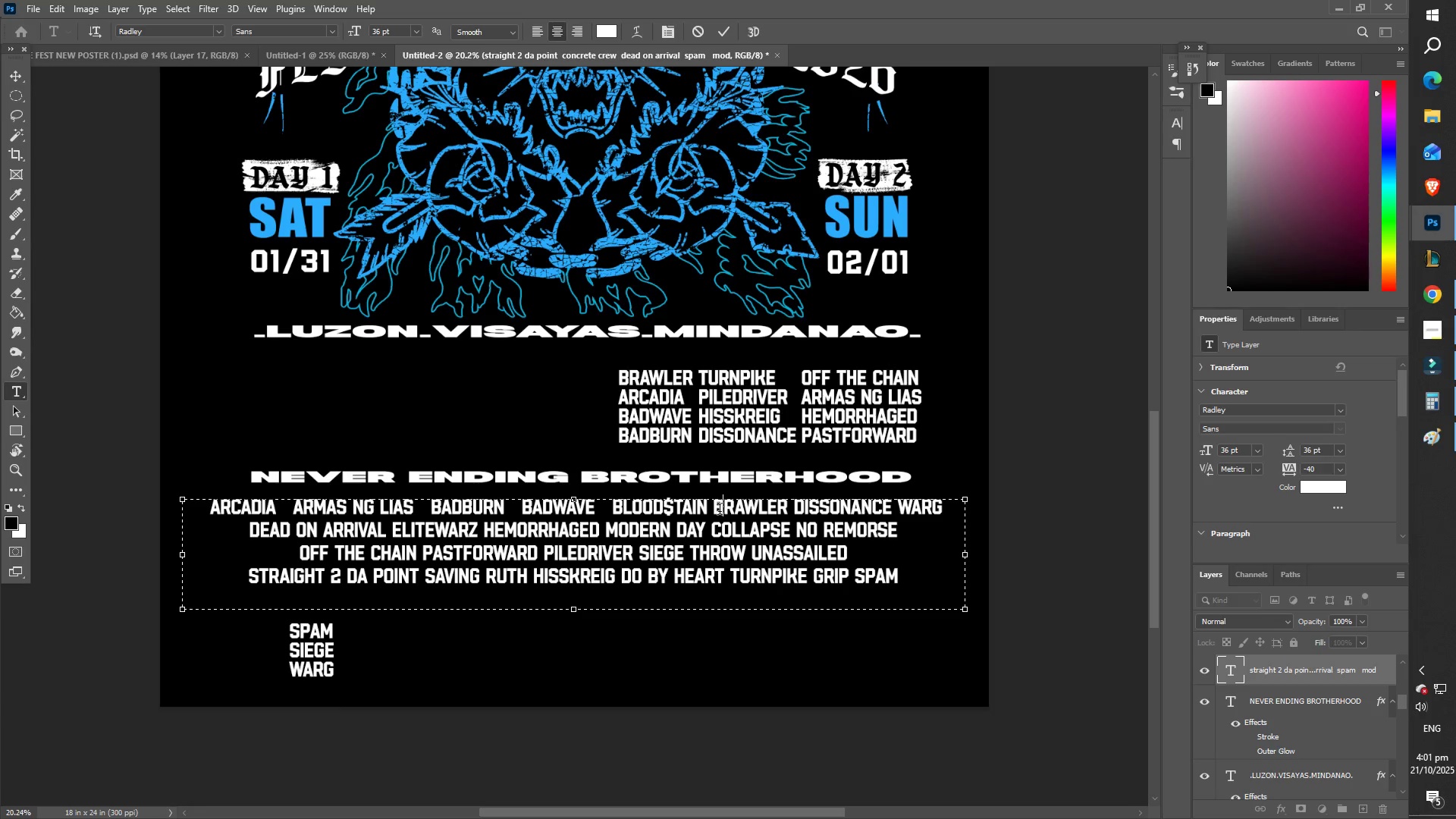 
double_click([714, 509])
 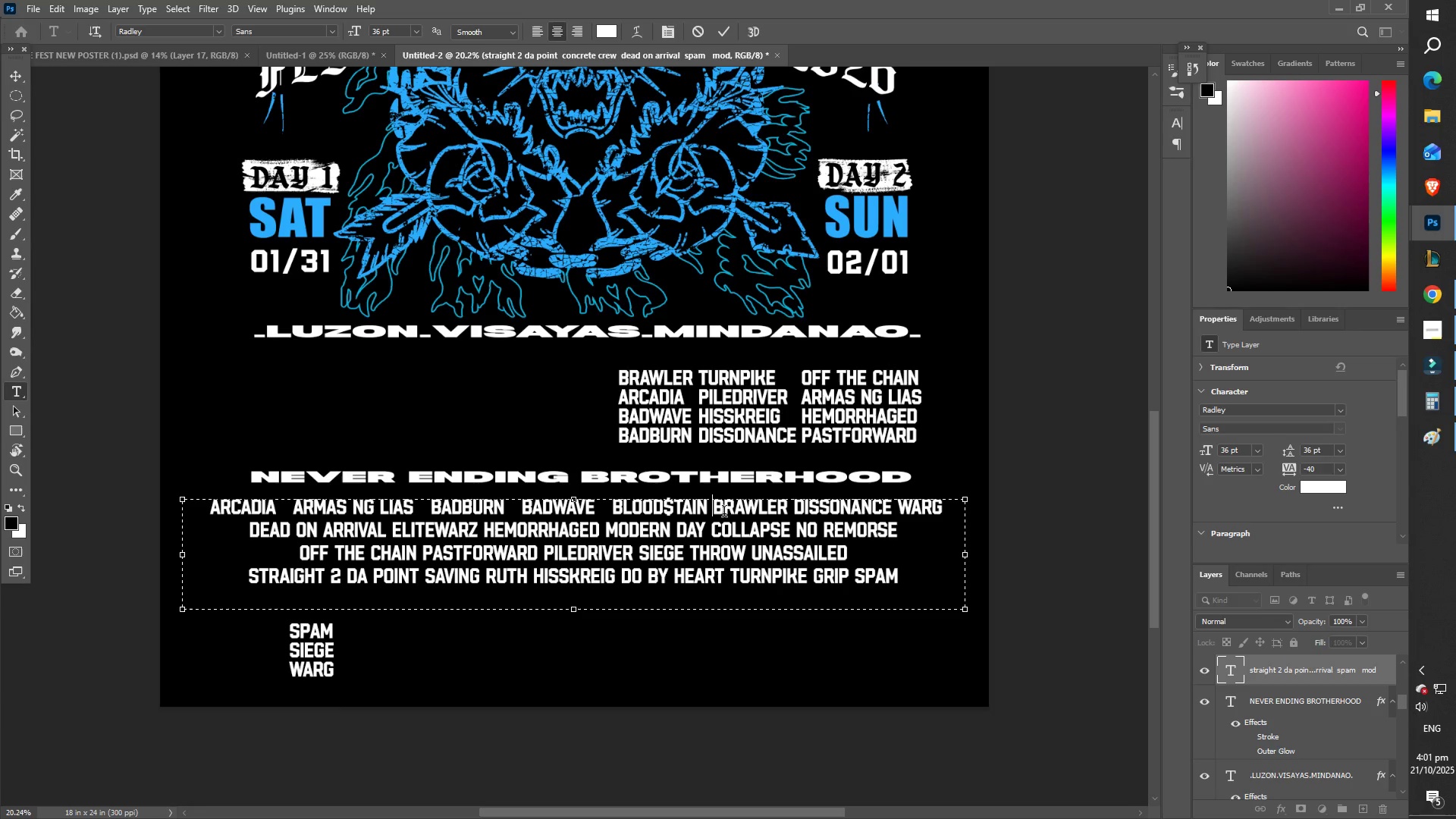 
key(Space)
 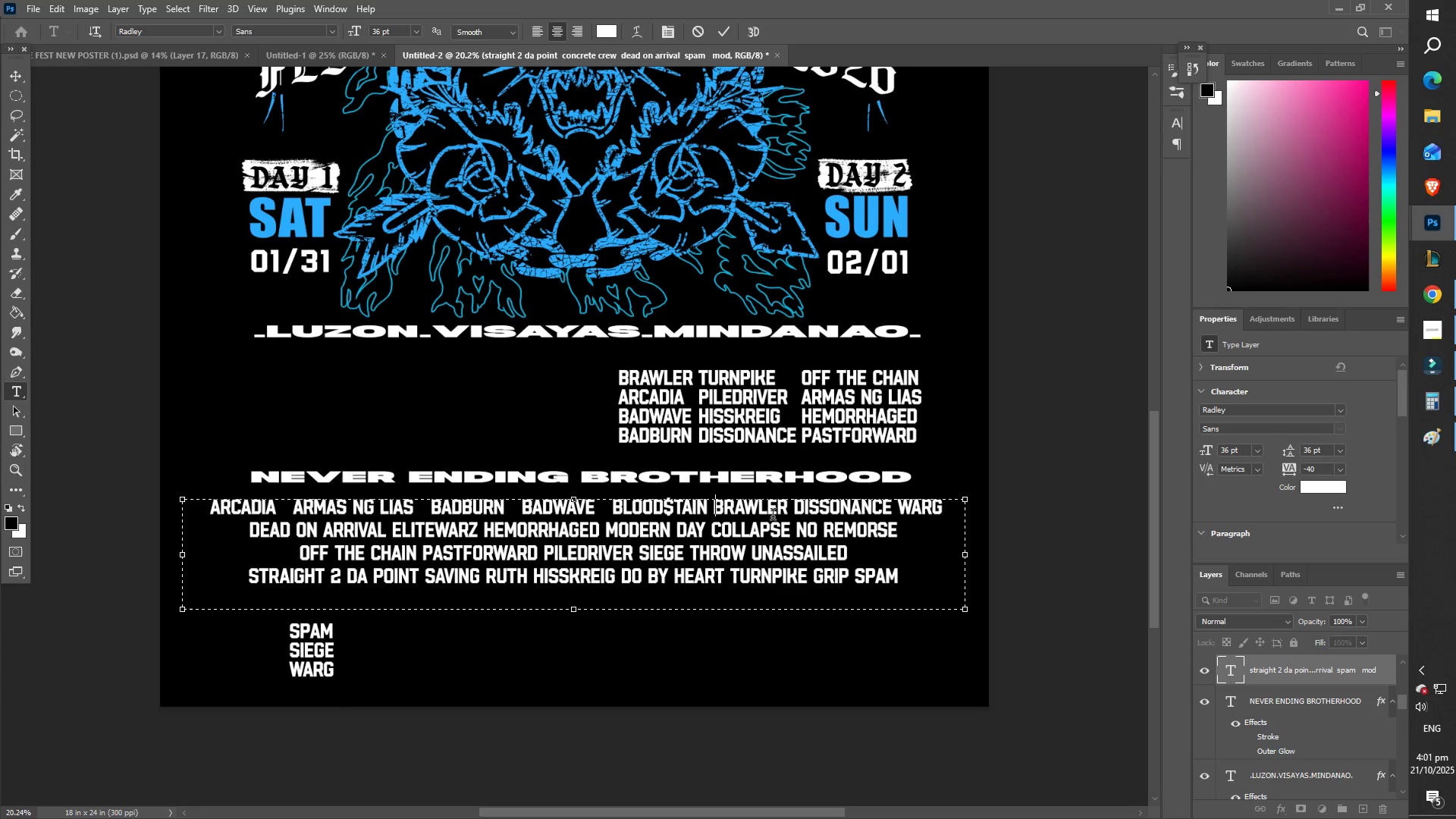 
key(Space)
 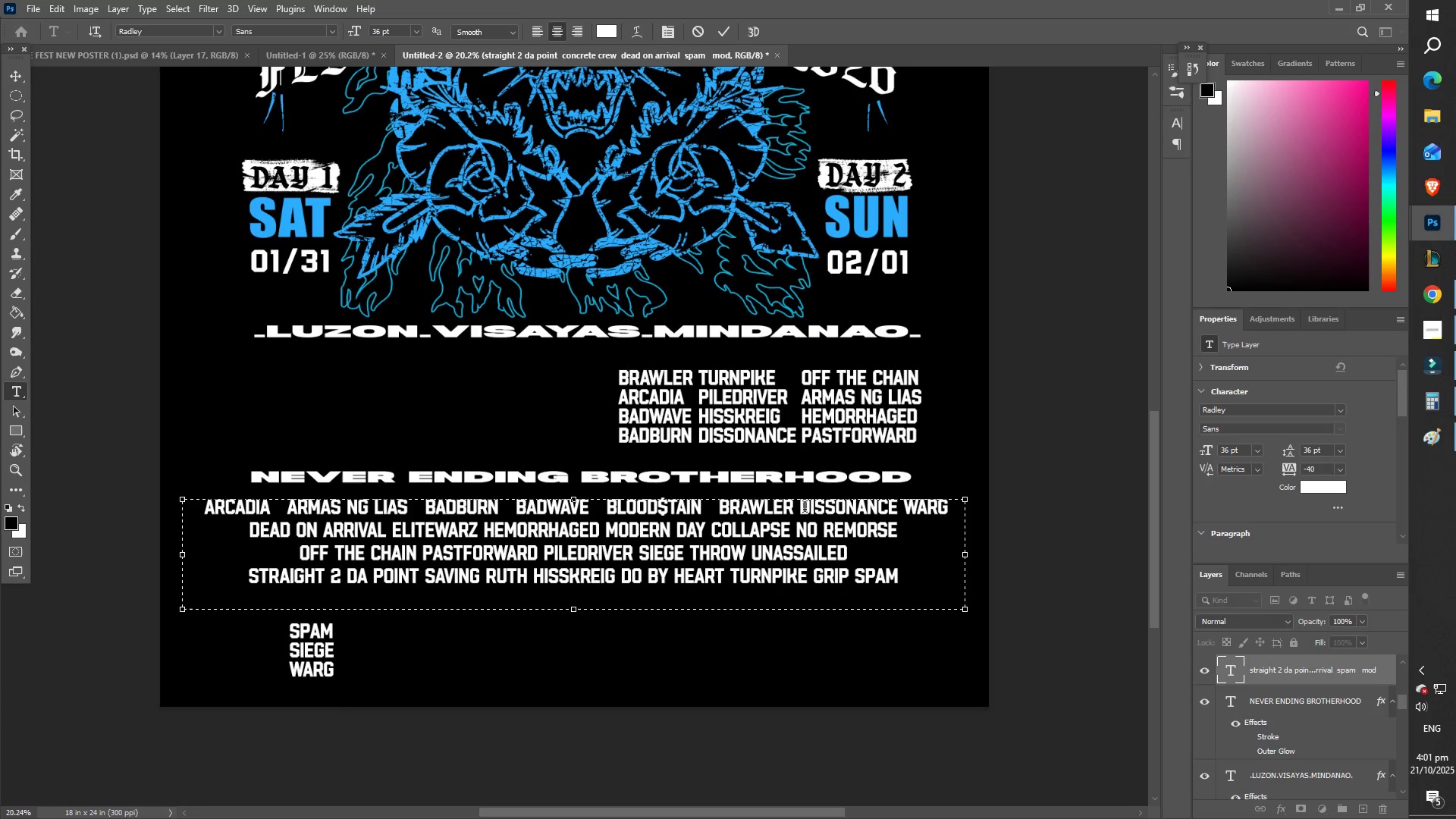 
left_click([801, 508])
 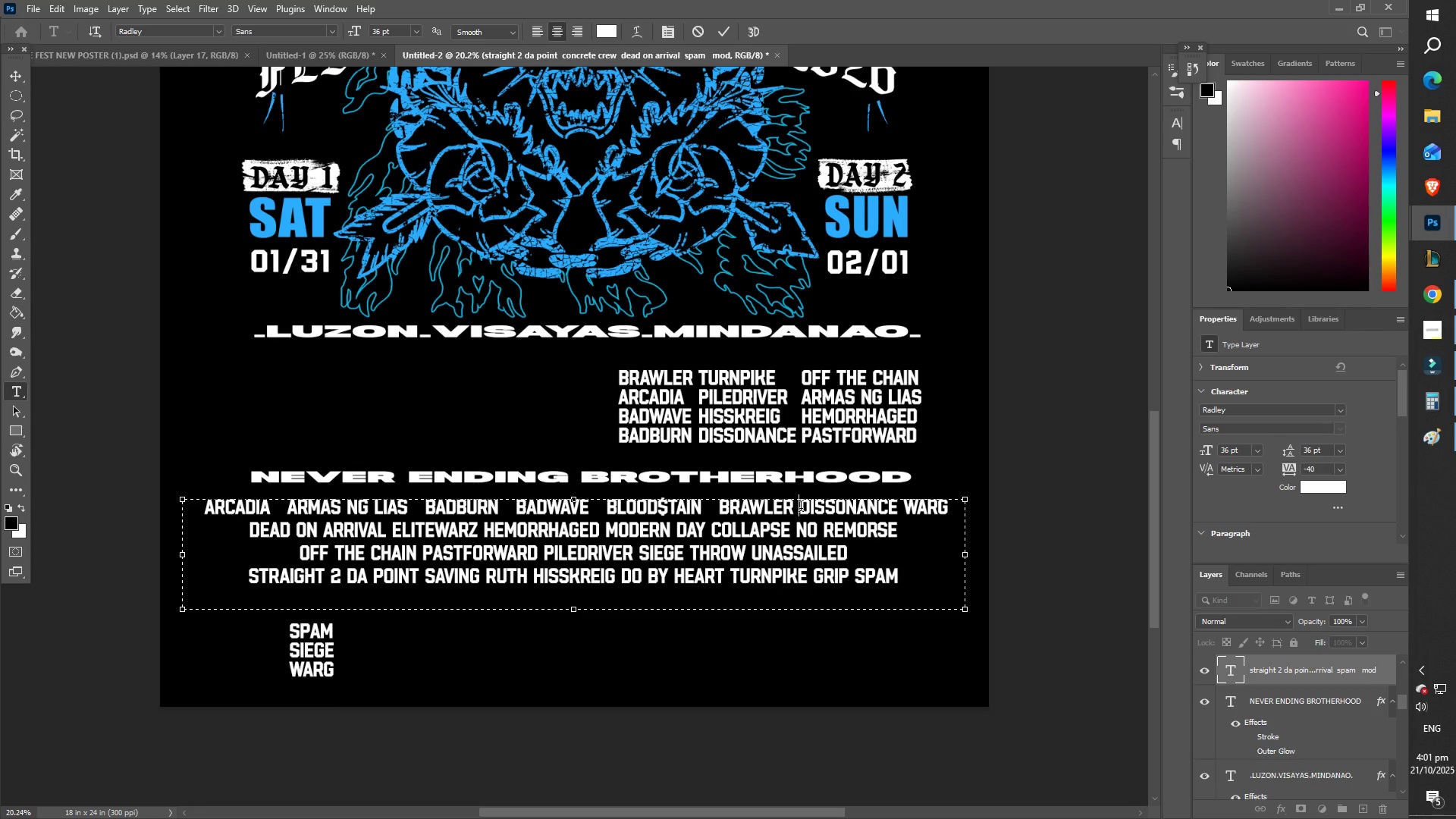 
key(Space)
 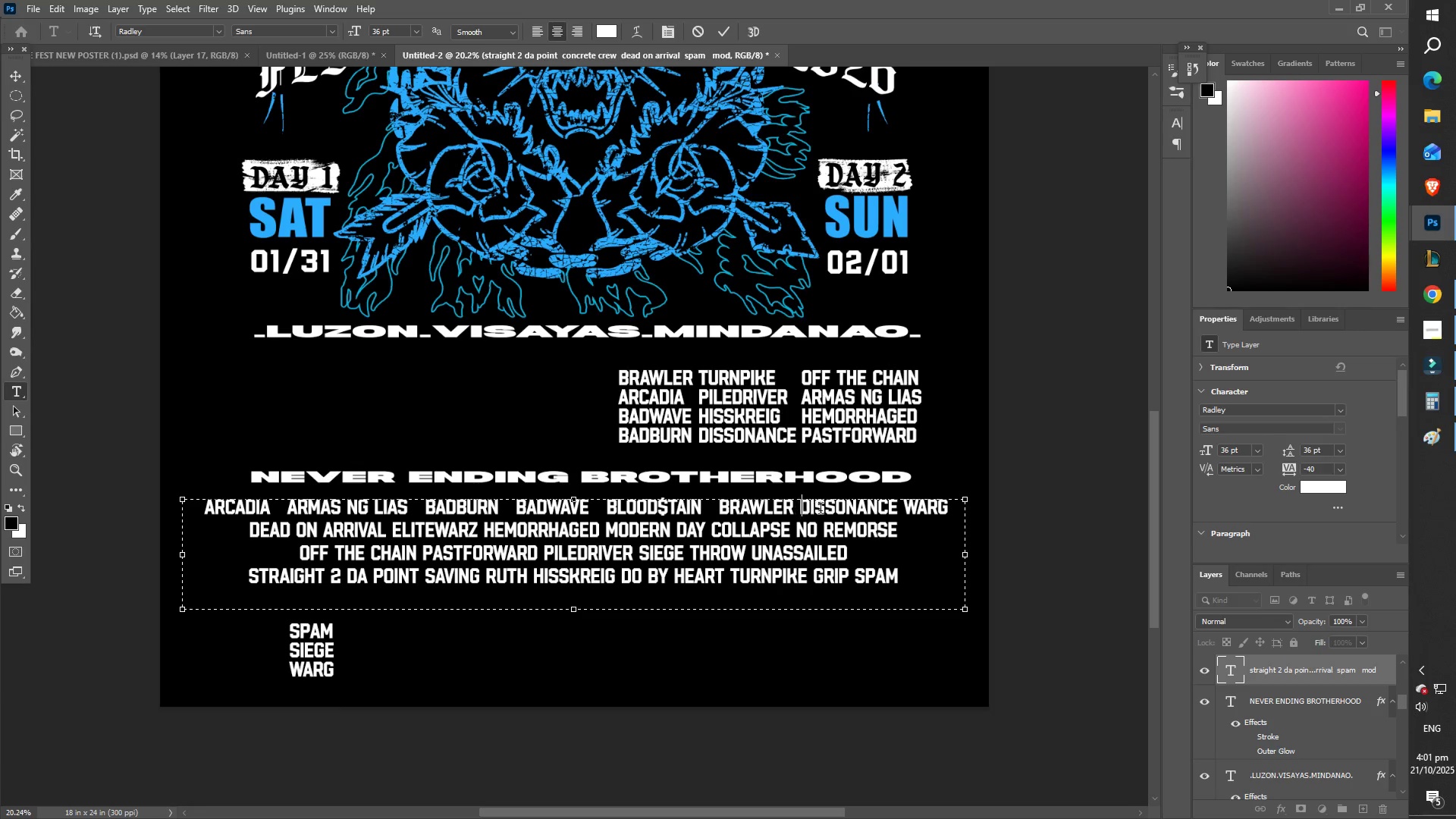 
key(Space)
 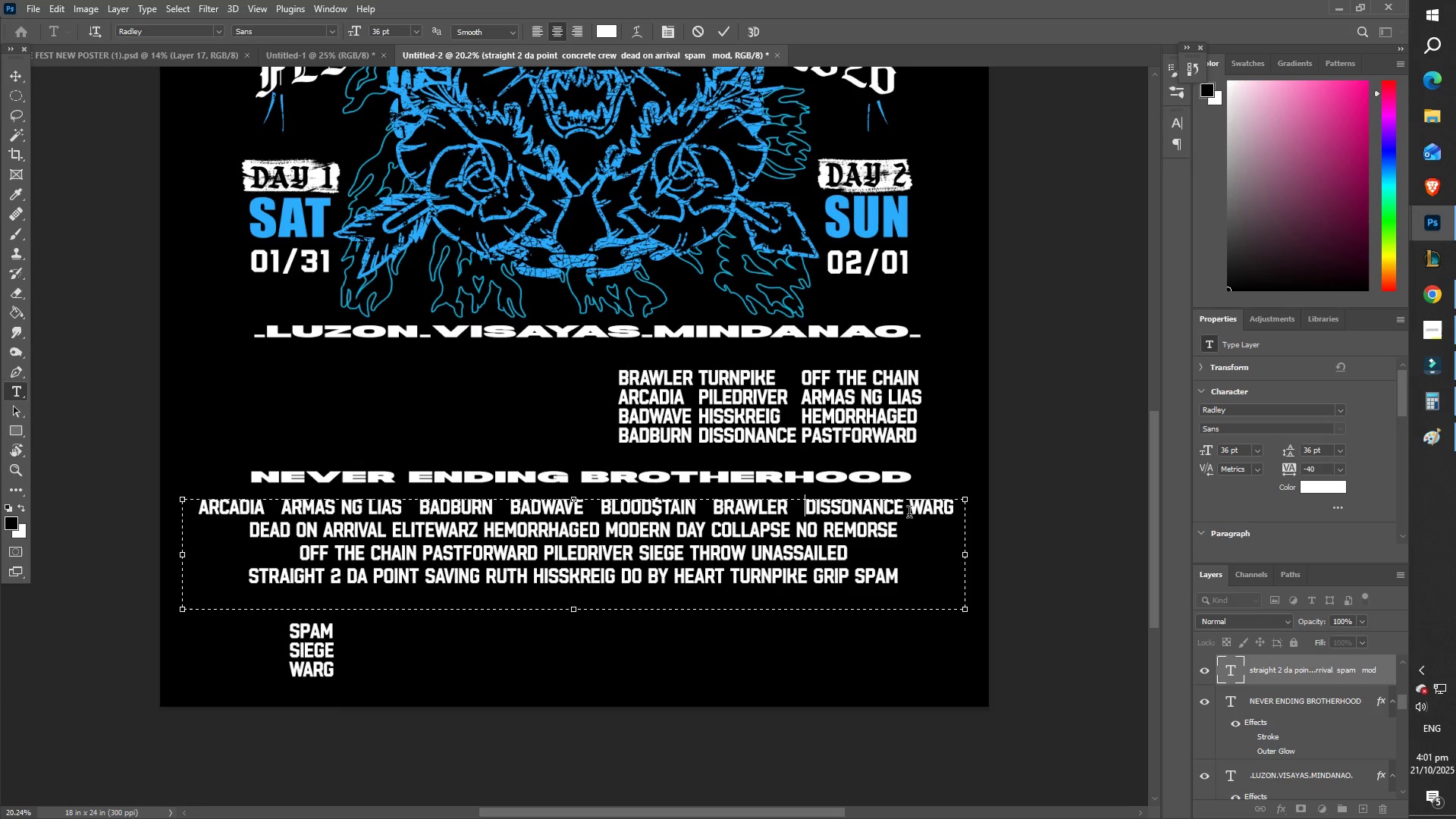 
left_click([908, 510])
 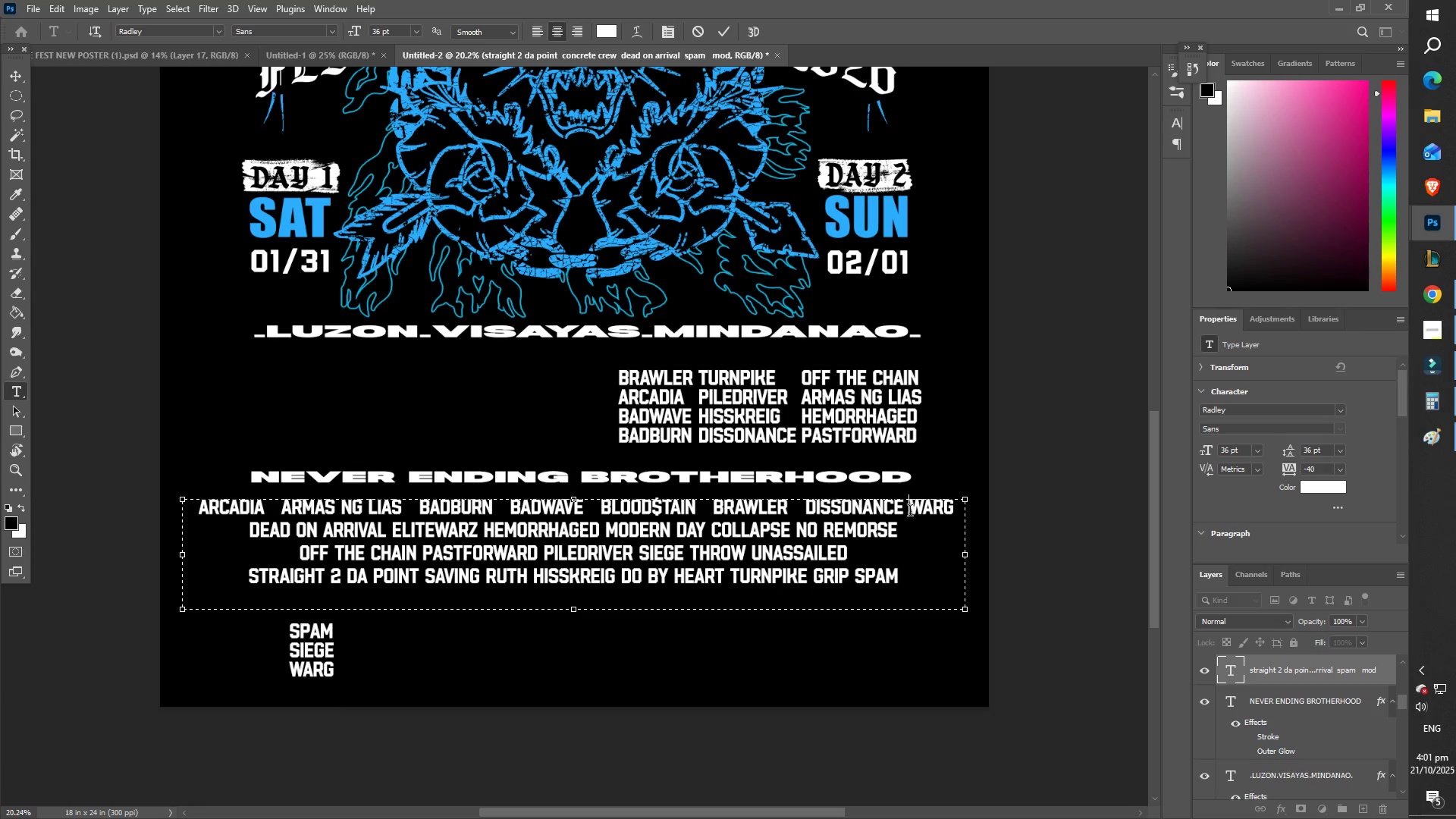 
key(Space)
 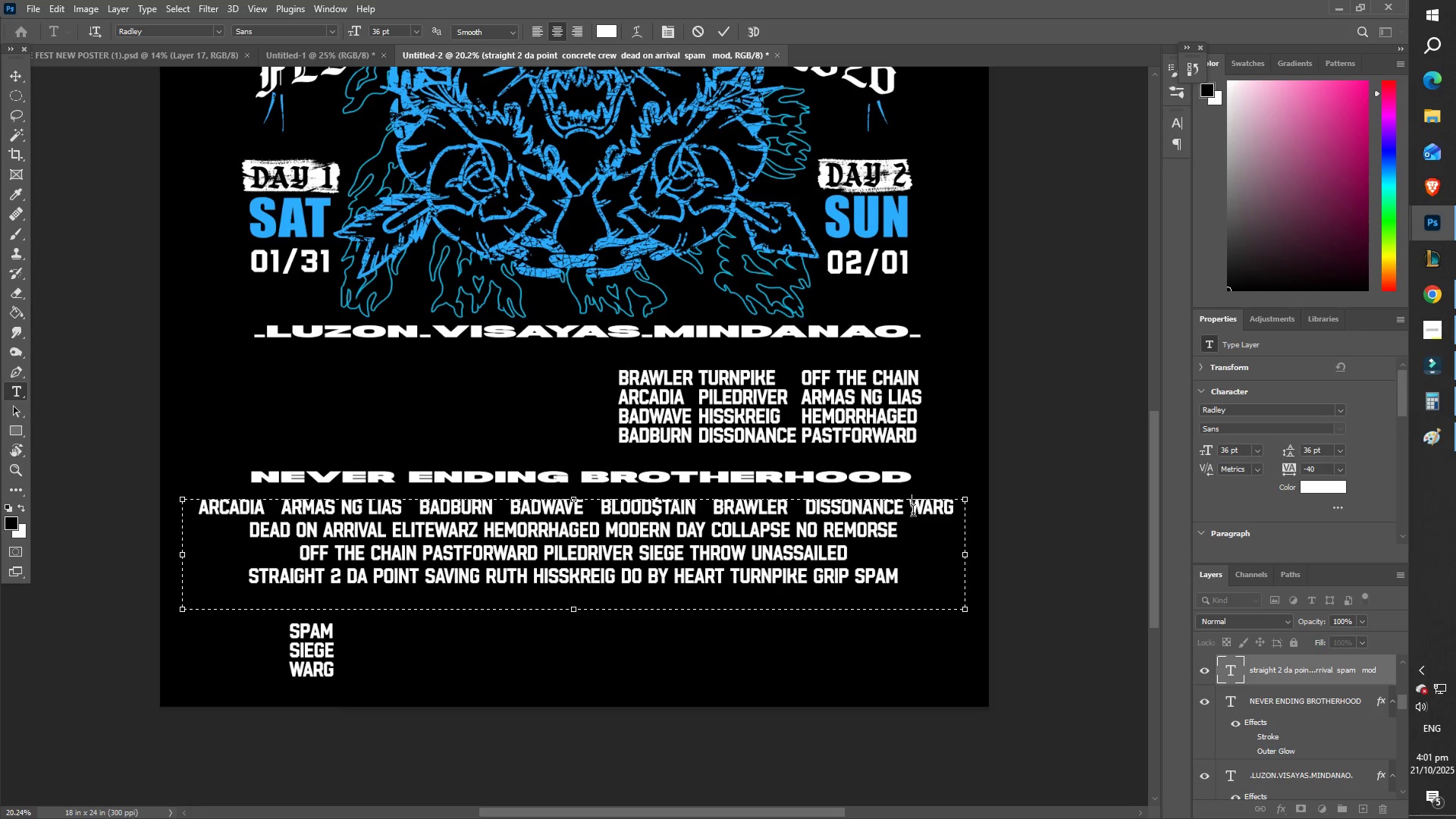 
key(Space)
 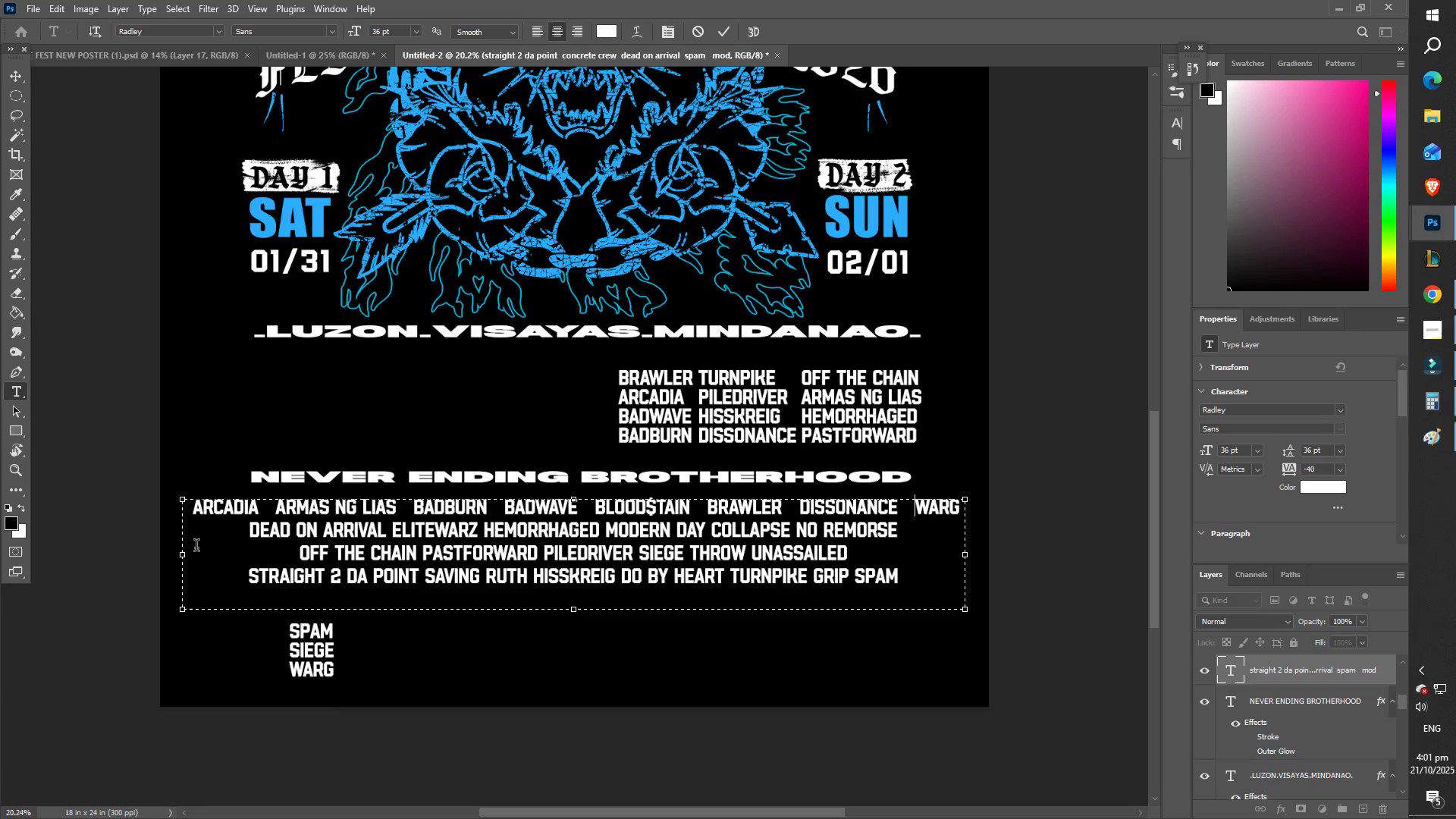 
left_click([251, 531])
 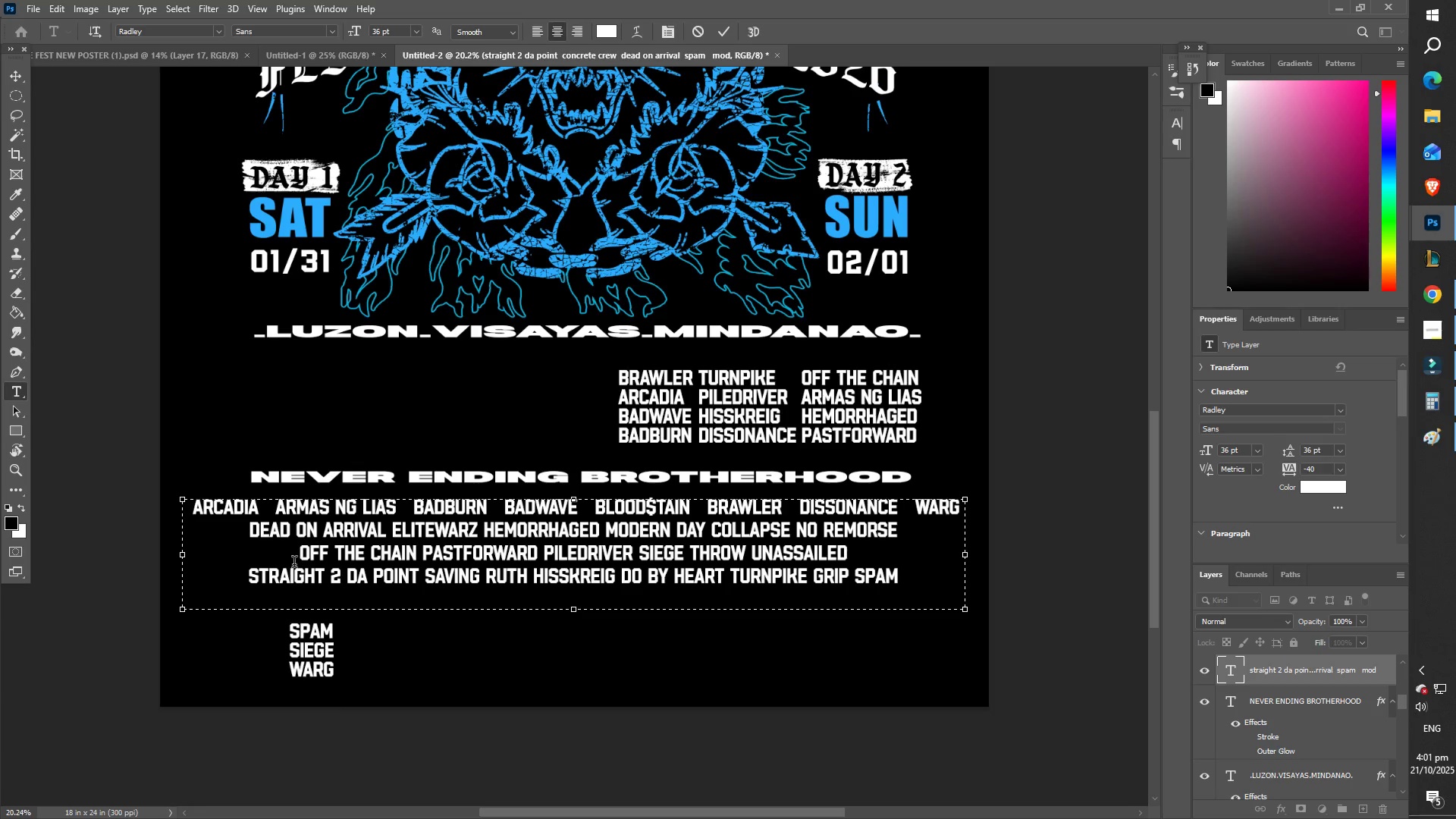 
left_click([294, 560])
 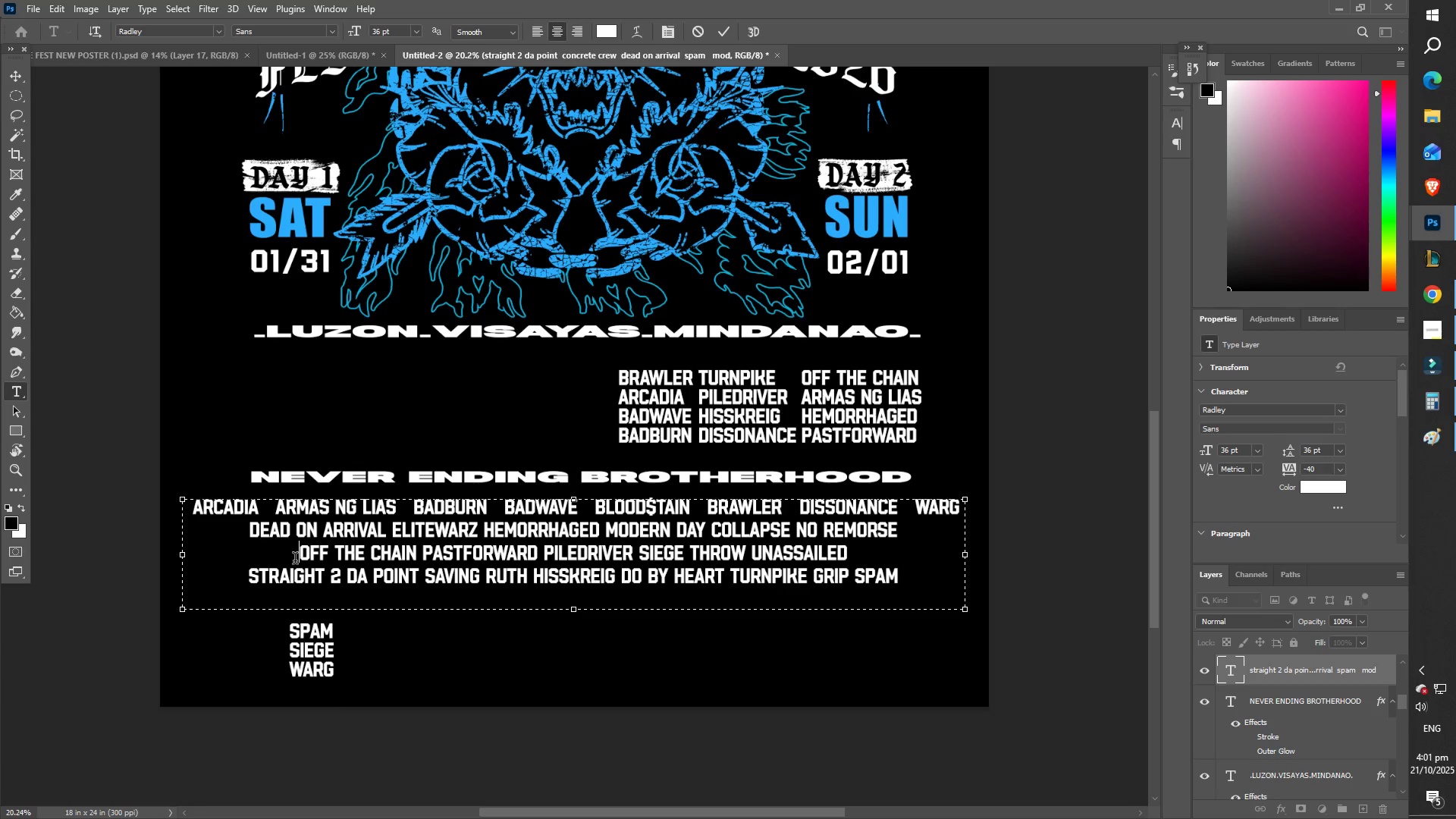 
key(Backspace)
 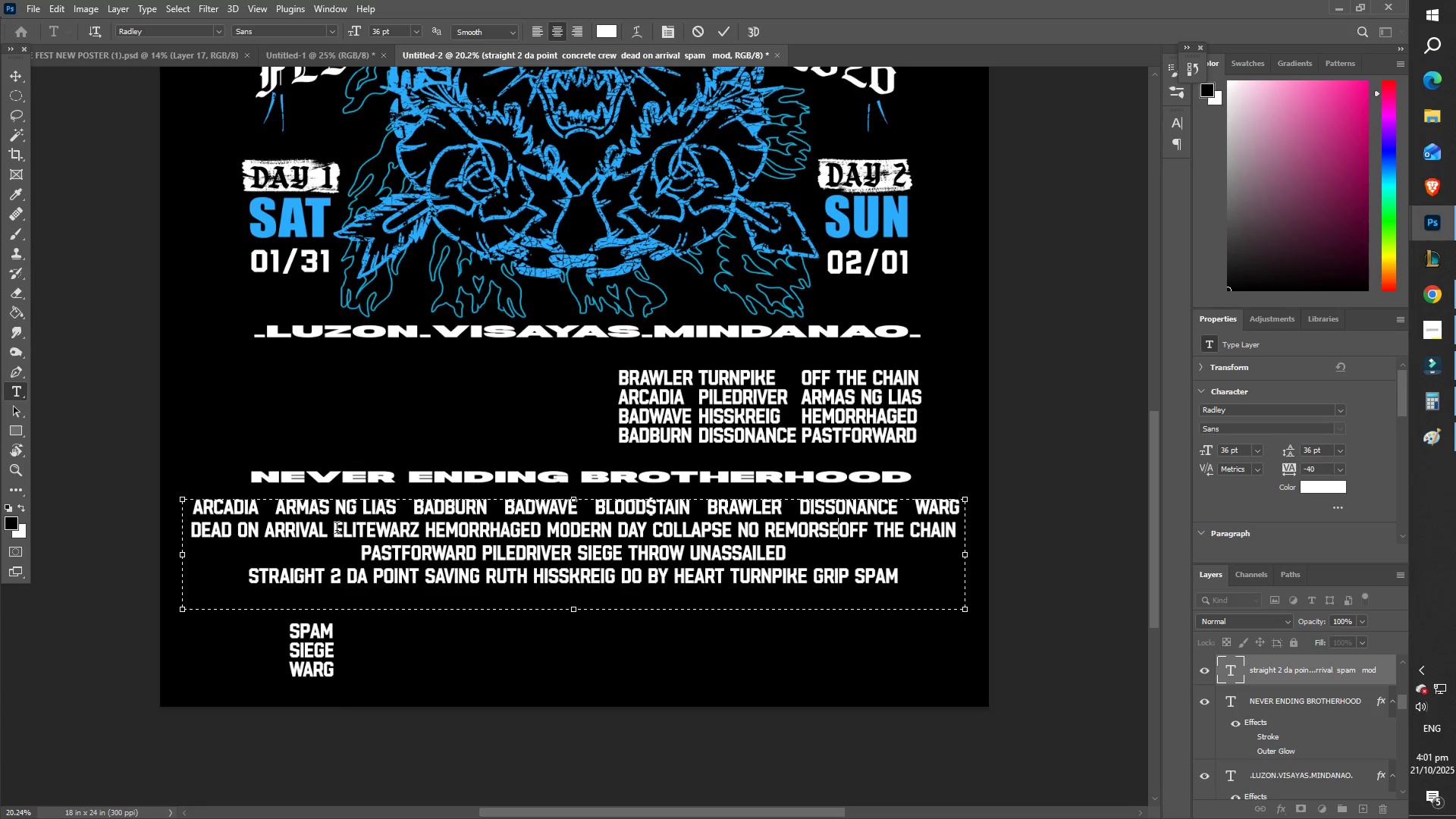 
key(Space)
 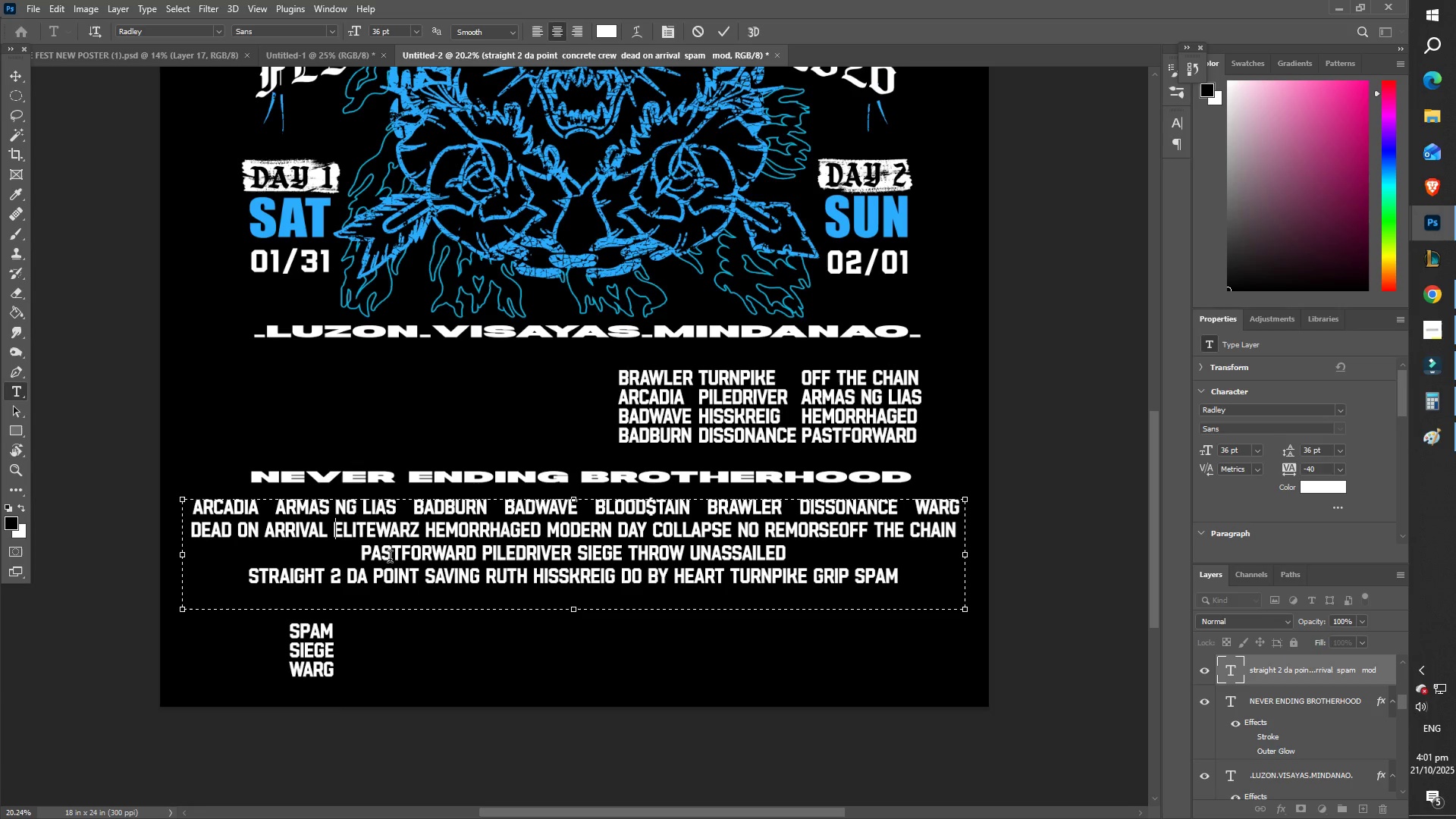 
key(Space)
 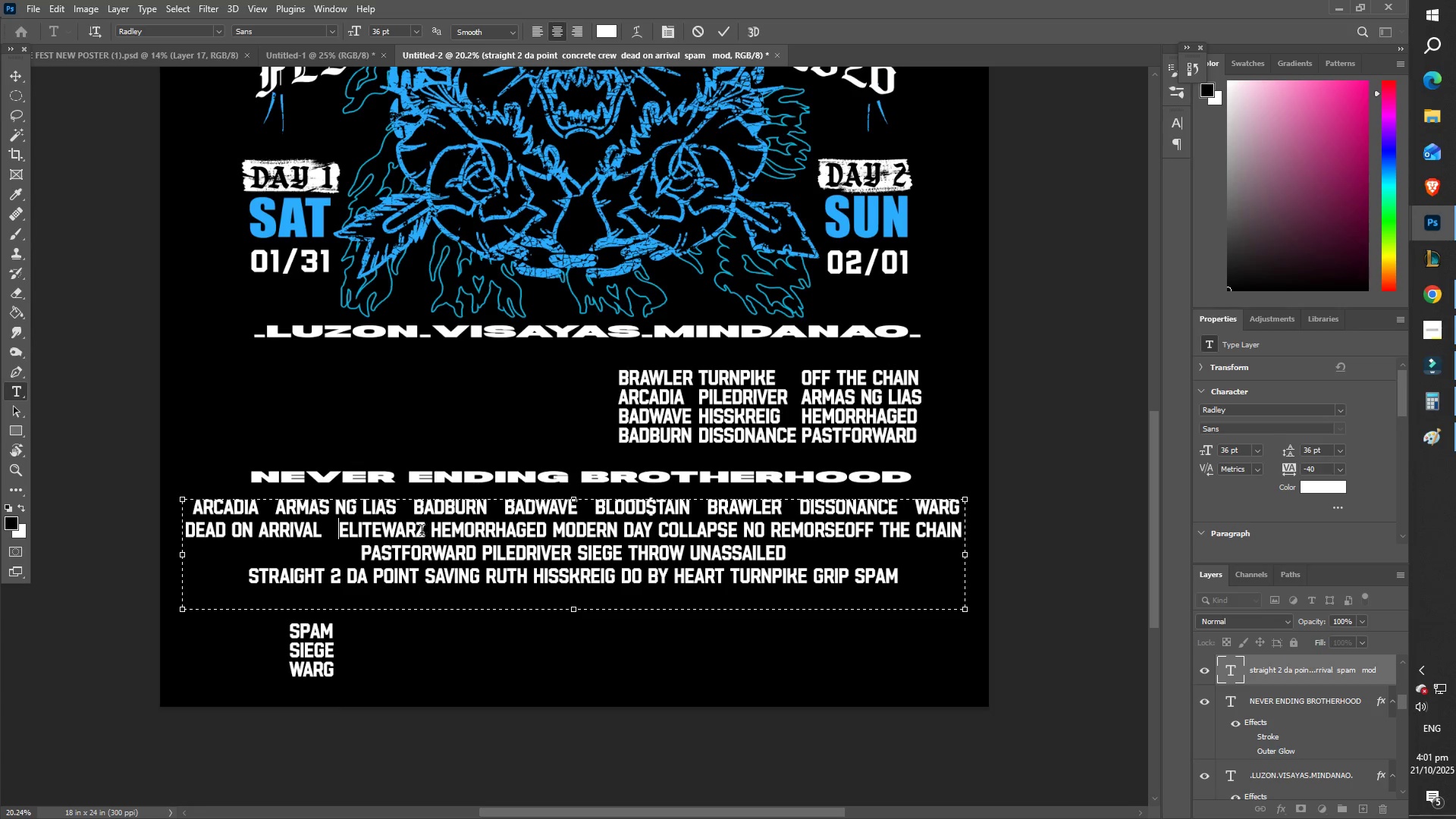 
key(Space)
 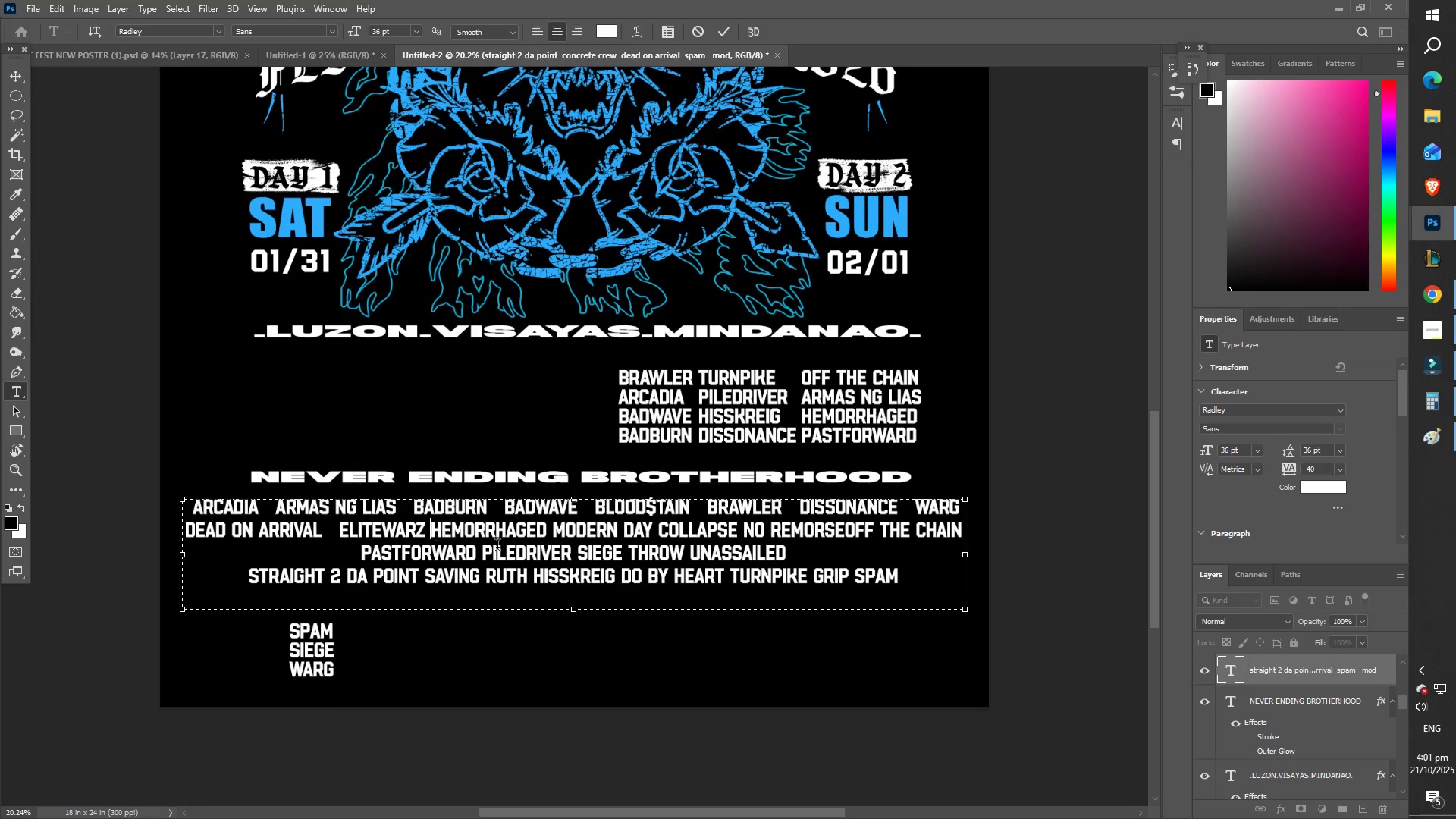 
key(Space)
 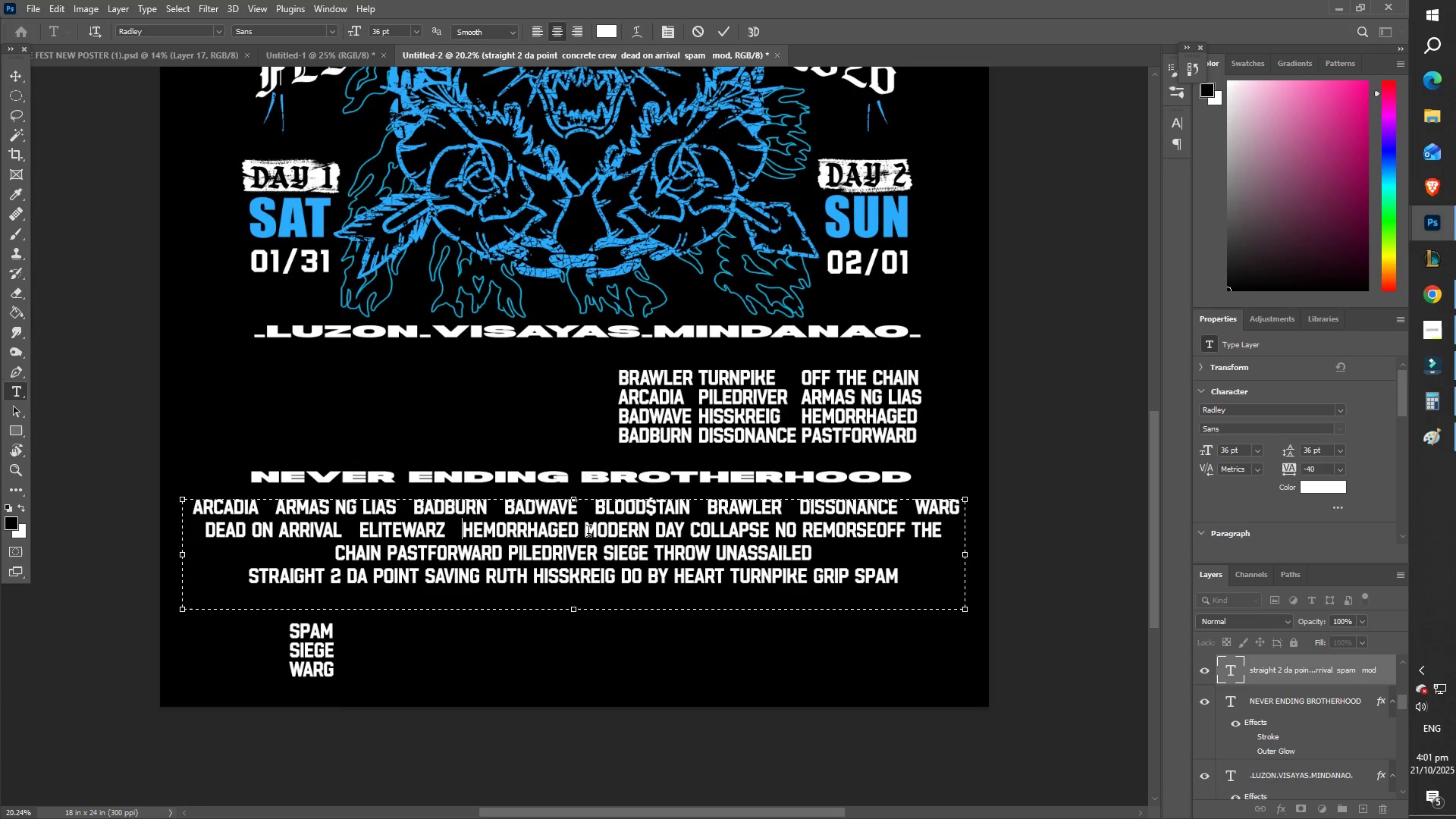 
left_click([588, 533])
 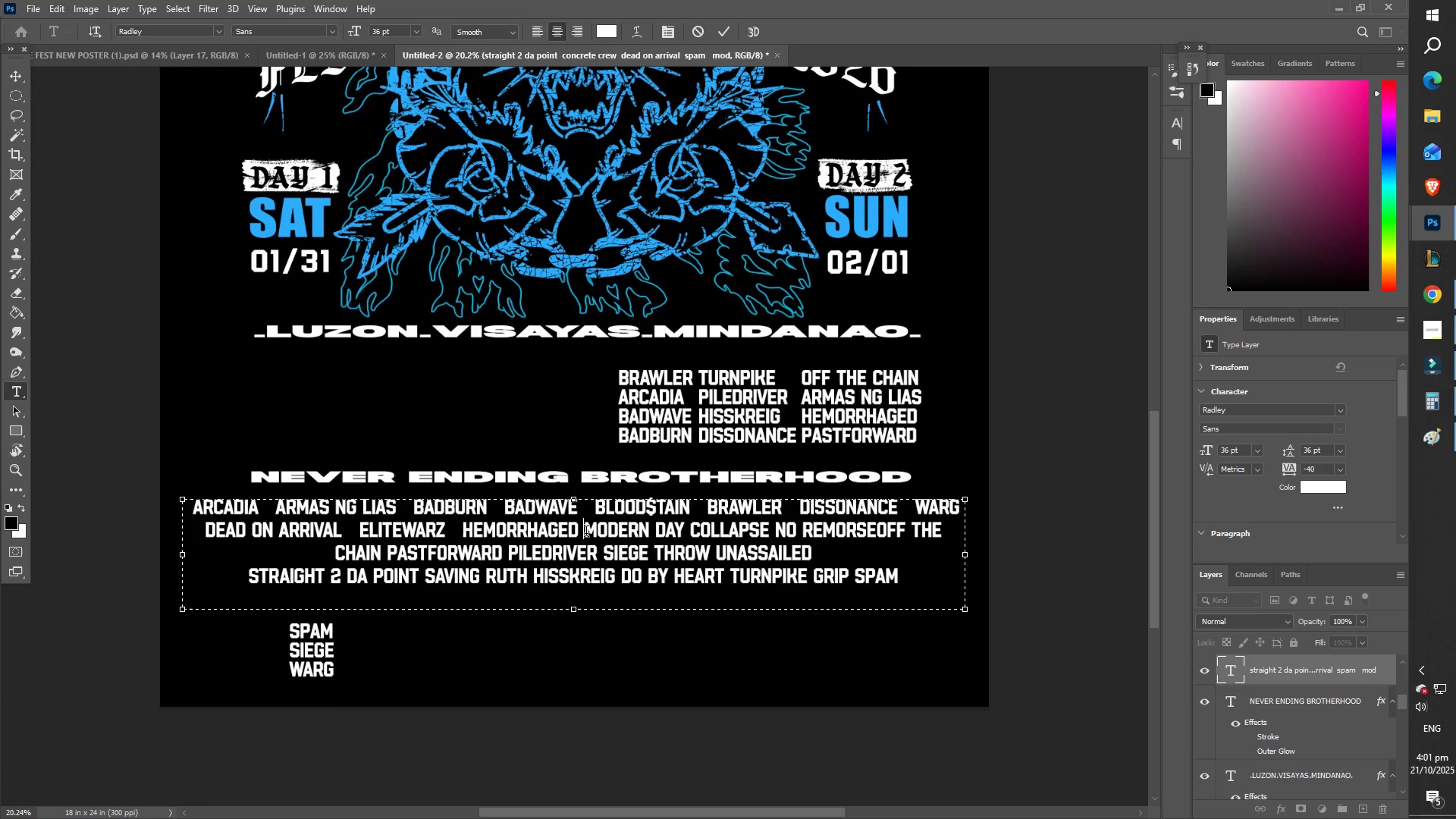 
key(Space)
 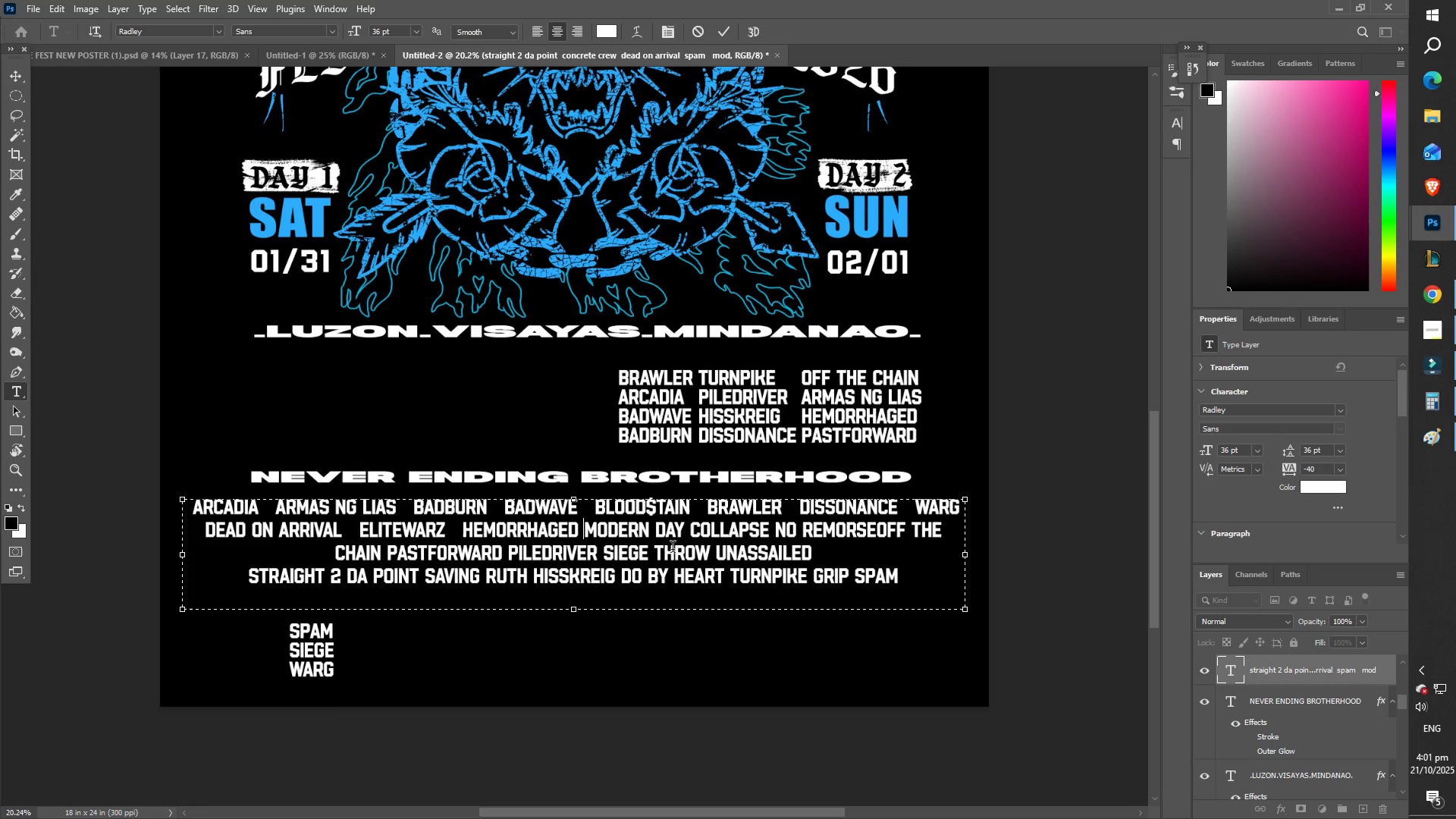 
key(Space)
 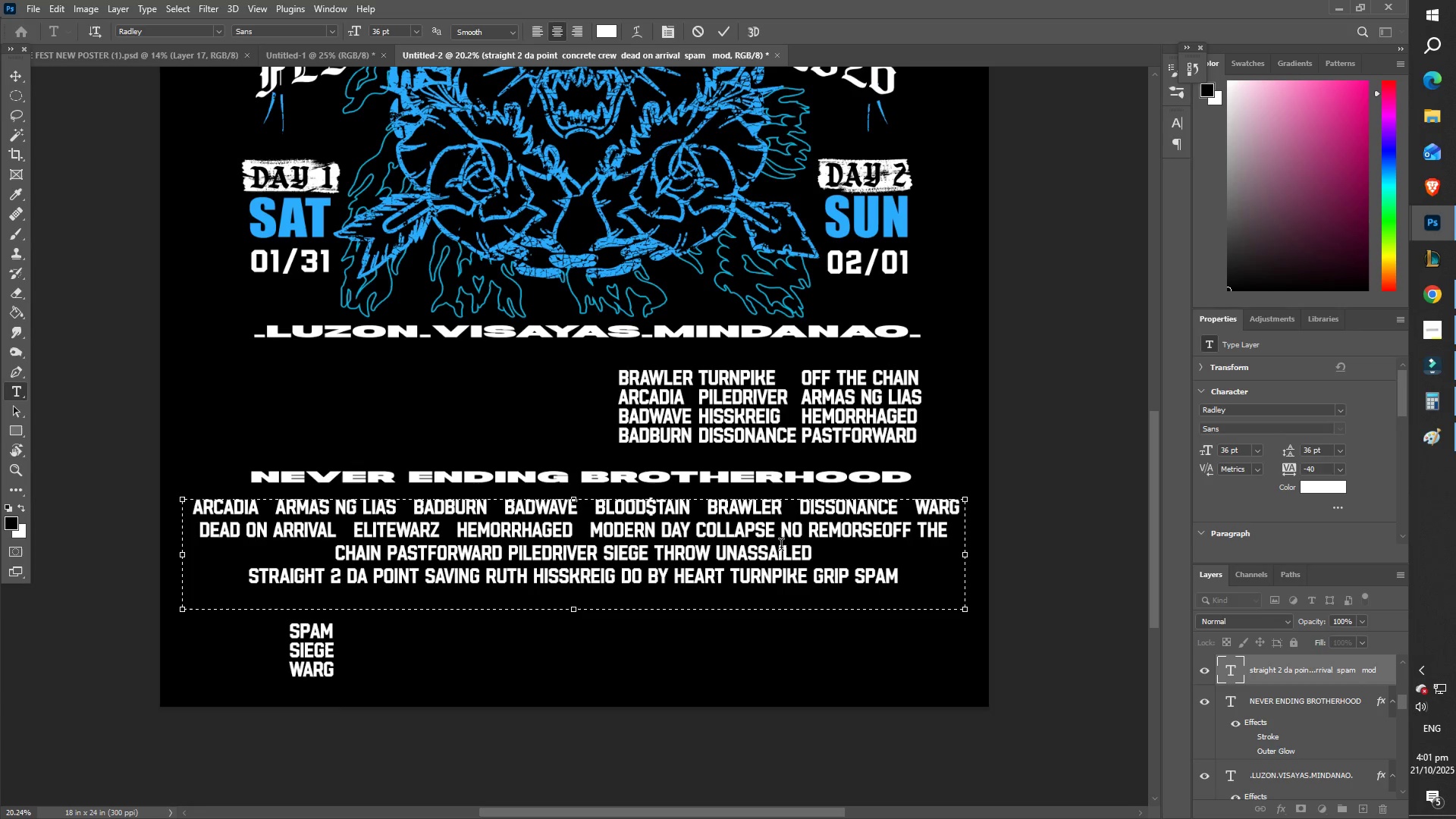 
left_click([780, 535])
 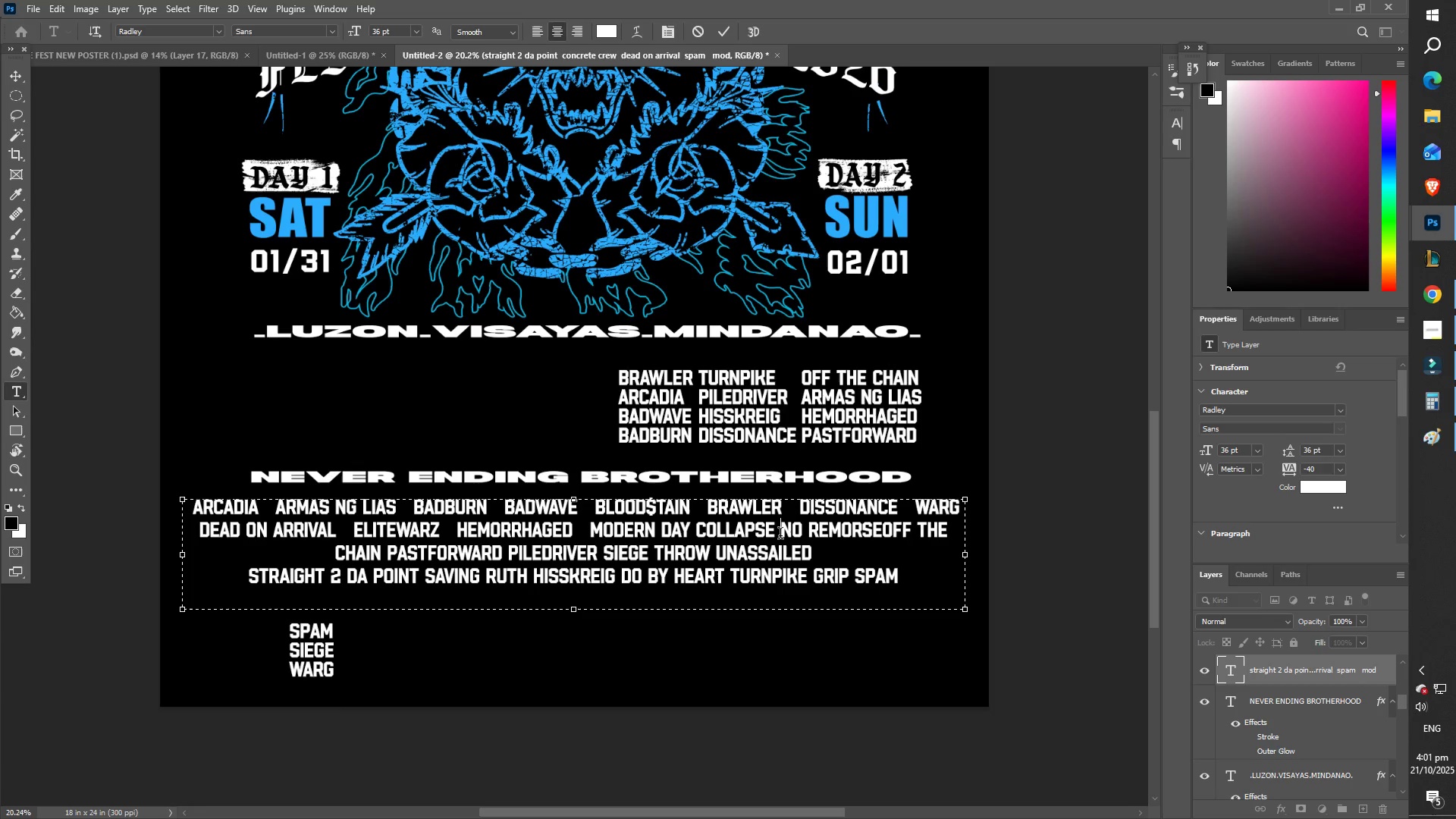 
key(Space)
 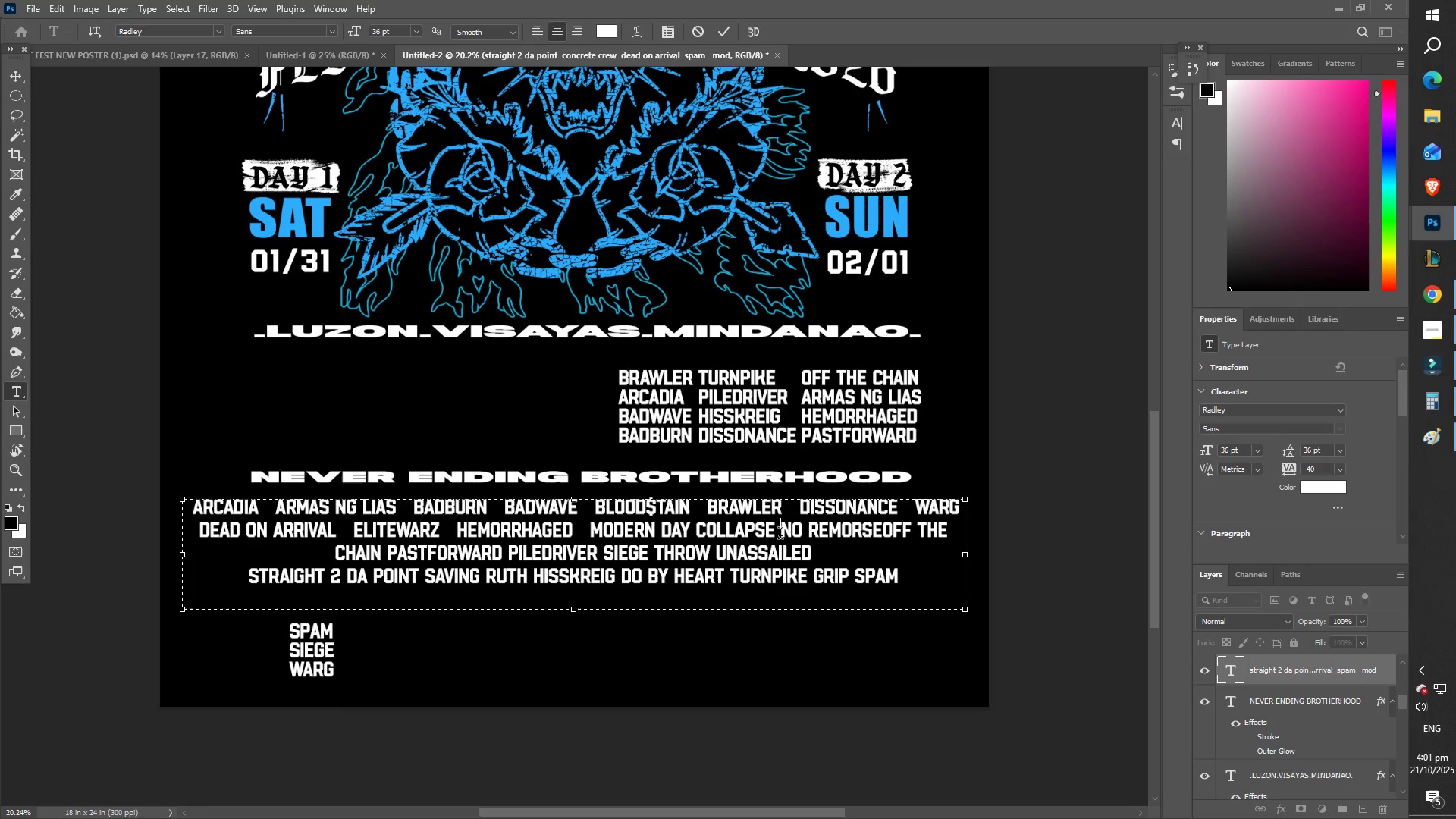 
key(Space)
 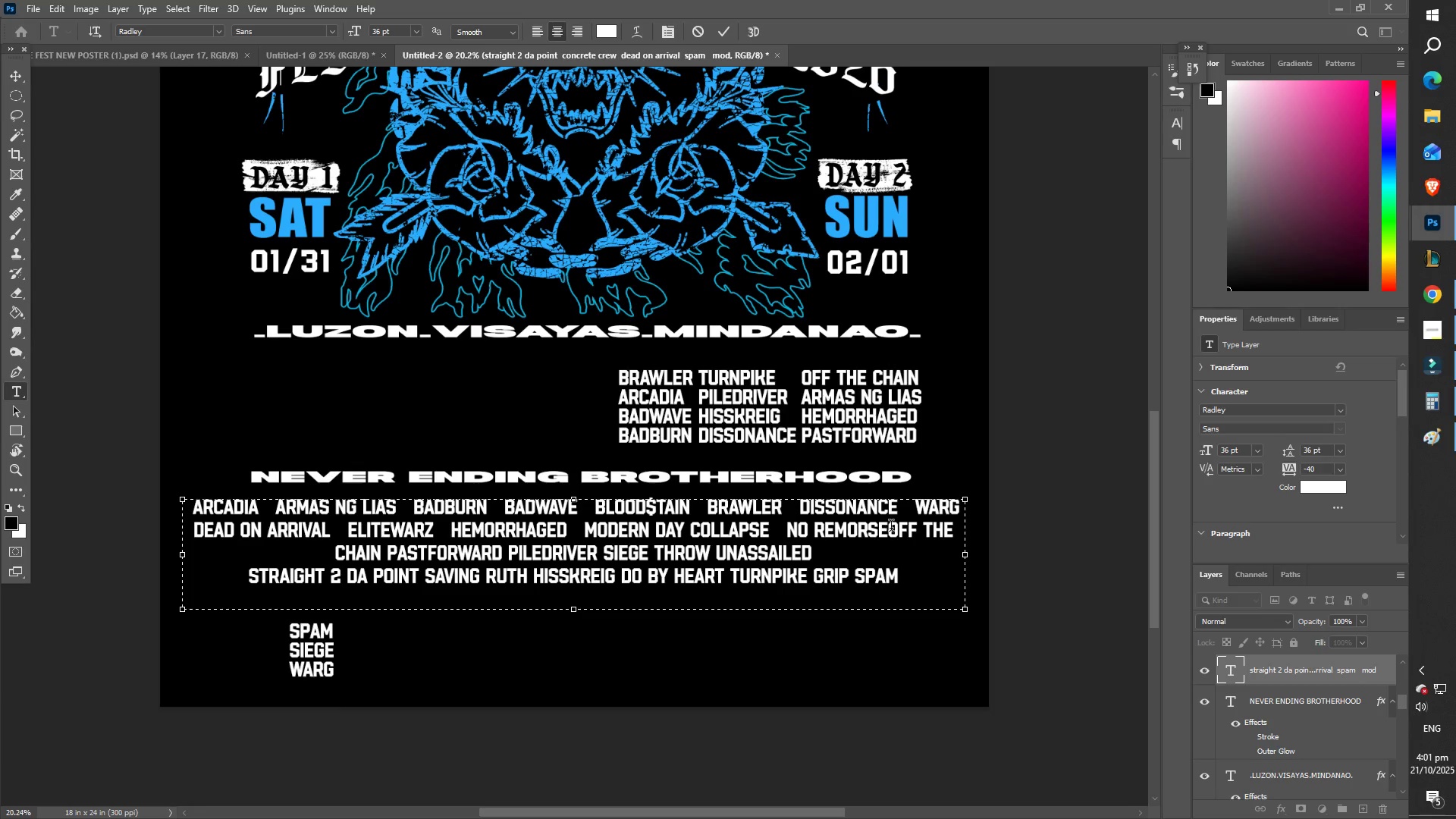 
left_click([891, 528])
 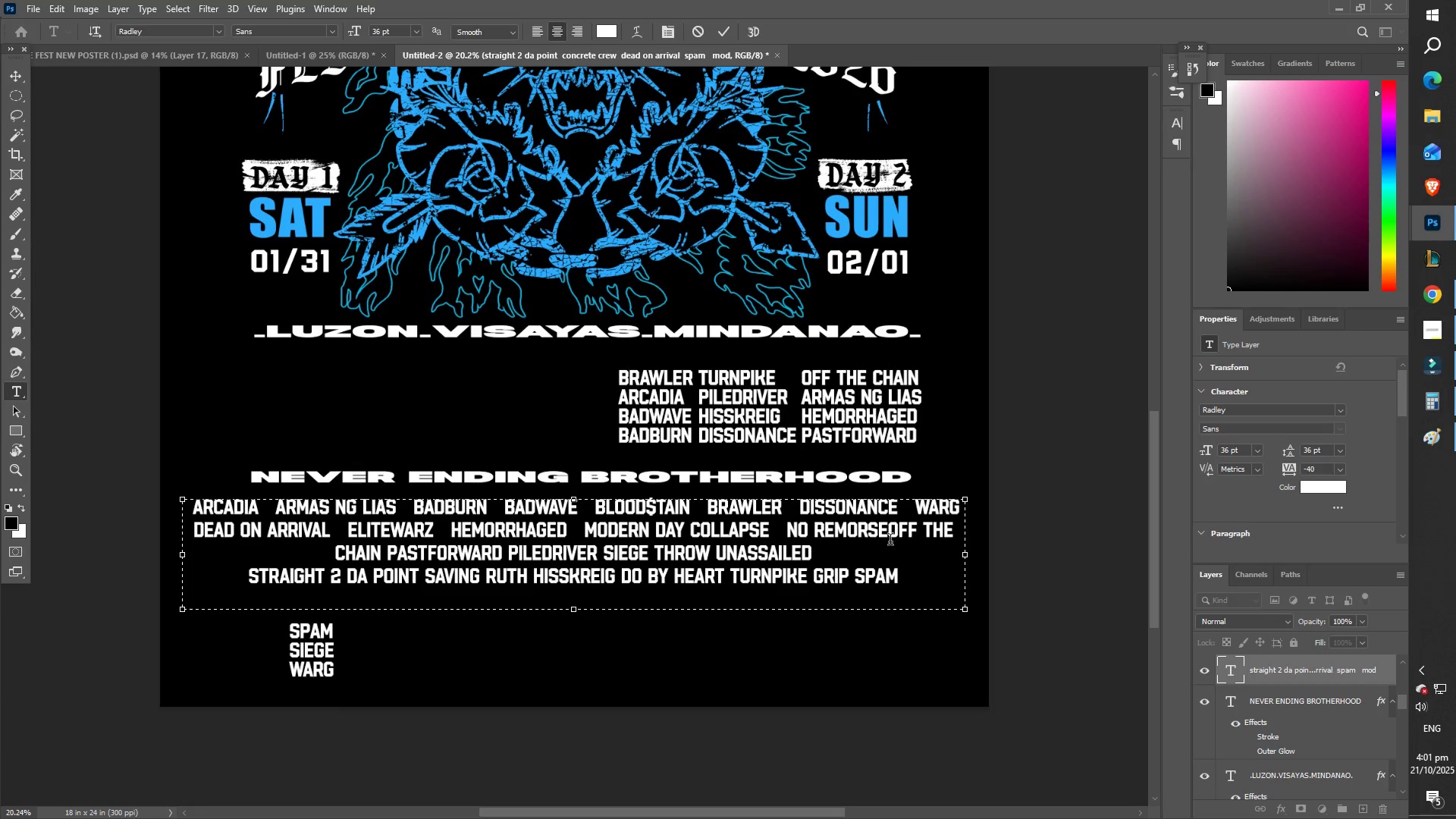 
key(Space)
 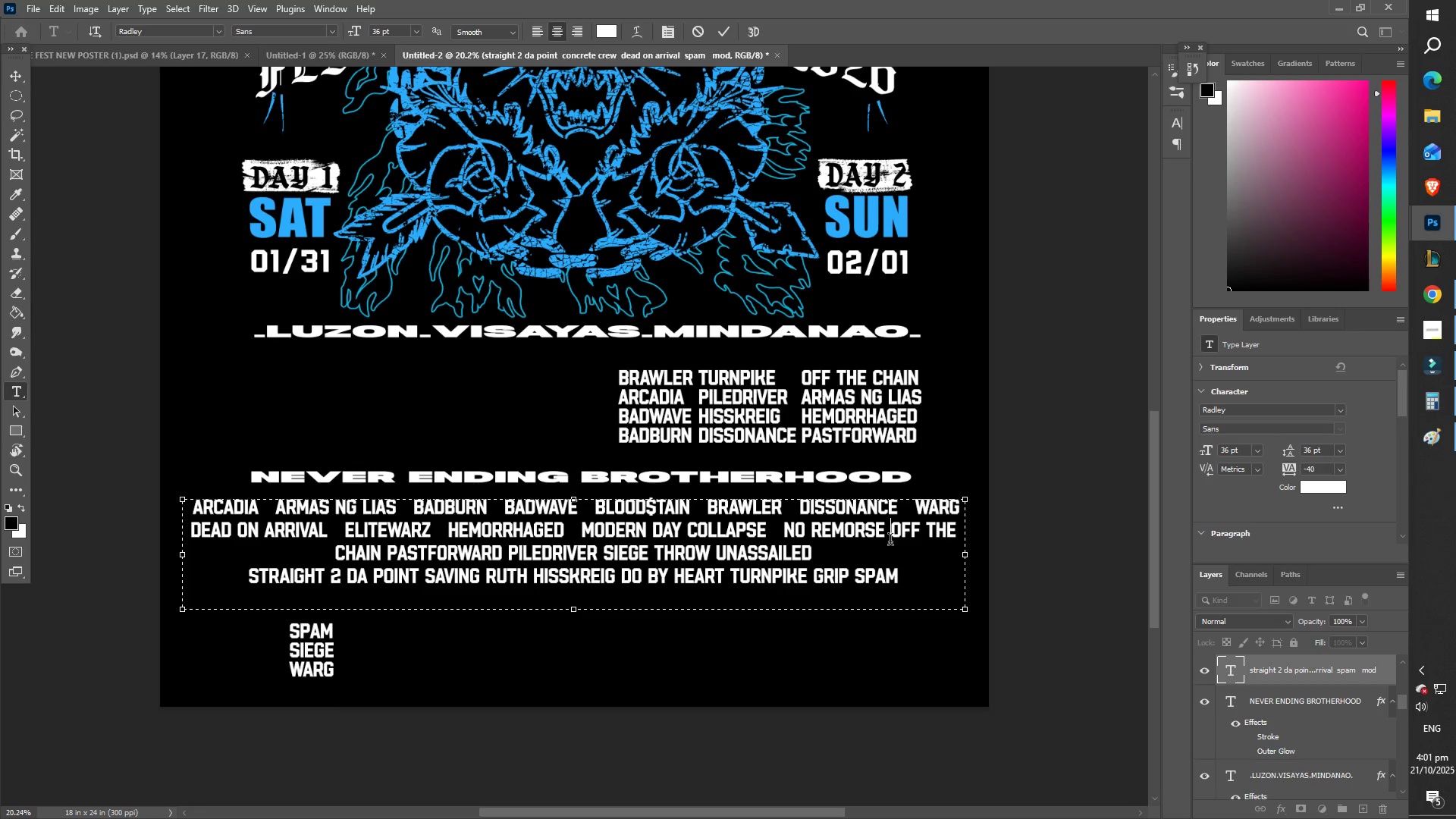 
key(Space)
 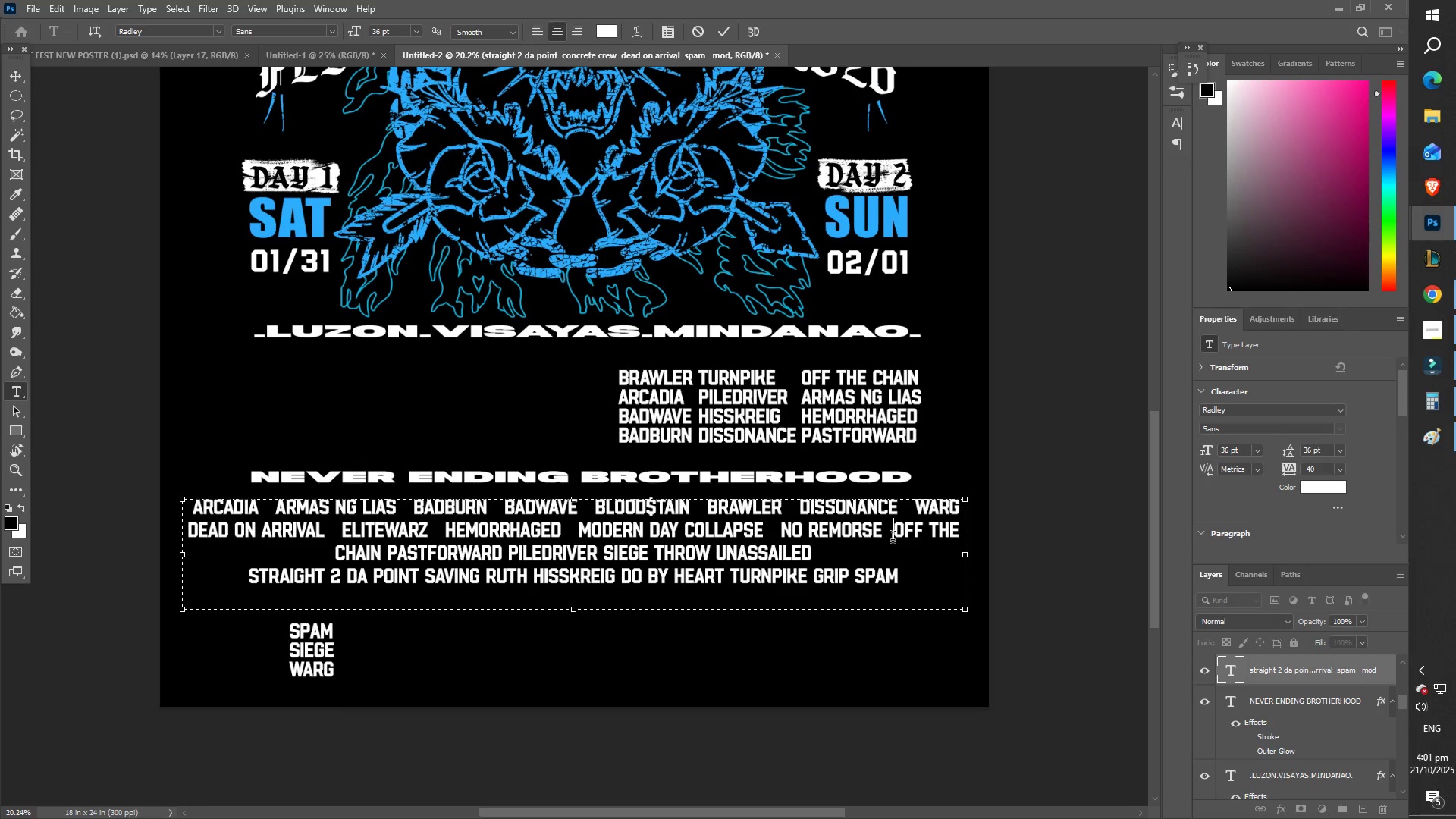 
key(Enter)
 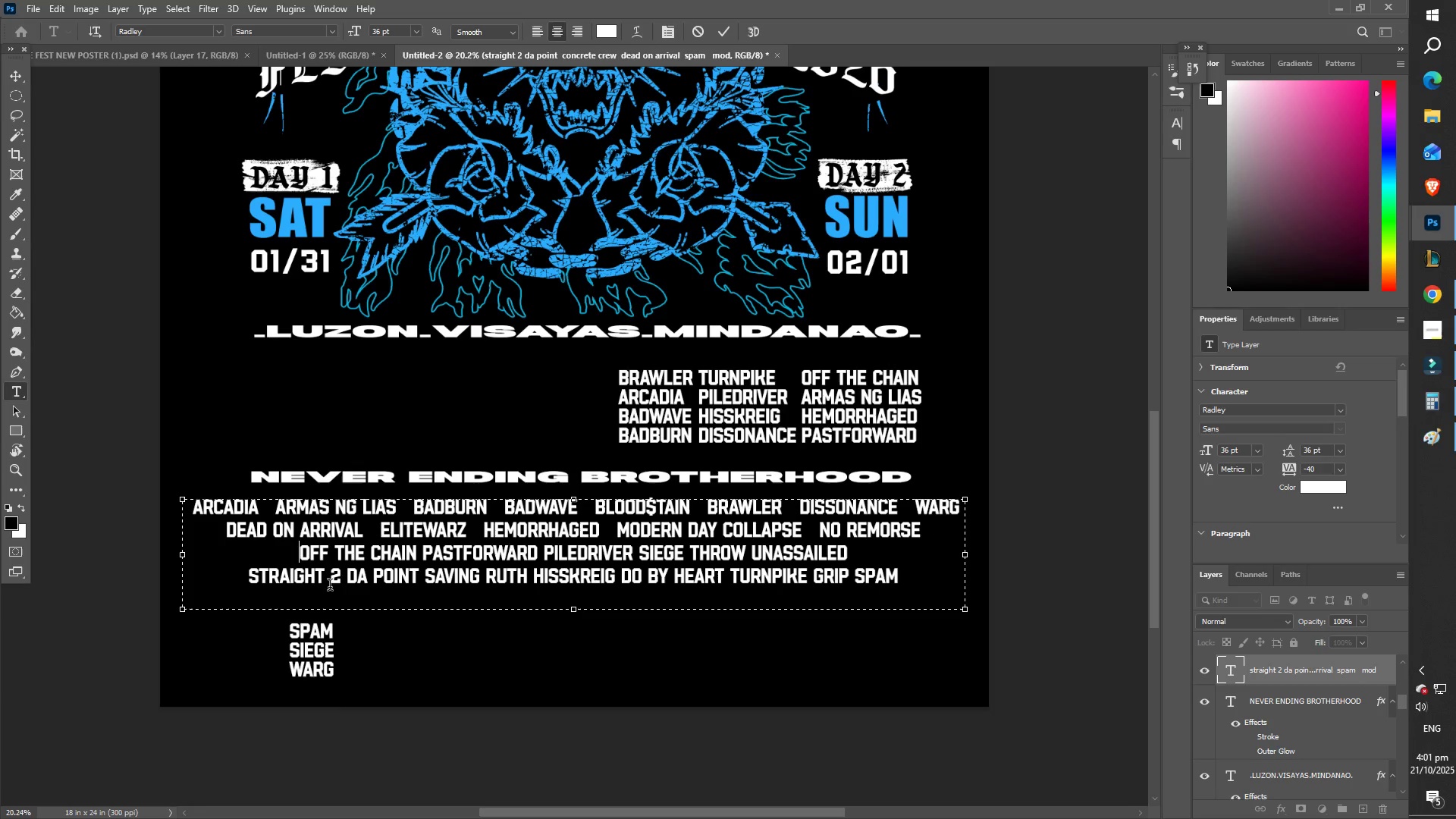 
wait(5.8)
 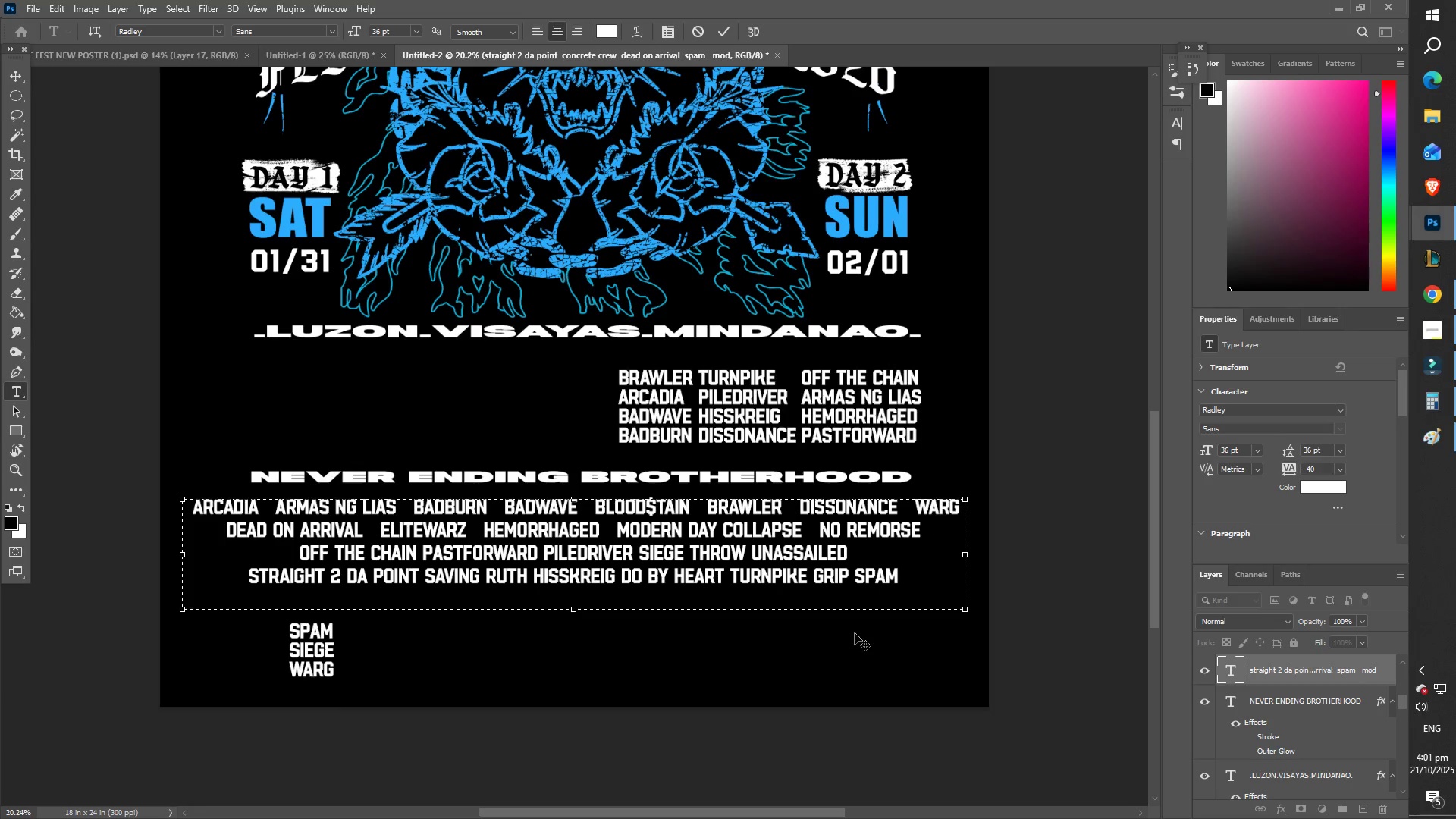 
key(Backspace)
 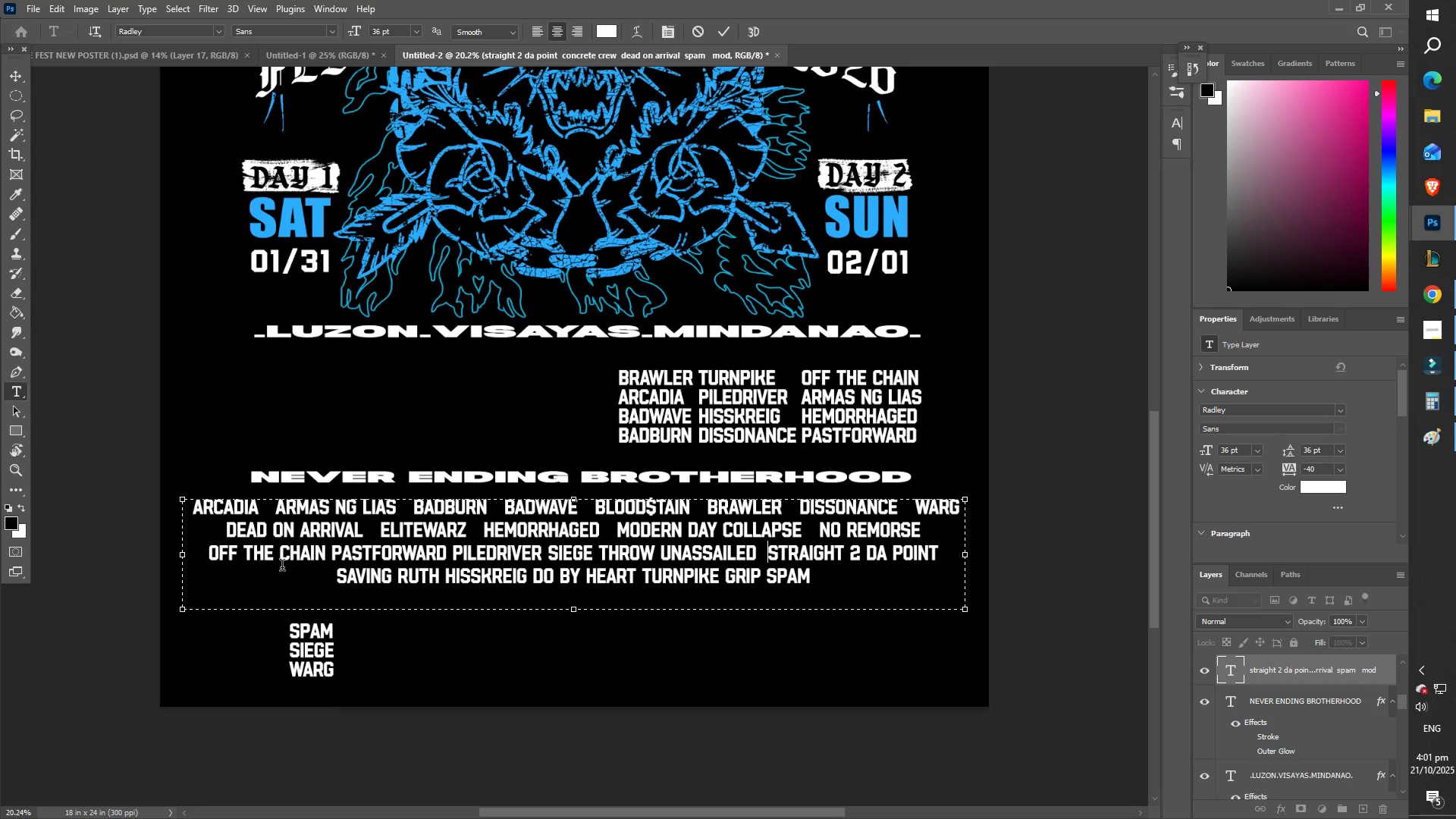 
left_click([327, 553])
 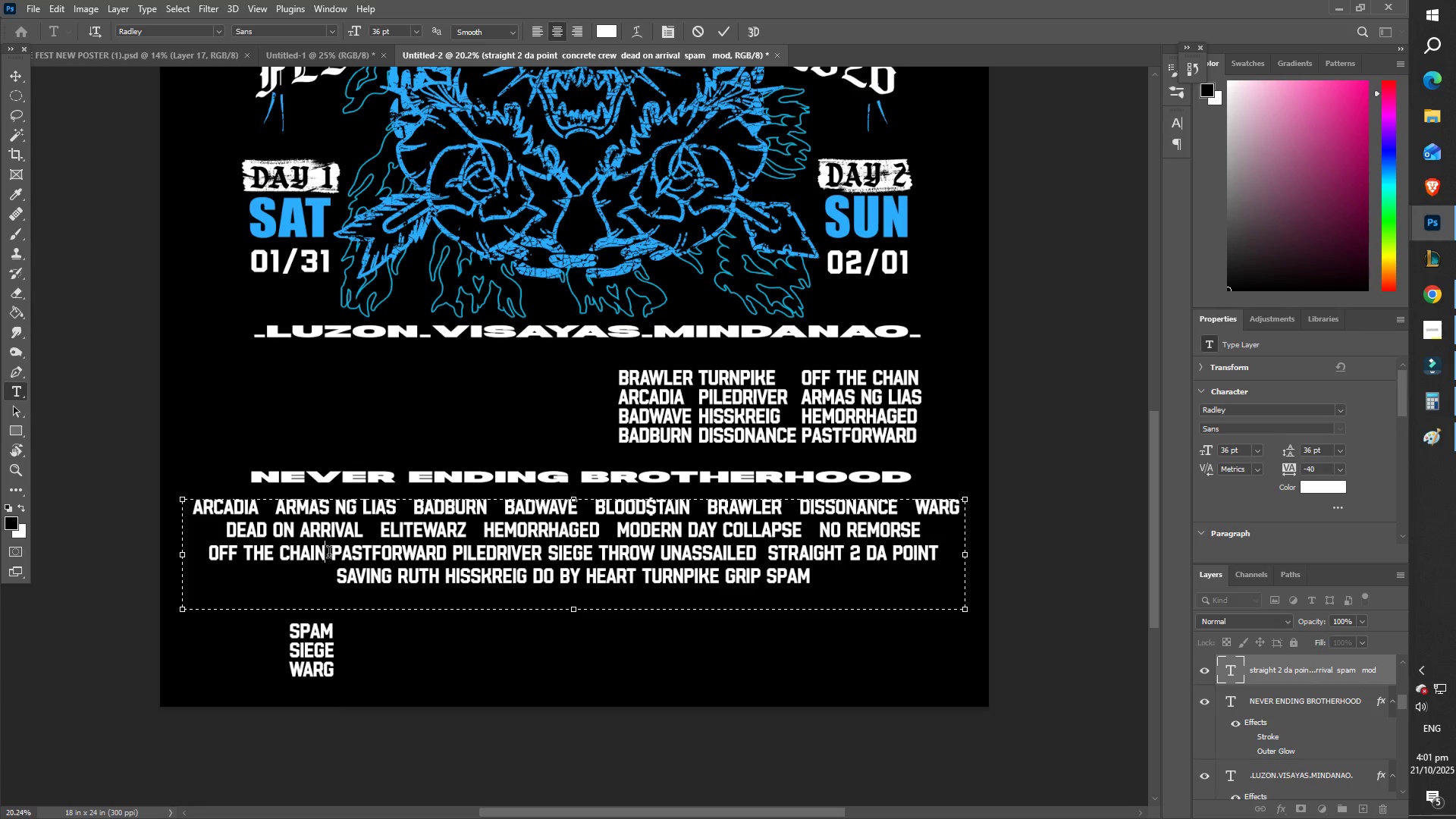 
key(Space)
 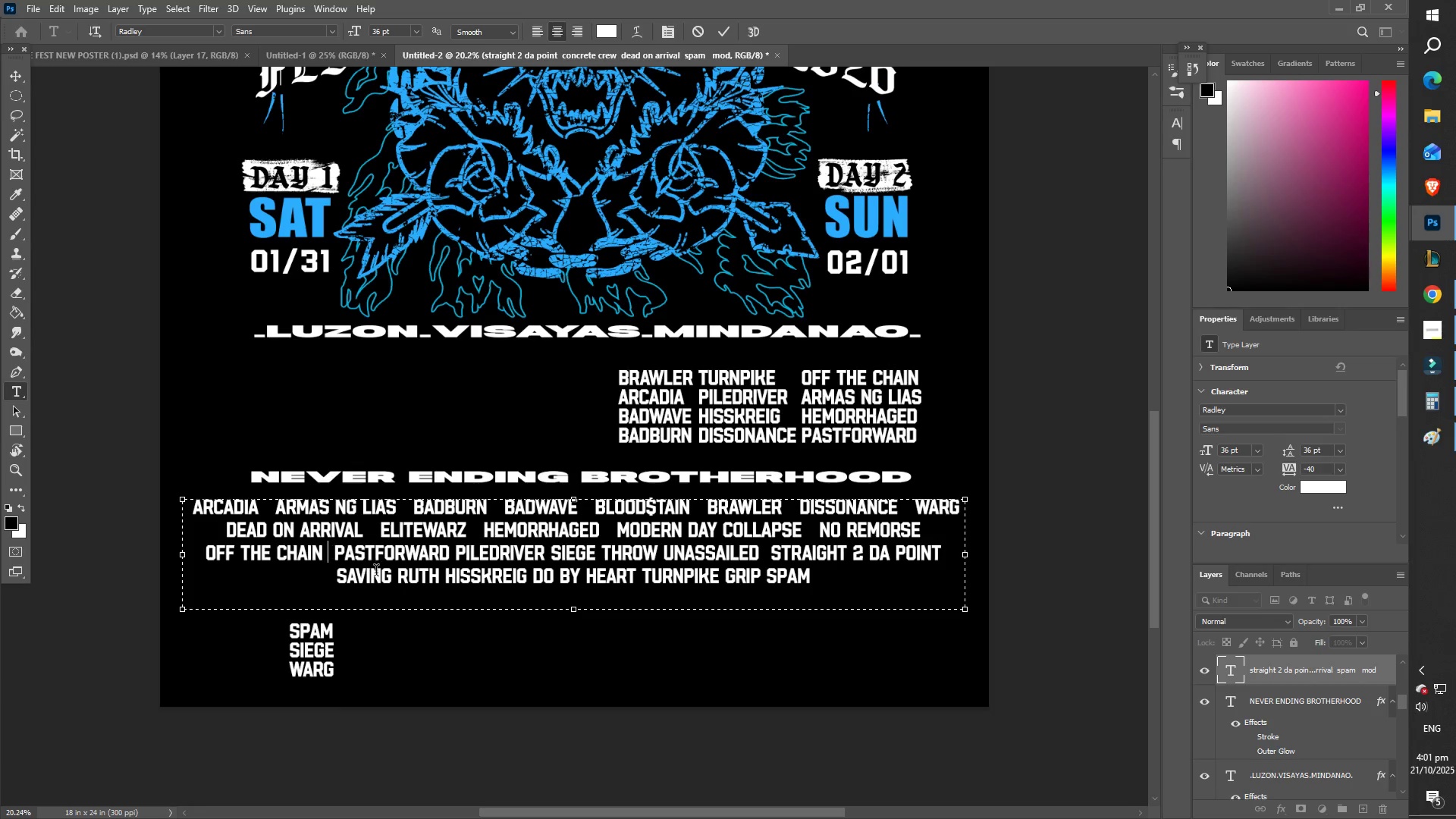 
key(Space)
 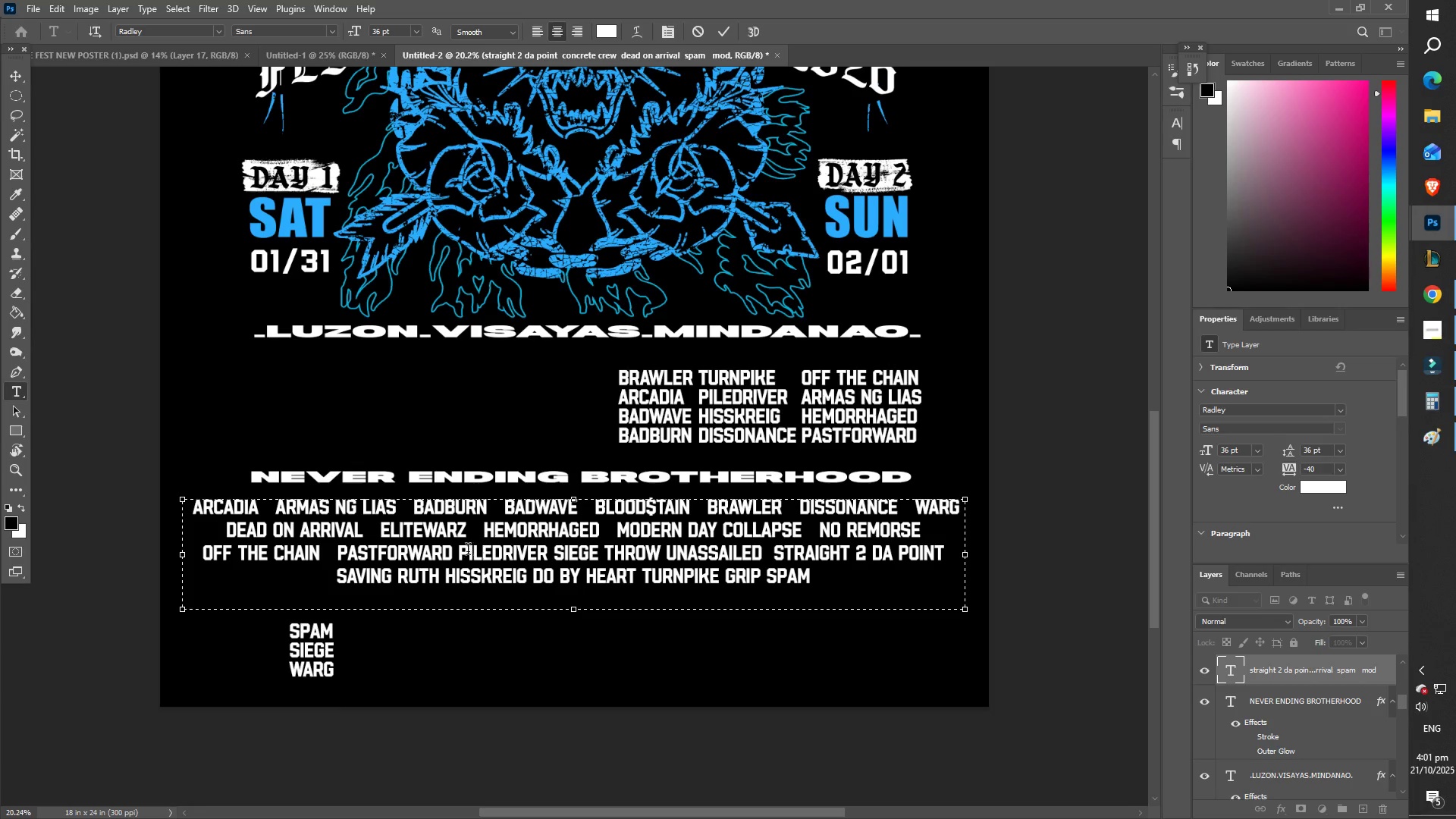 
left_click_drag(start_coordinate=[456, 556], to_coordinate=[457, 561])
 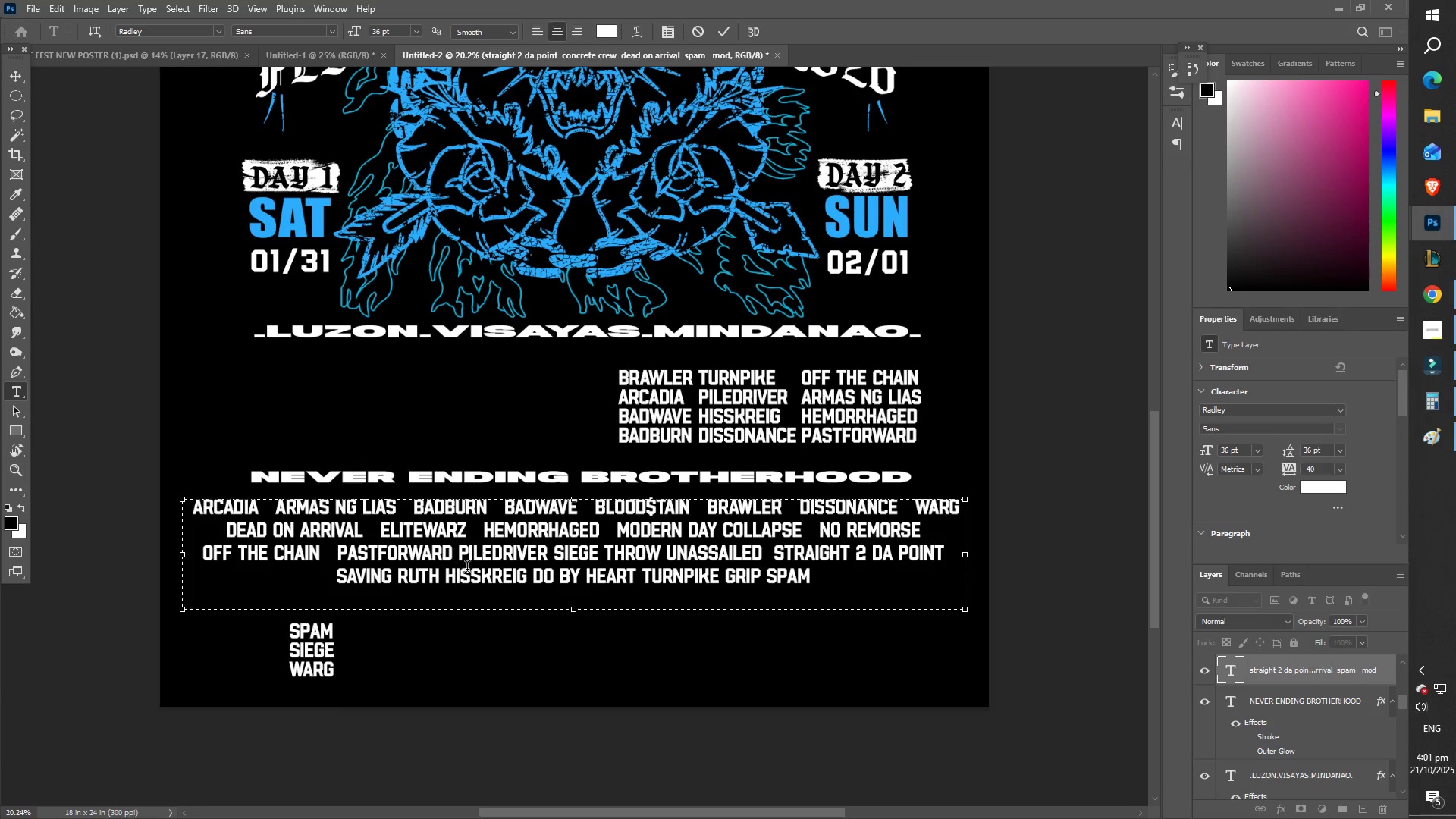 
key(Space)
 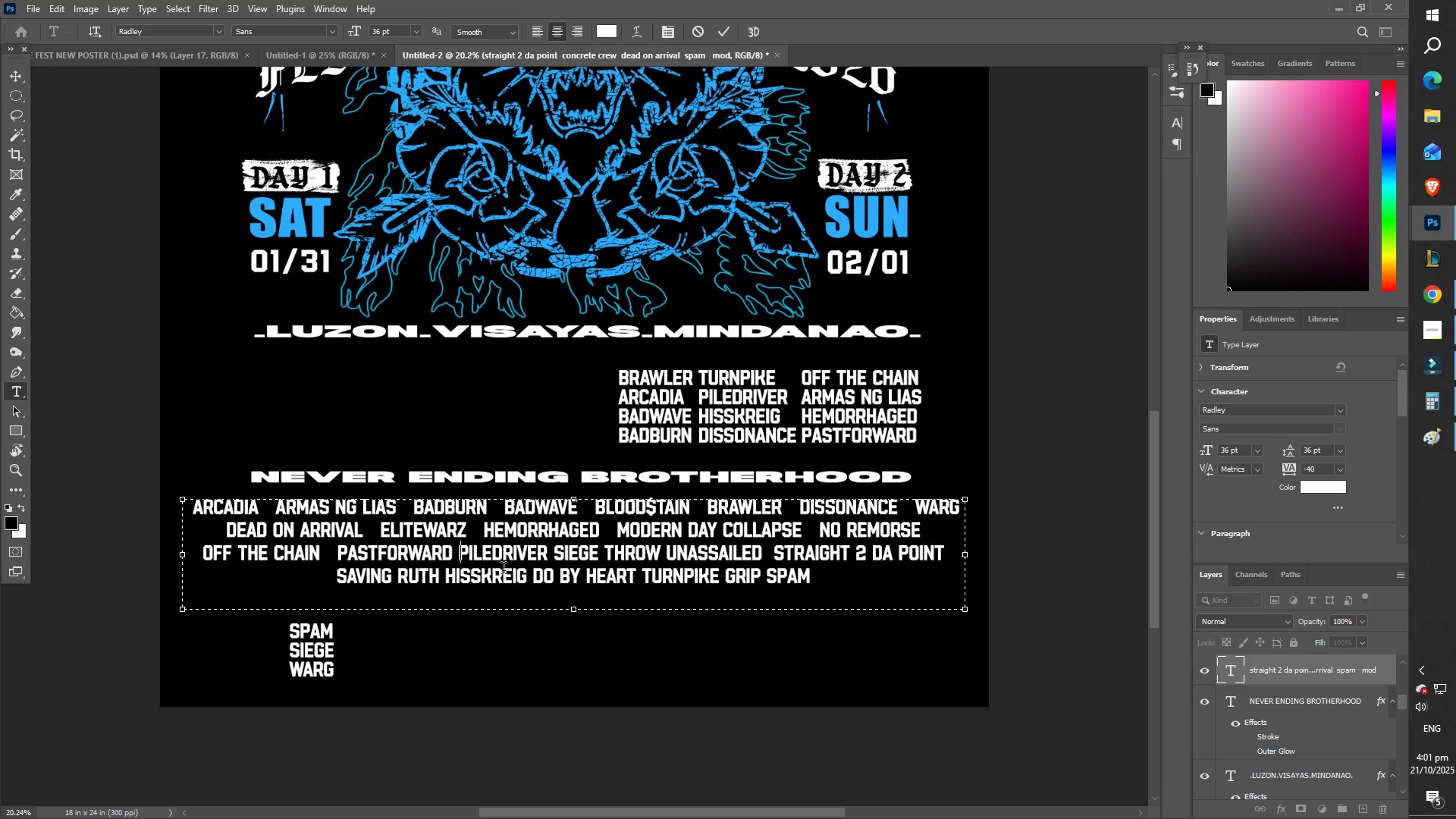 
key(Space)
 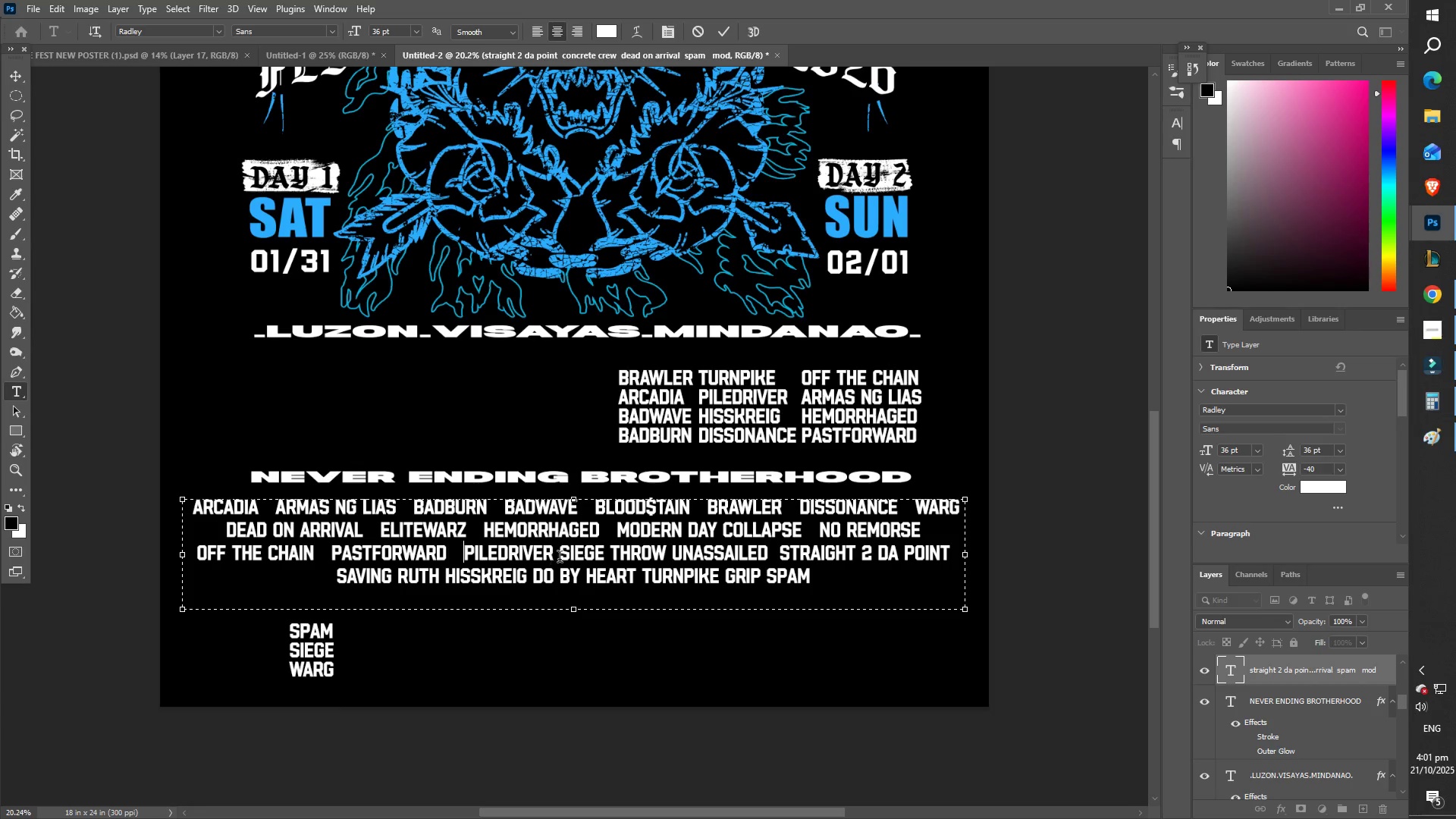 
left_click([560, 557])
 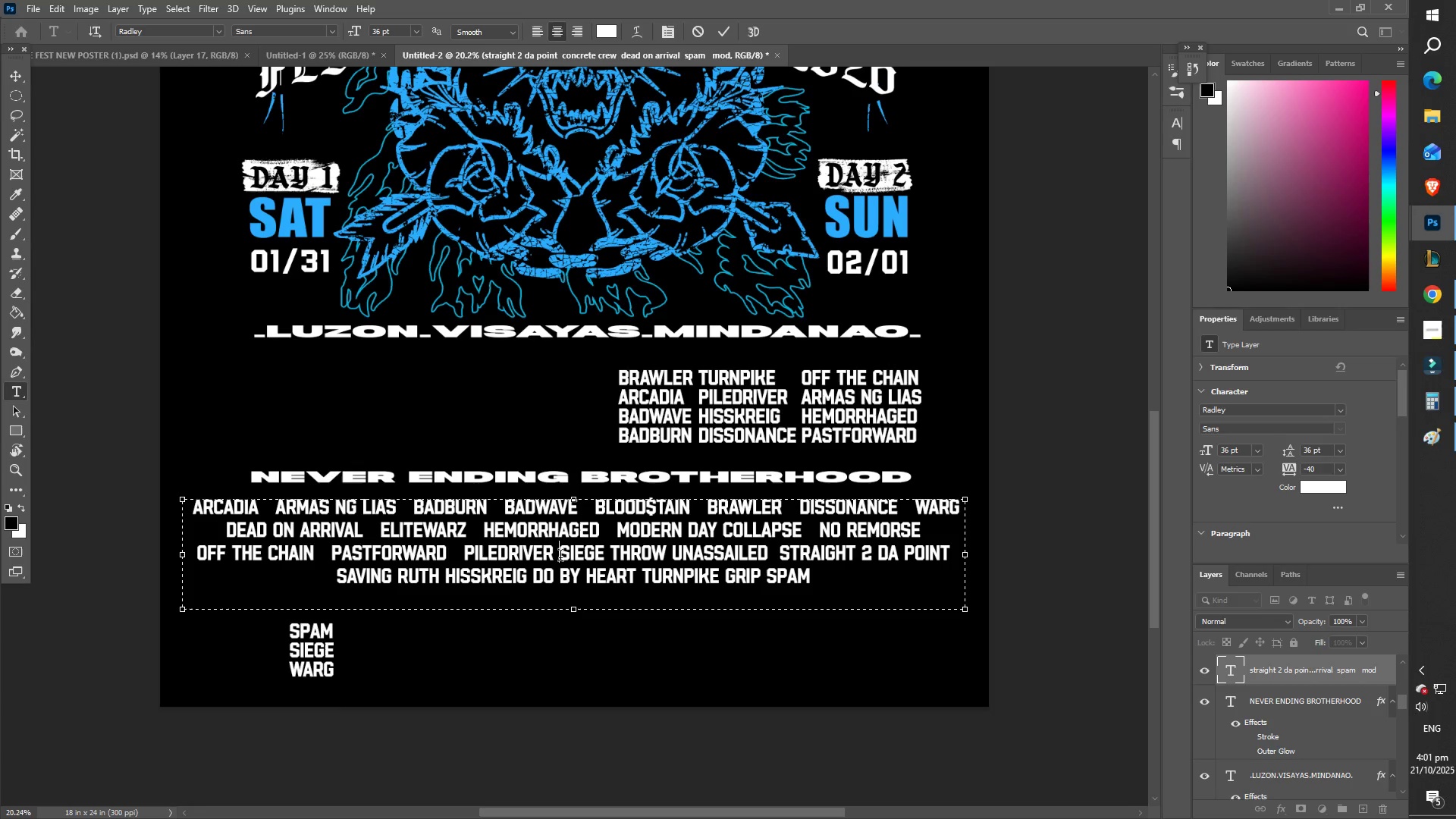 
key(Space)
 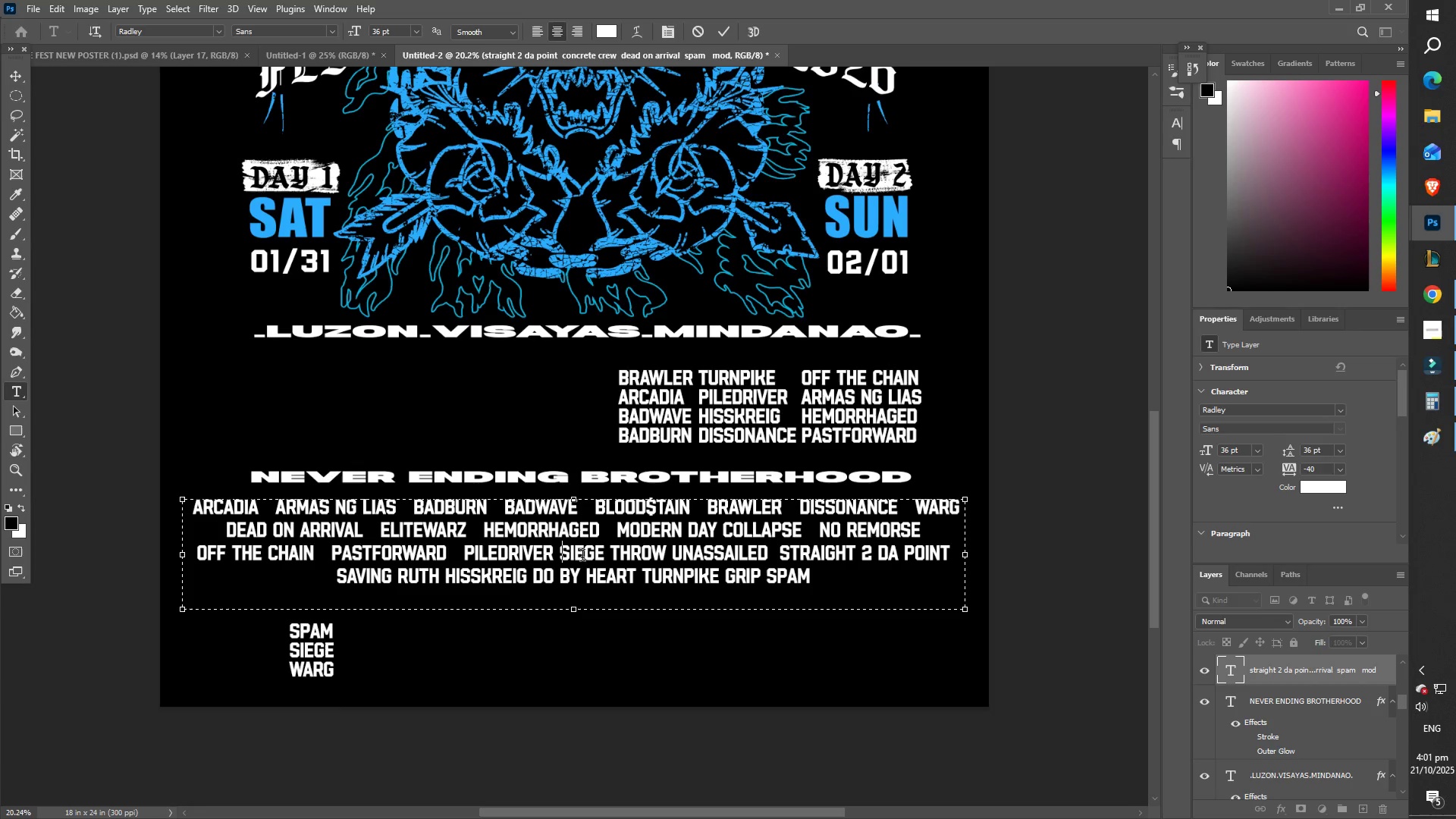 
key(Space)
 